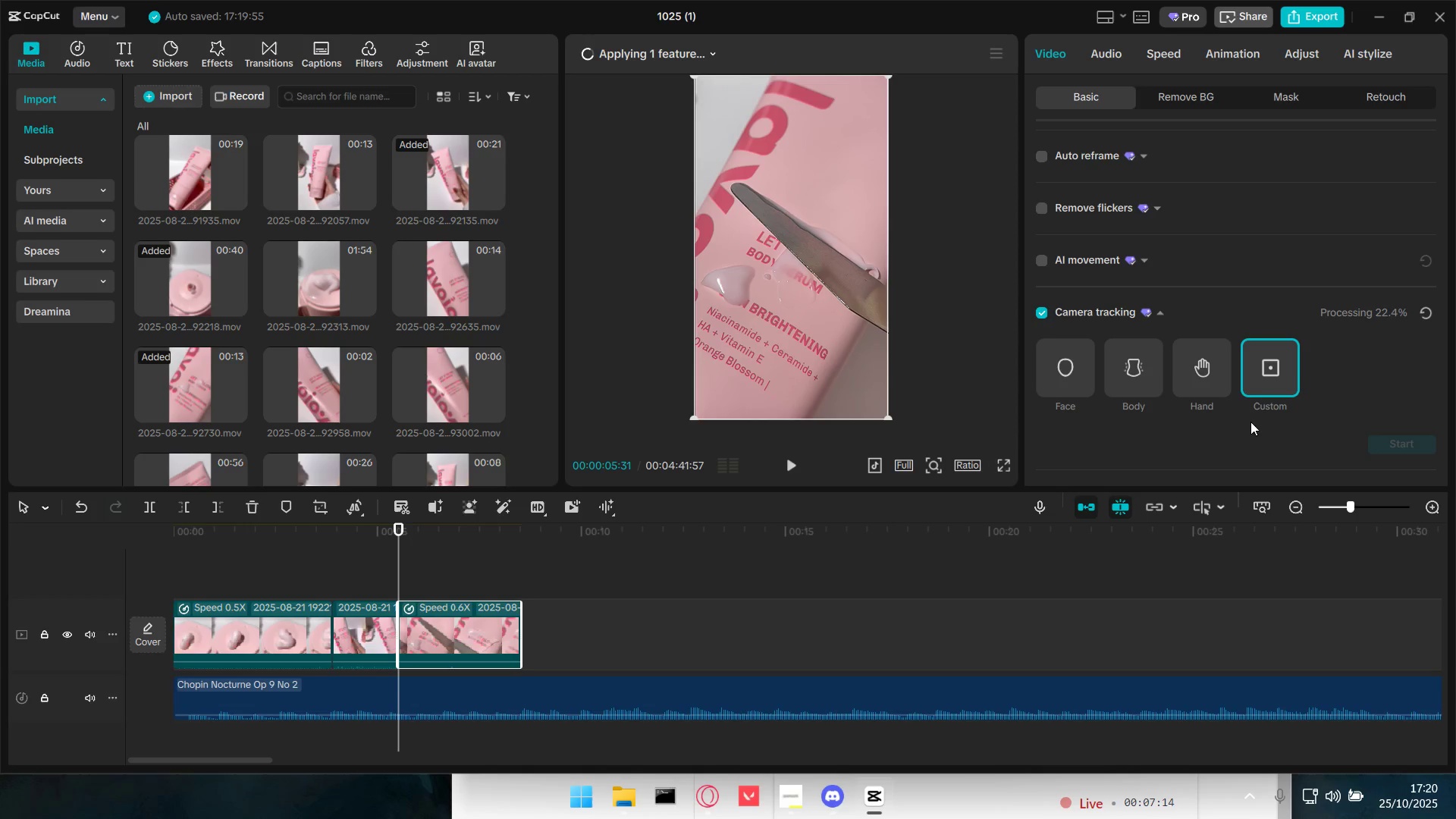 
wait(10.83)
 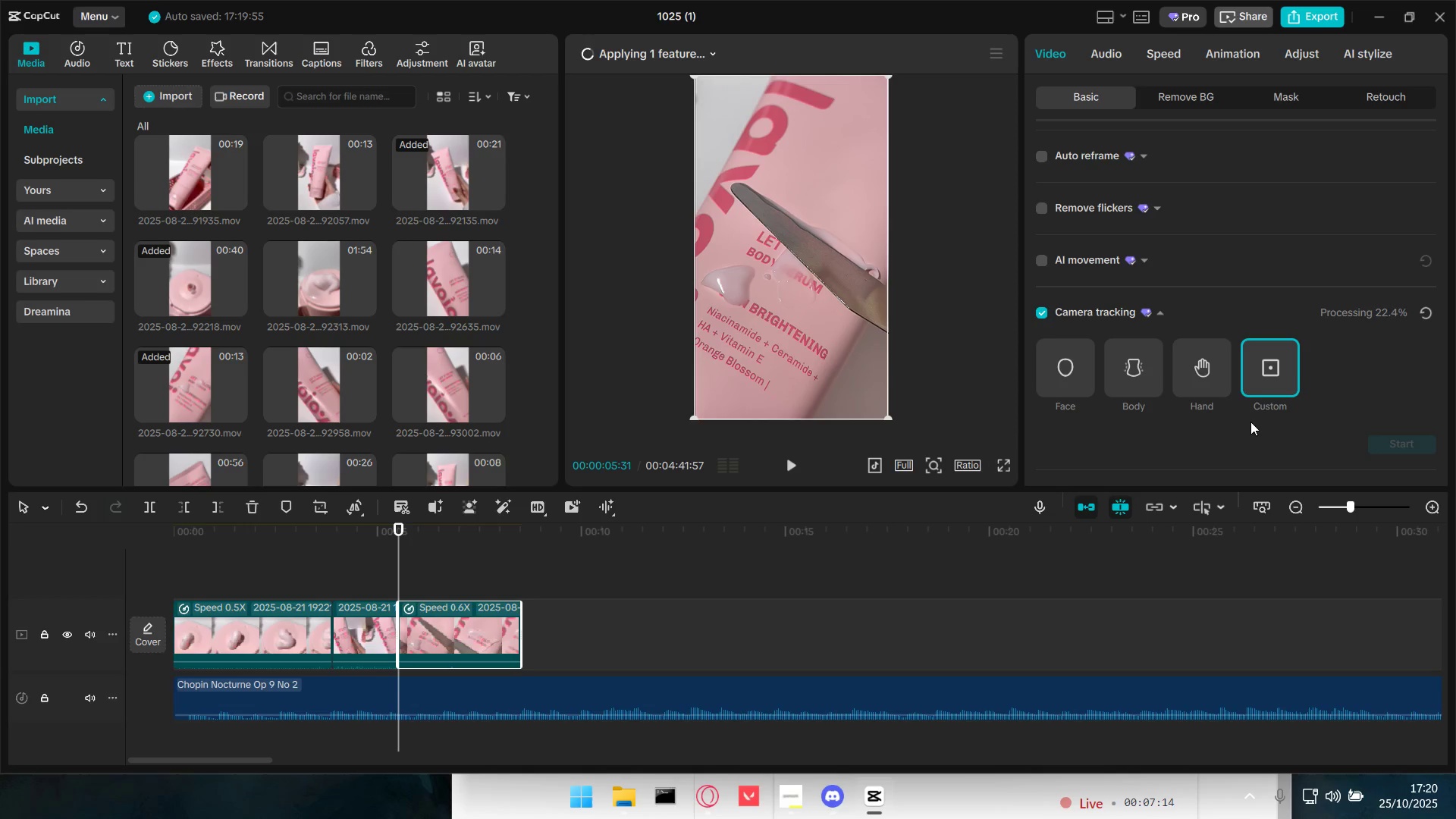 
mouse_move([1222, 424])
 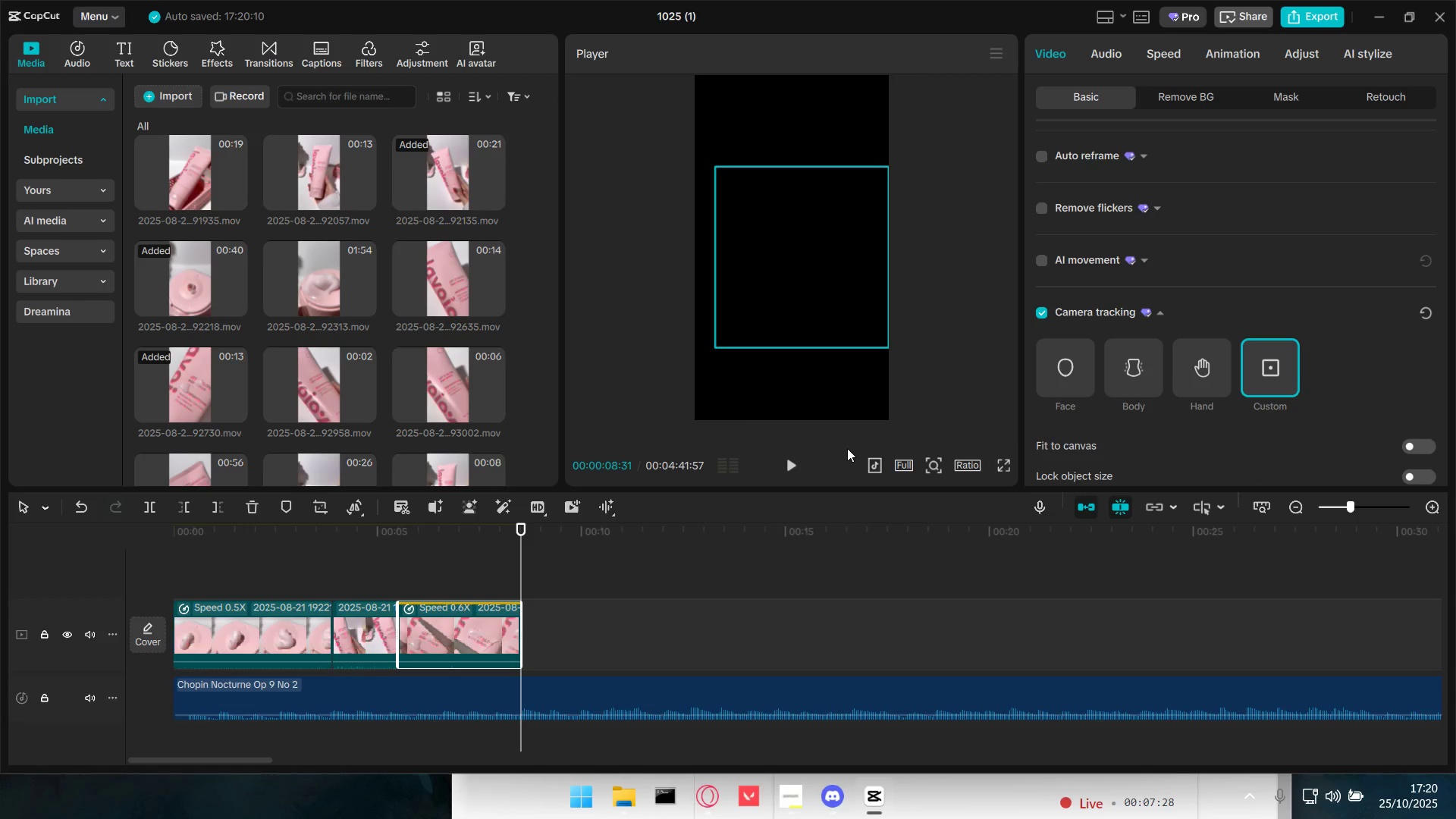 
left_click([374, 579])
 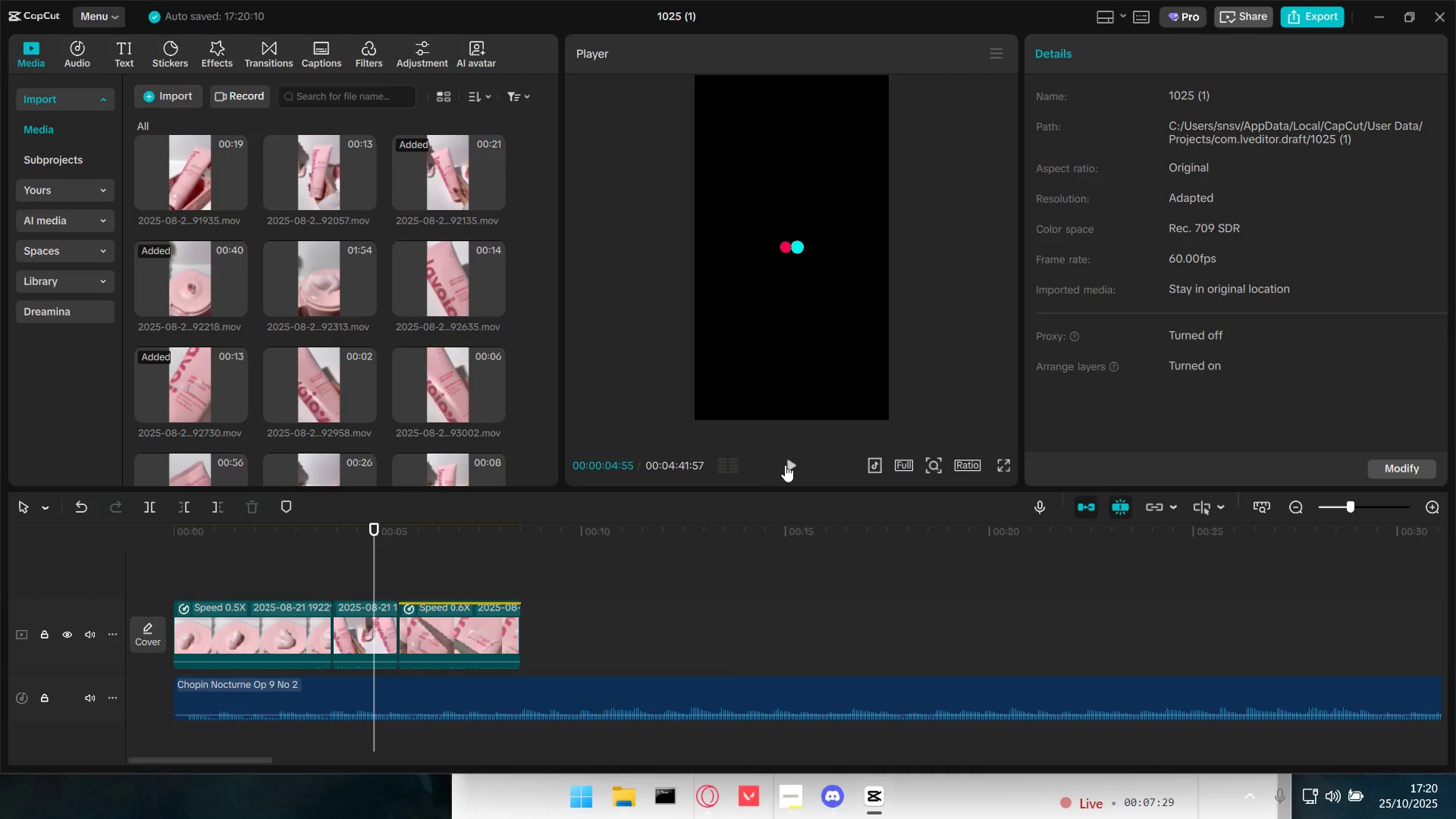 
double_click([794, 458])
 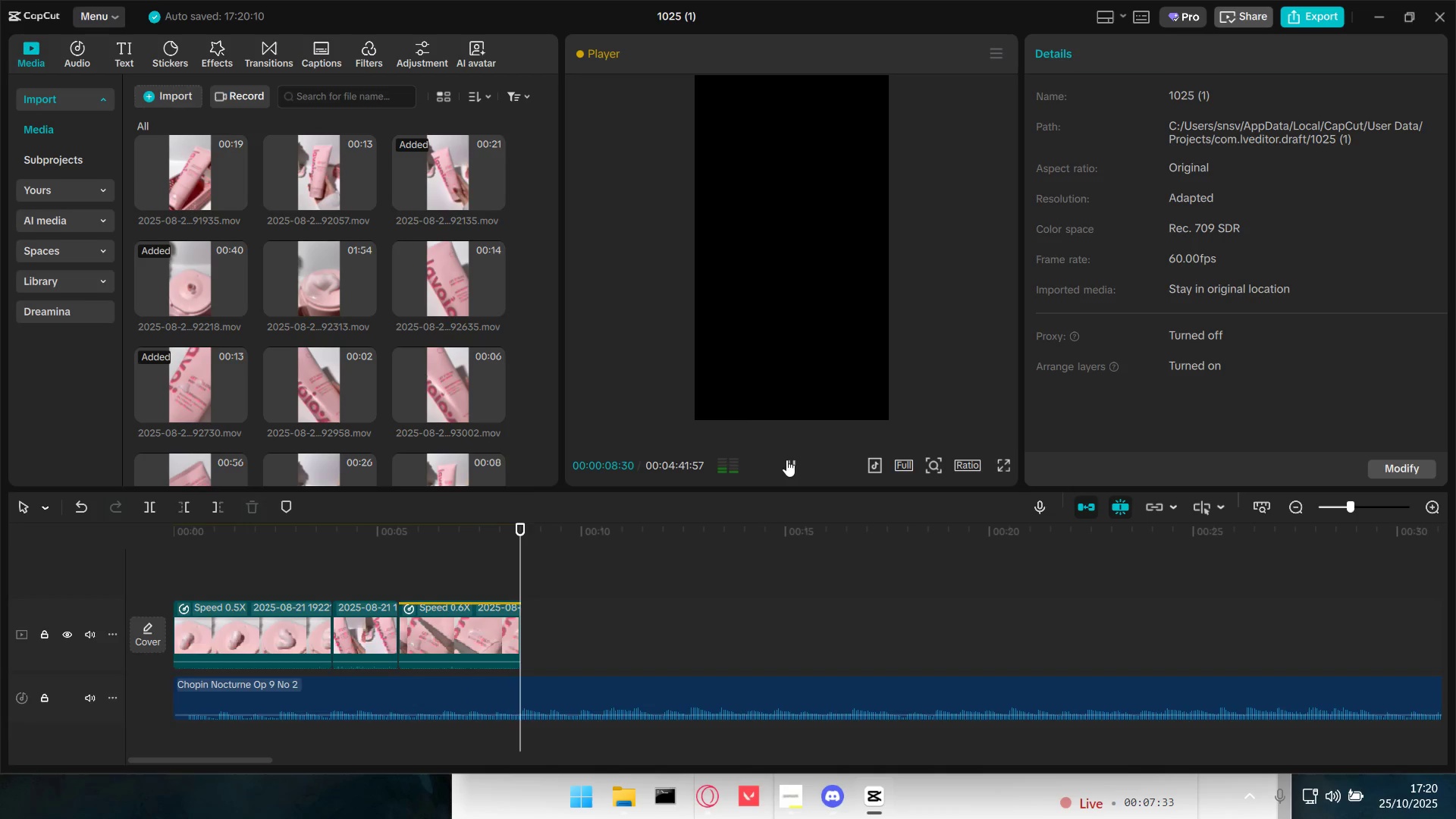 
double_click([403, 571])
 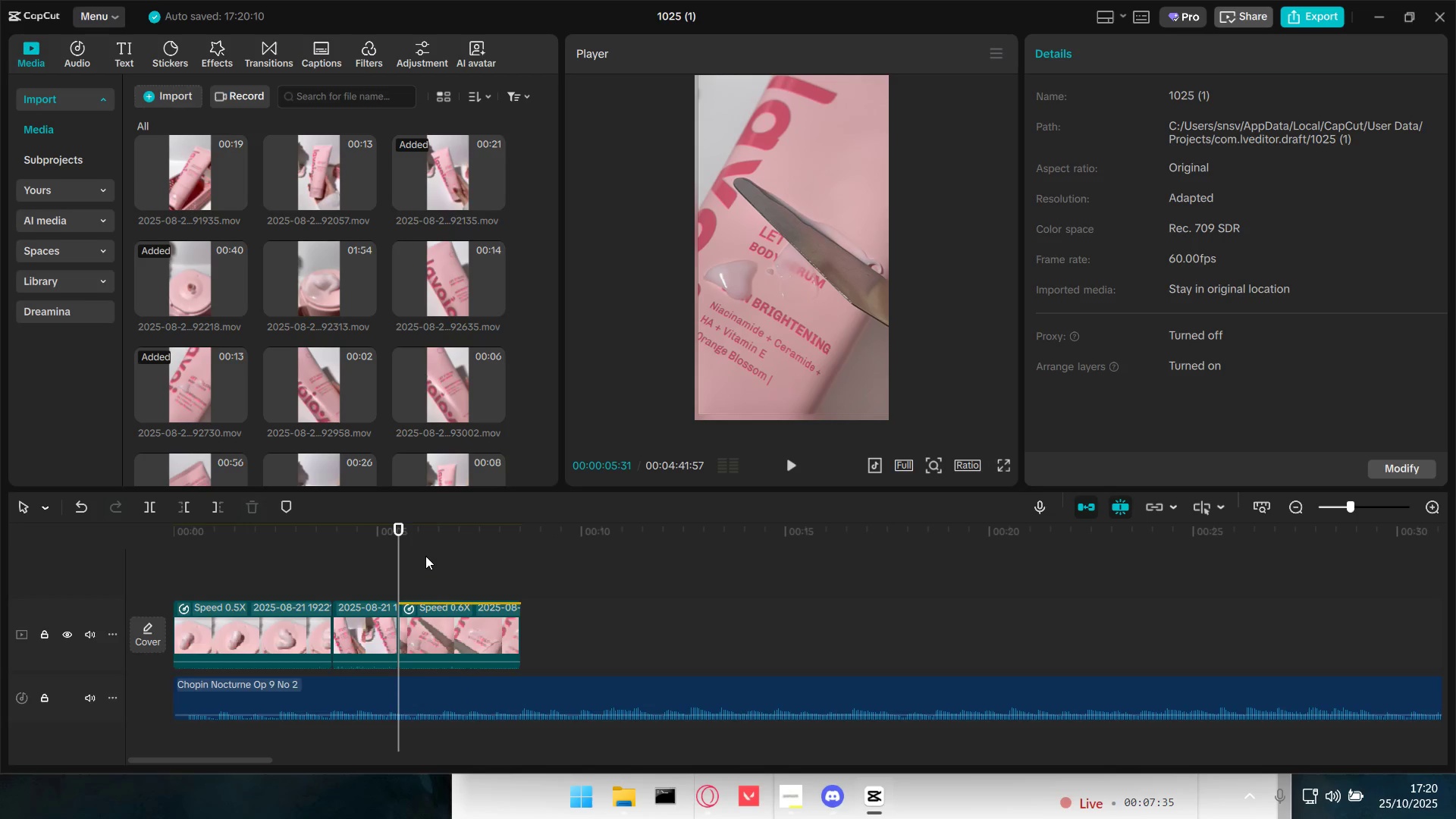 
key(Space)
 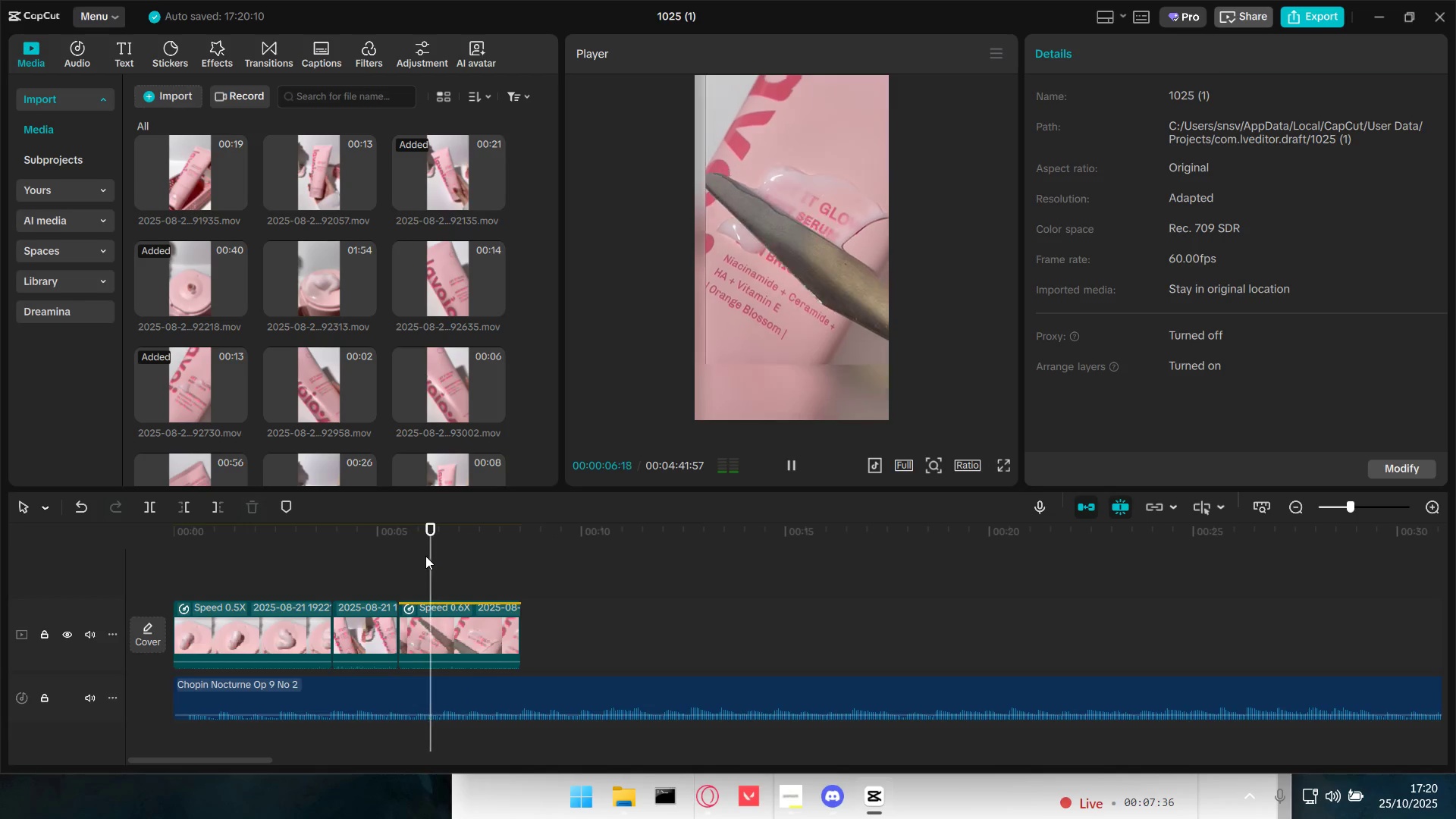 
key(Space)
 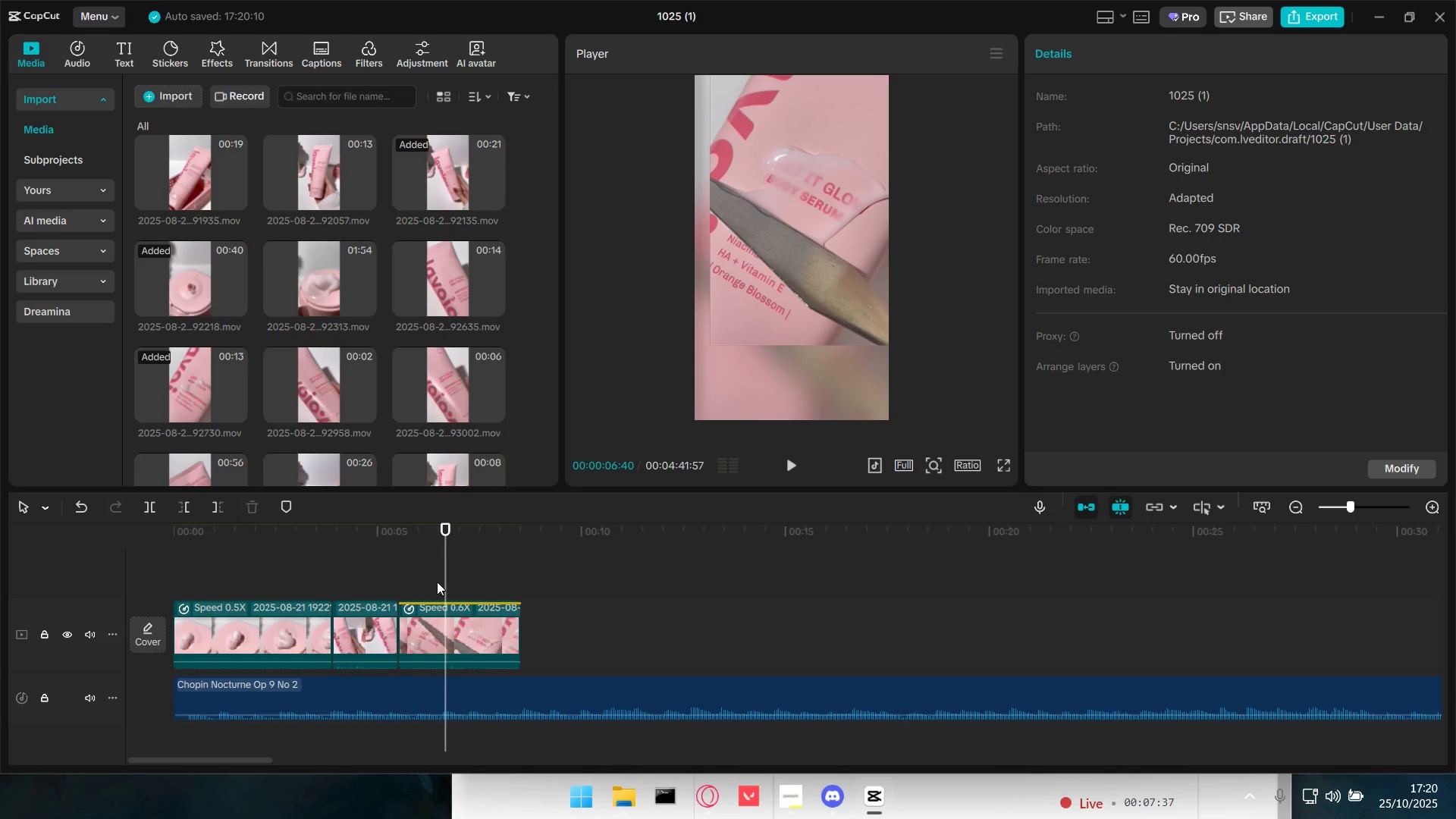 
left_click([483, 626])
 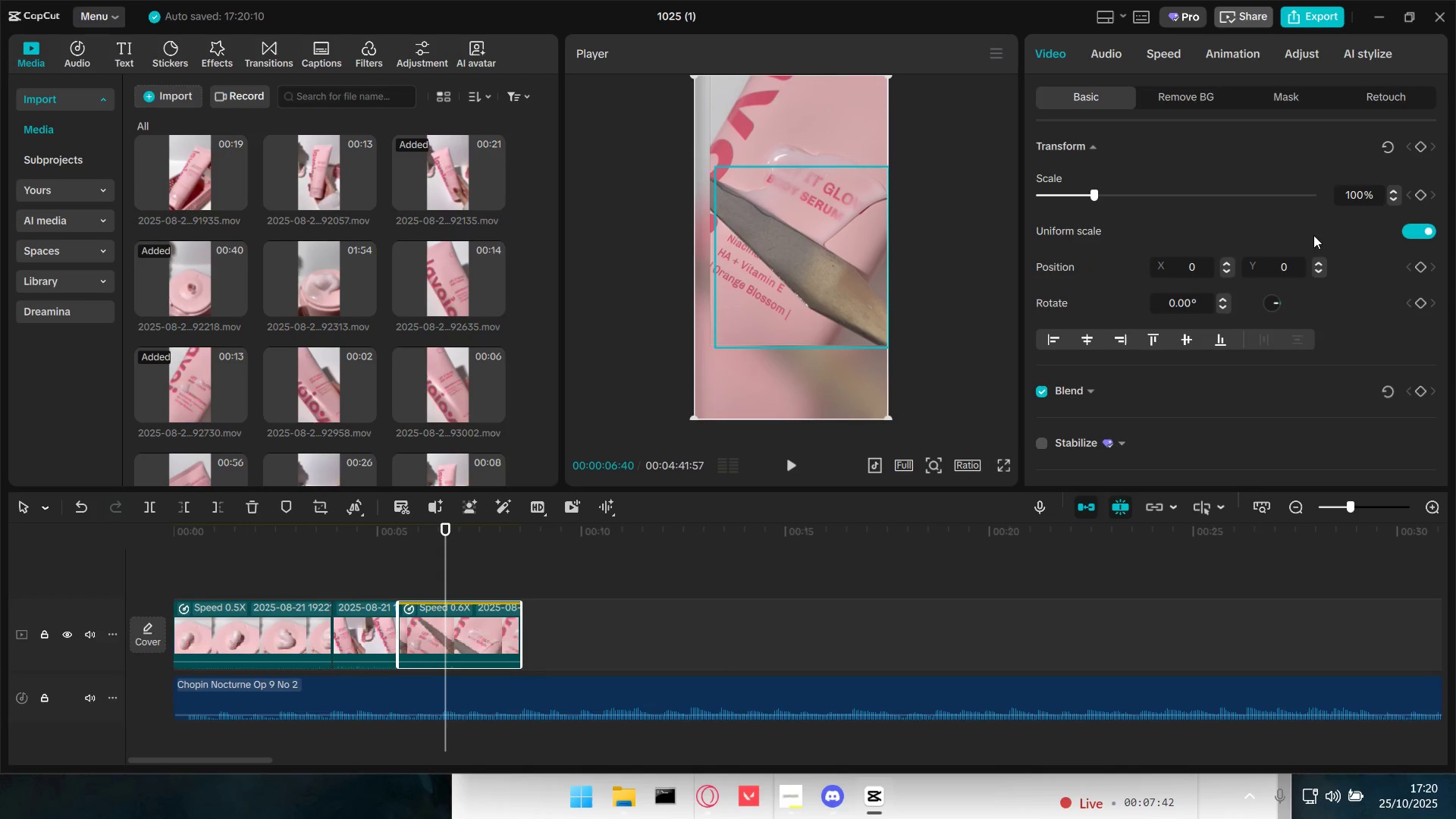 
wait(5.06)
 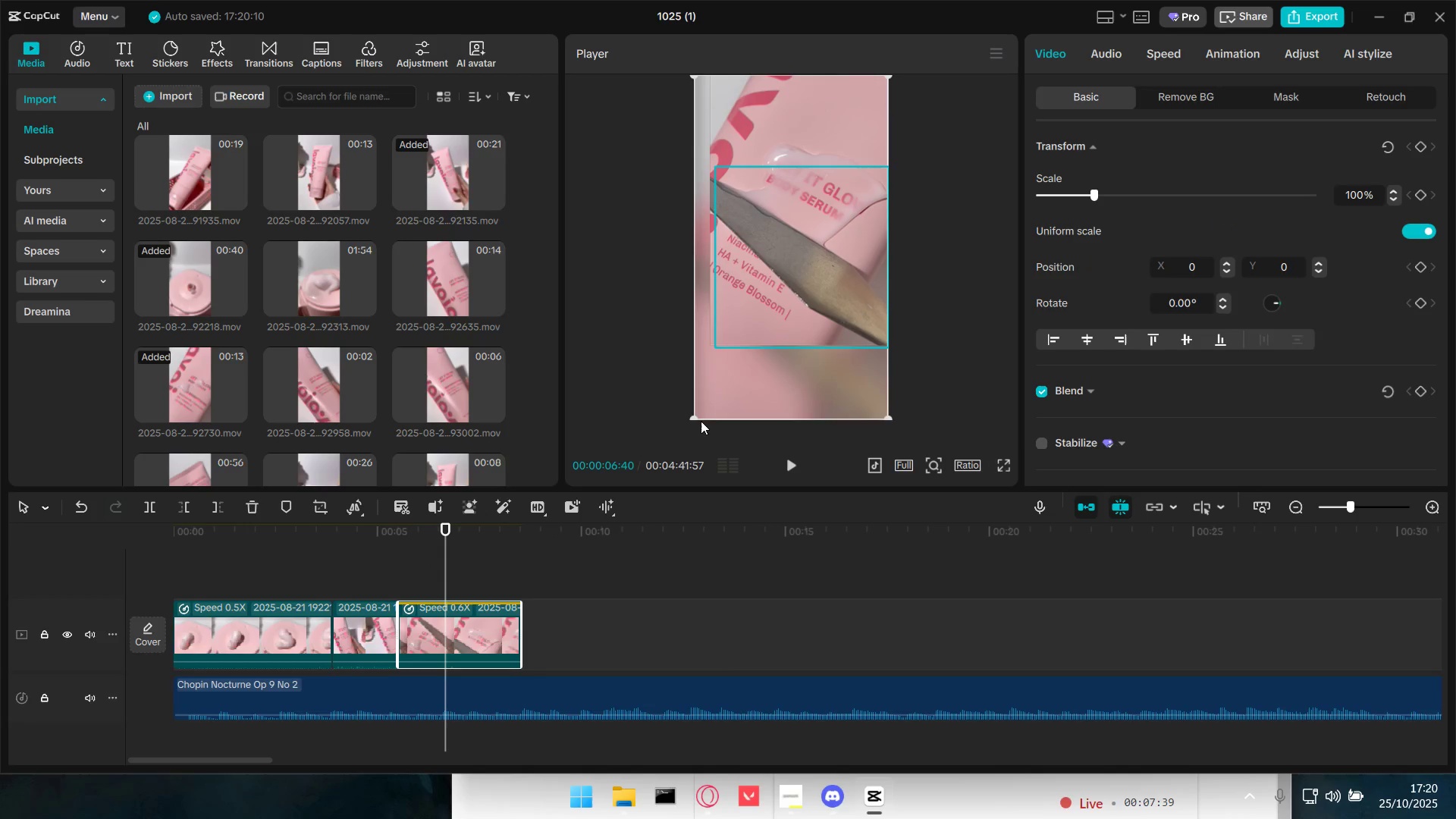 
scroll: coordinate [1074, 384], scroll_direction: down, amount: 24.0
 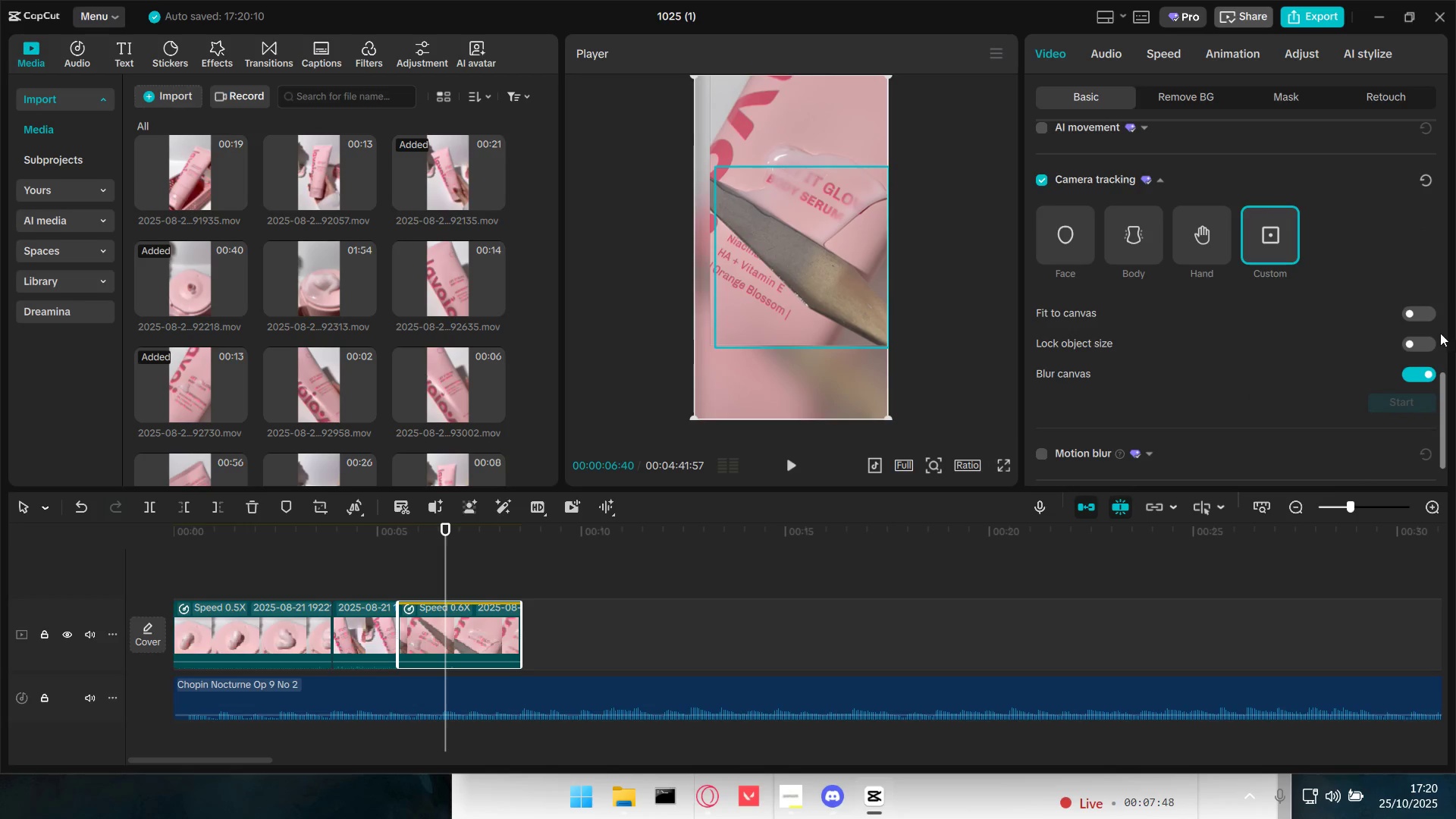 
left_click([1419, 317])
 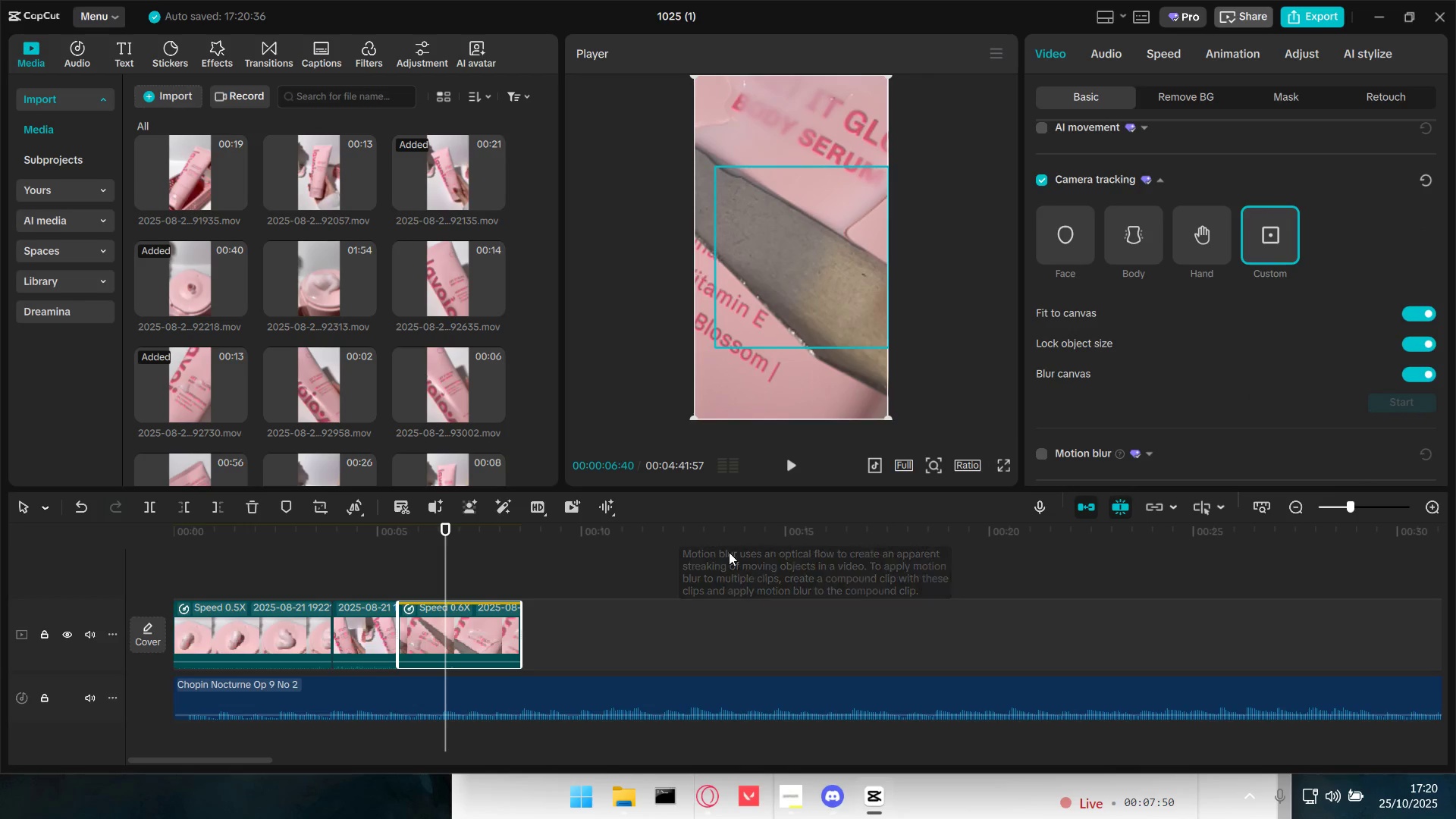 
left_click([405, 567])
 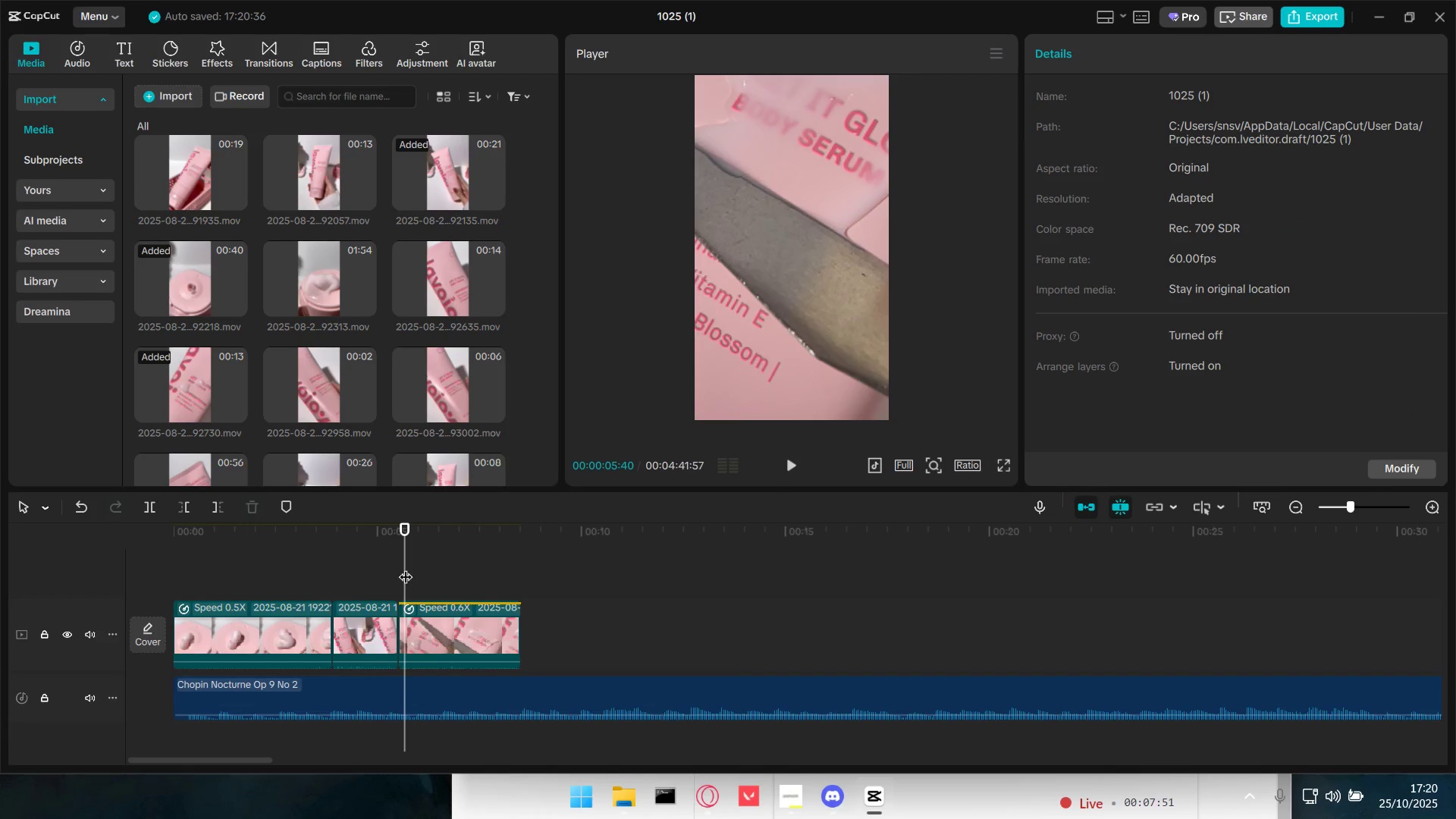 
key(Space)
 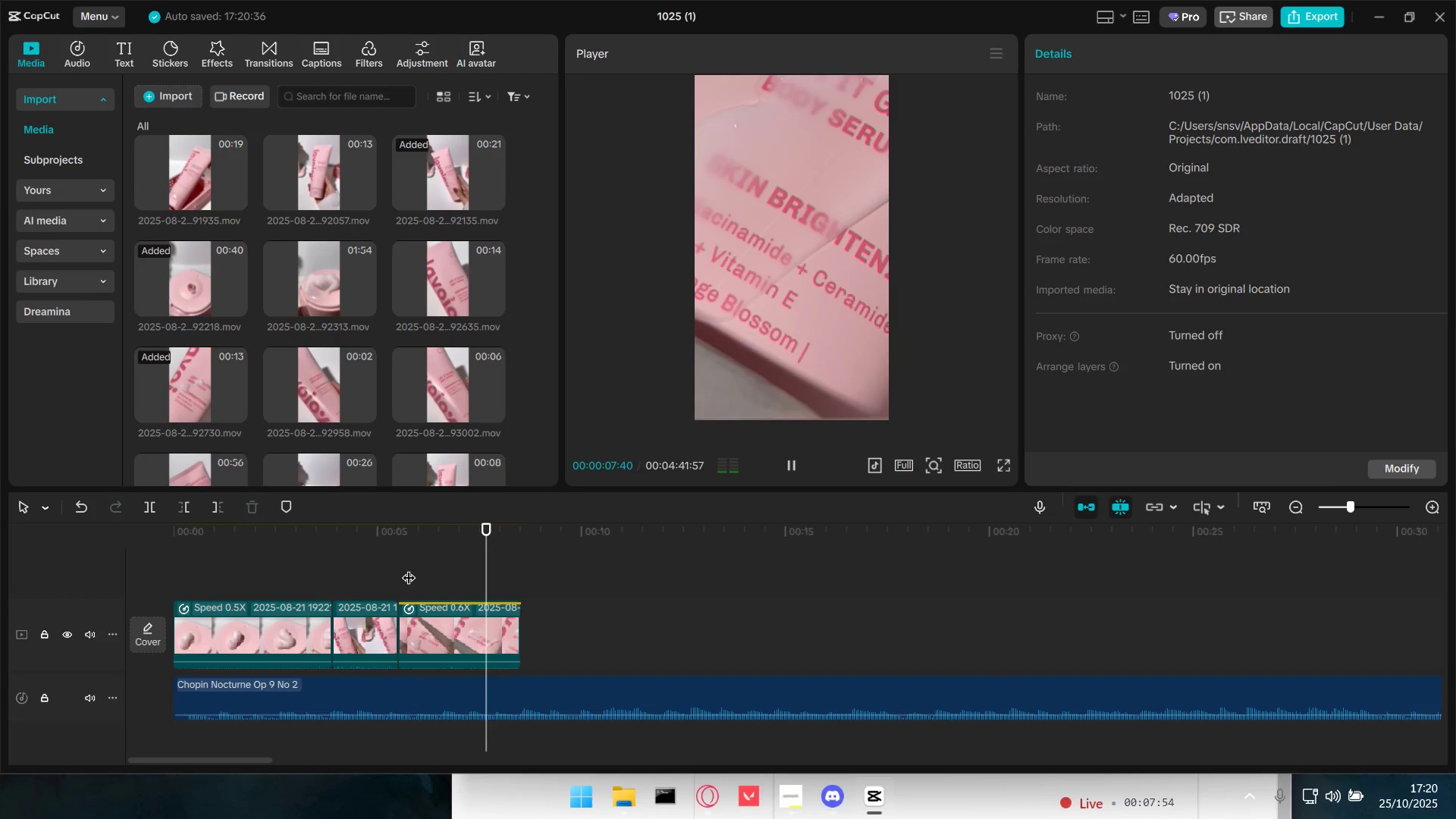 
key(Space)
 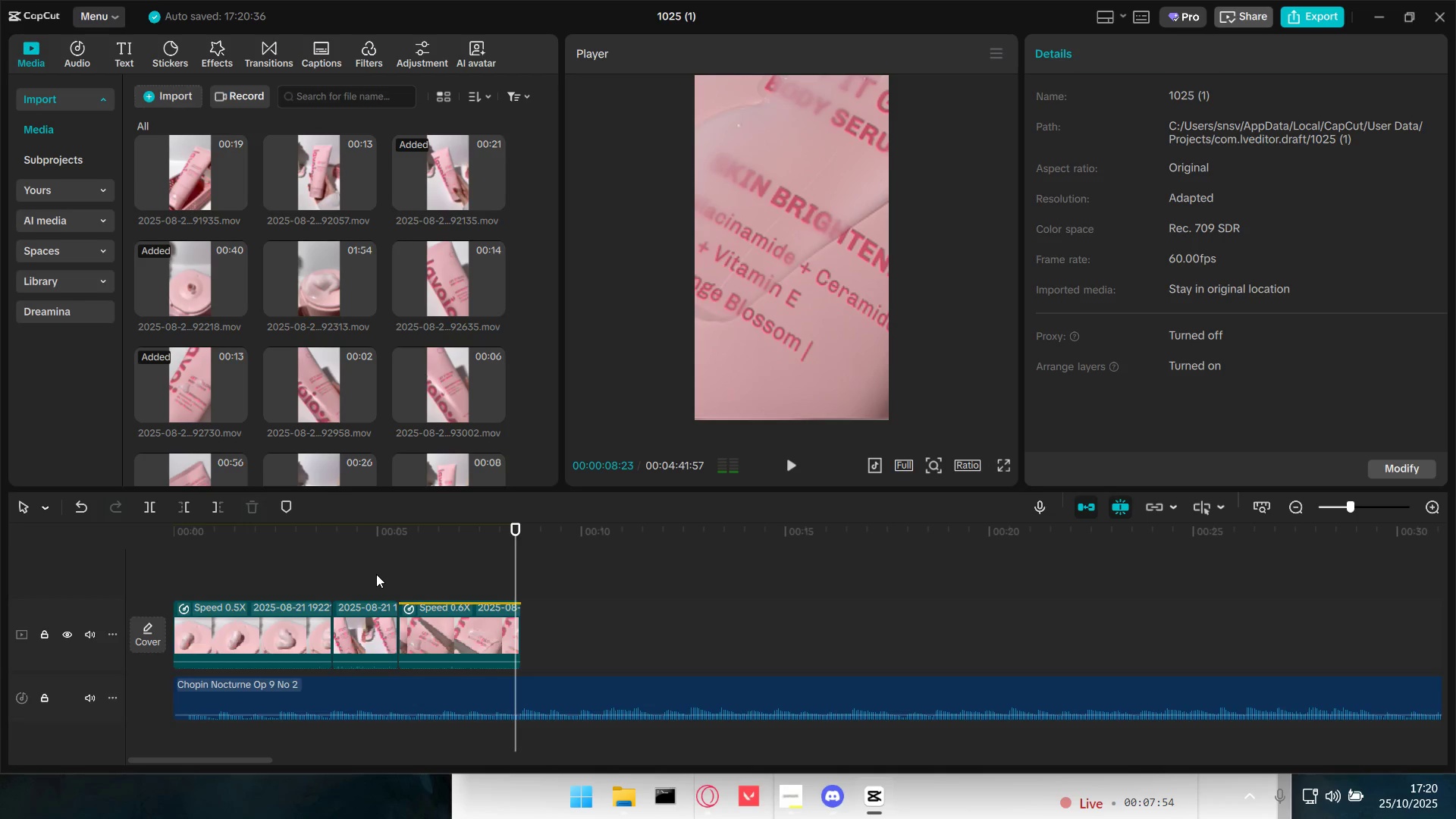 
left_click([376, 574])
 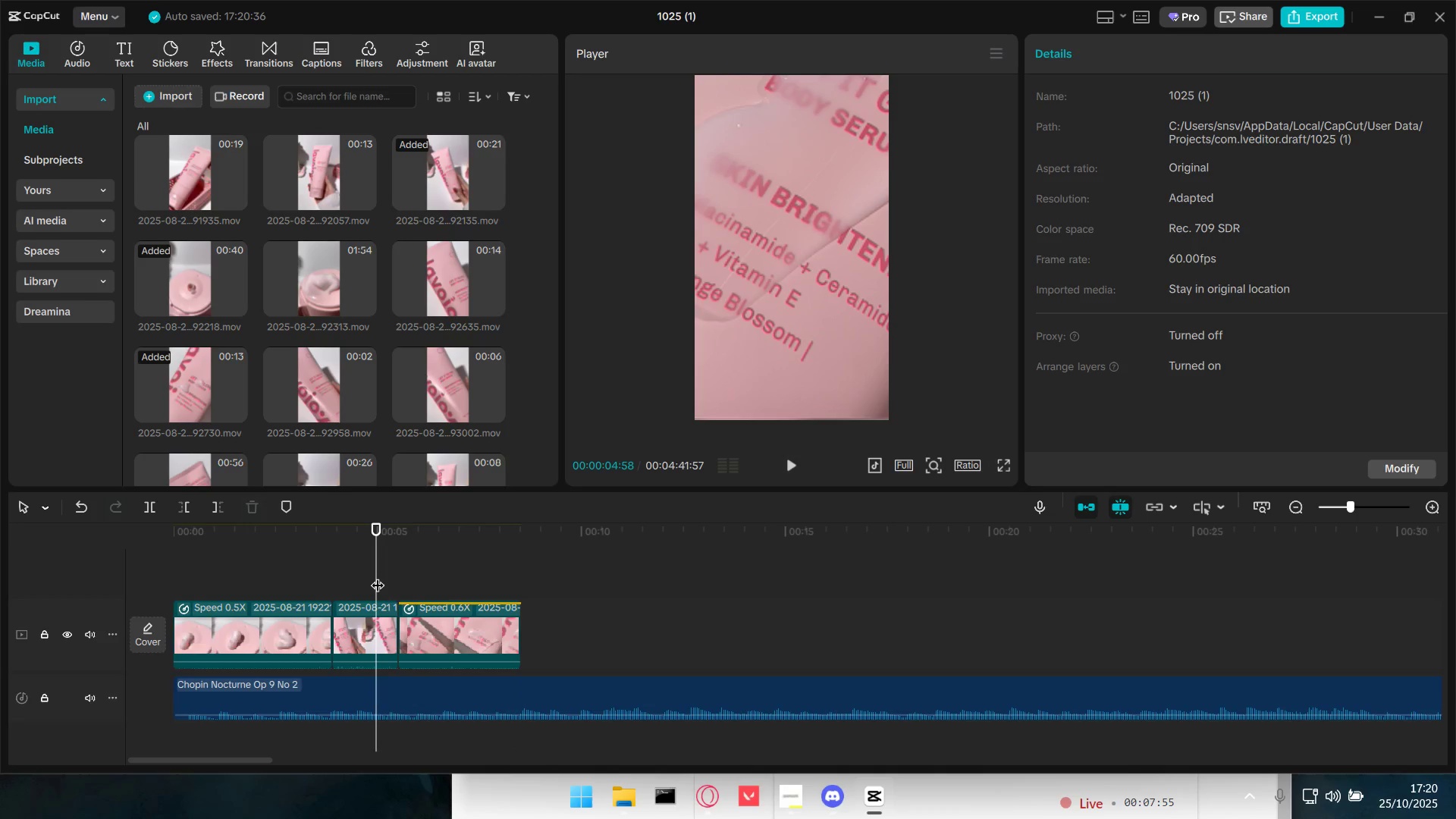 
key(Space)
 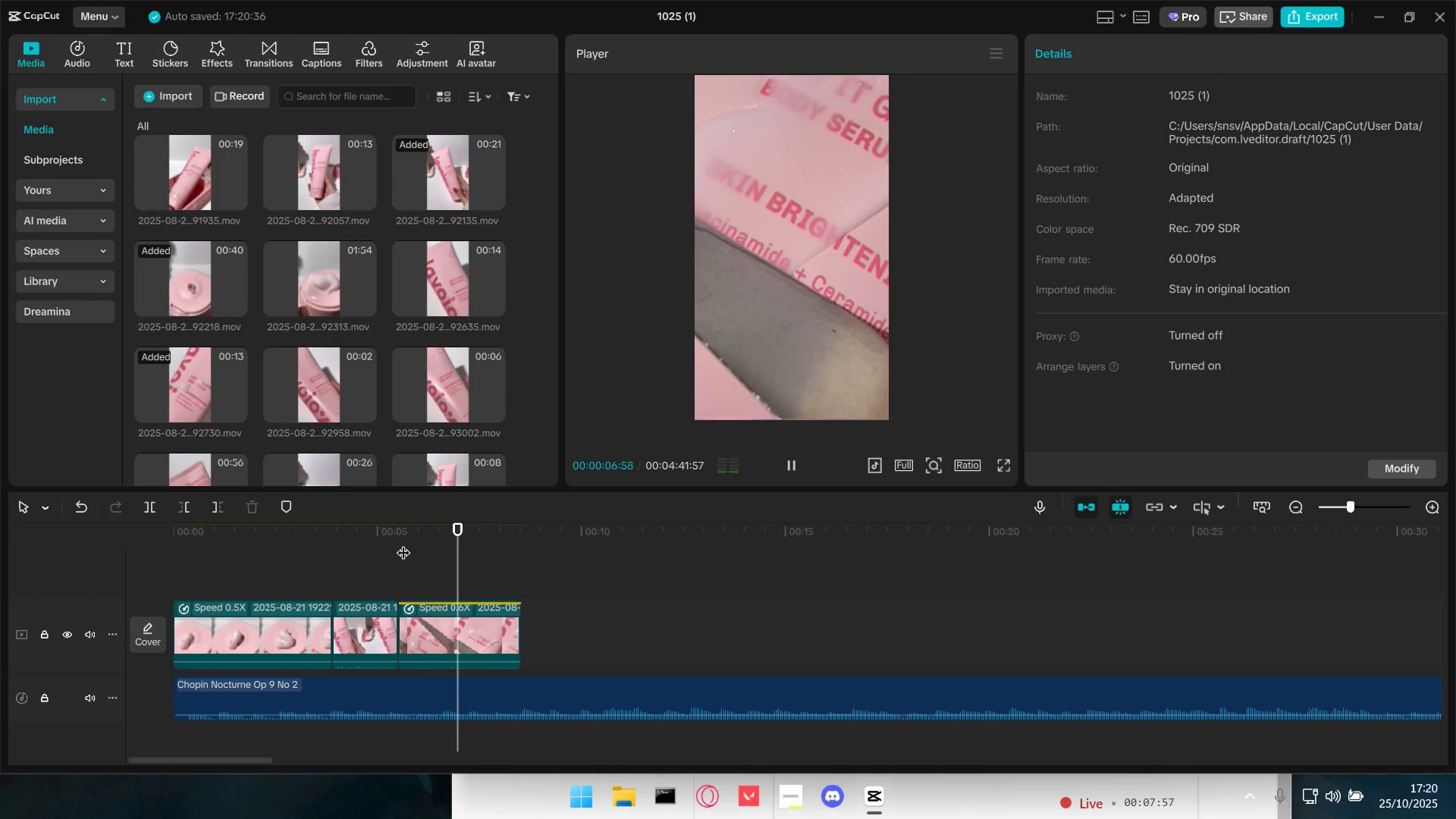 
key(Space)
 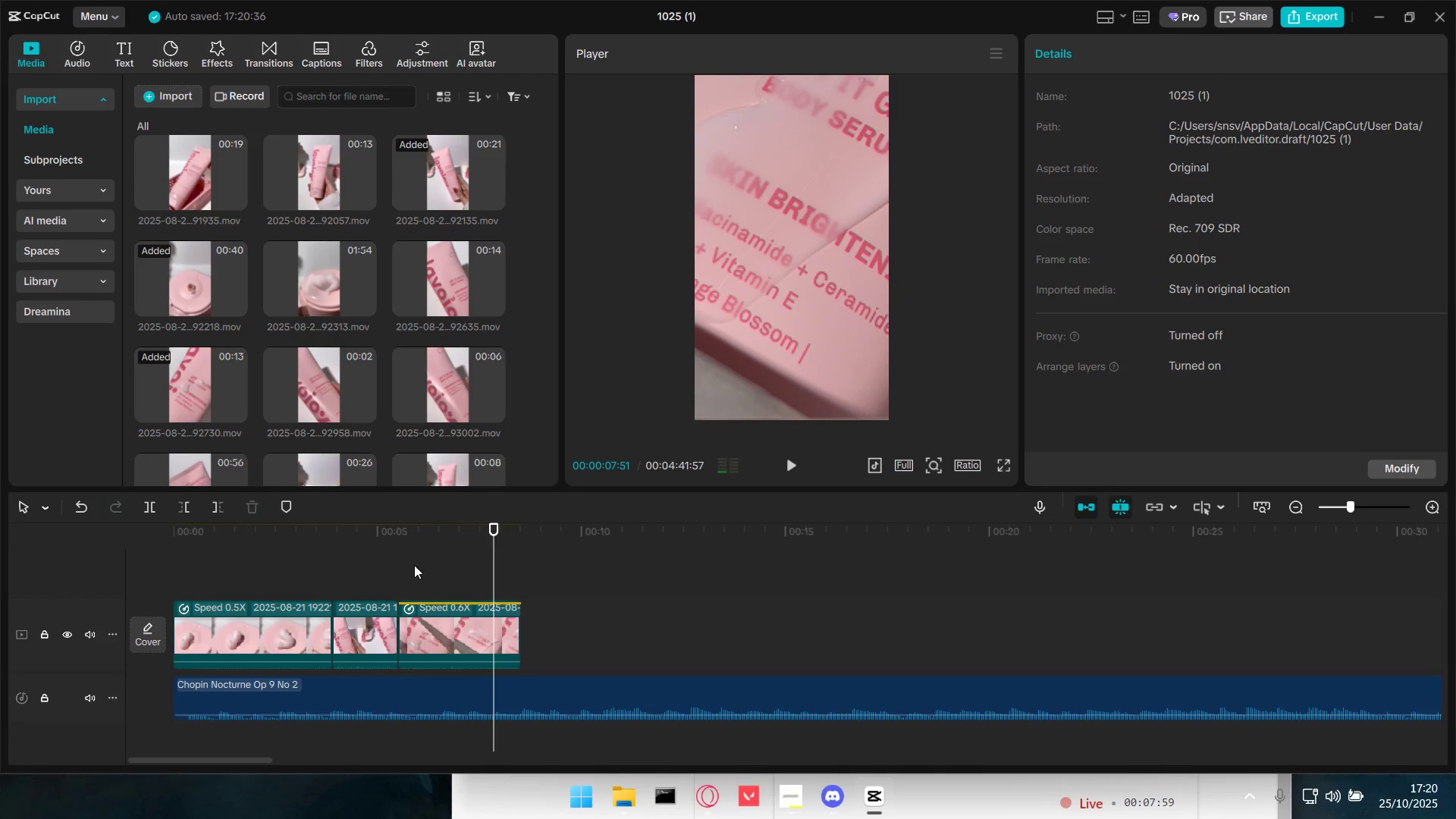 
left_click([406, 567])
 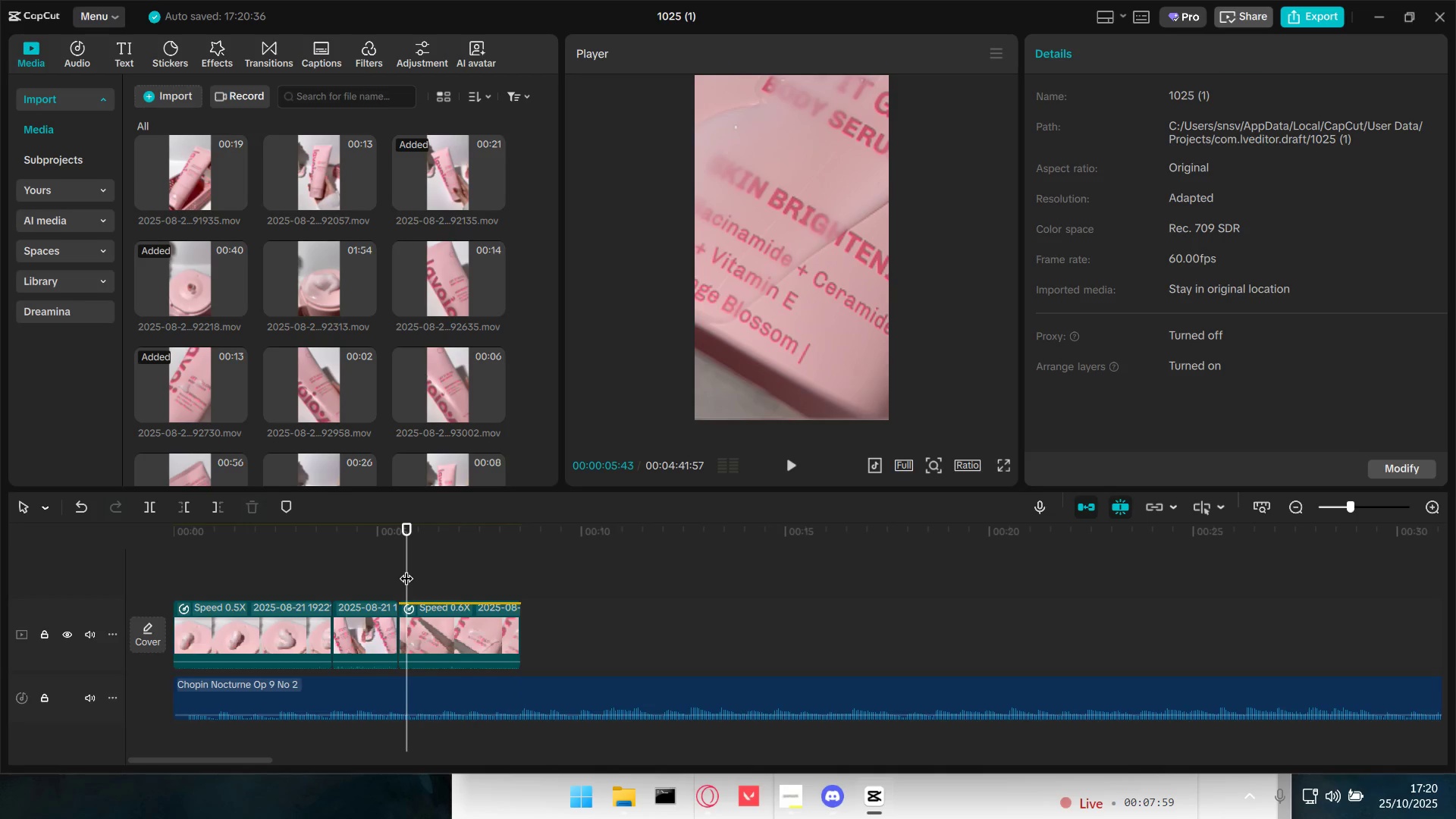 
key(Space)
 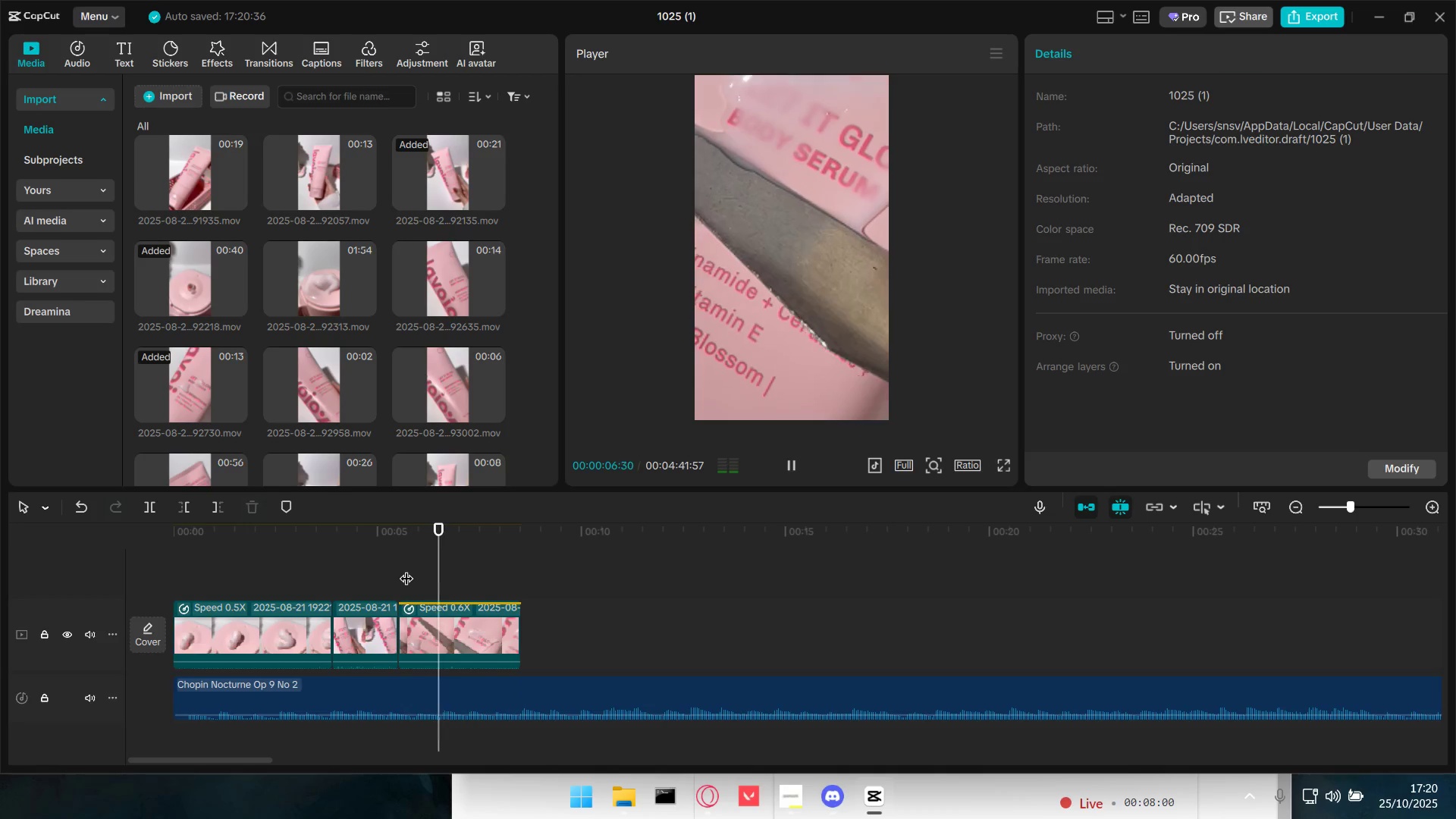 
key(Space)
 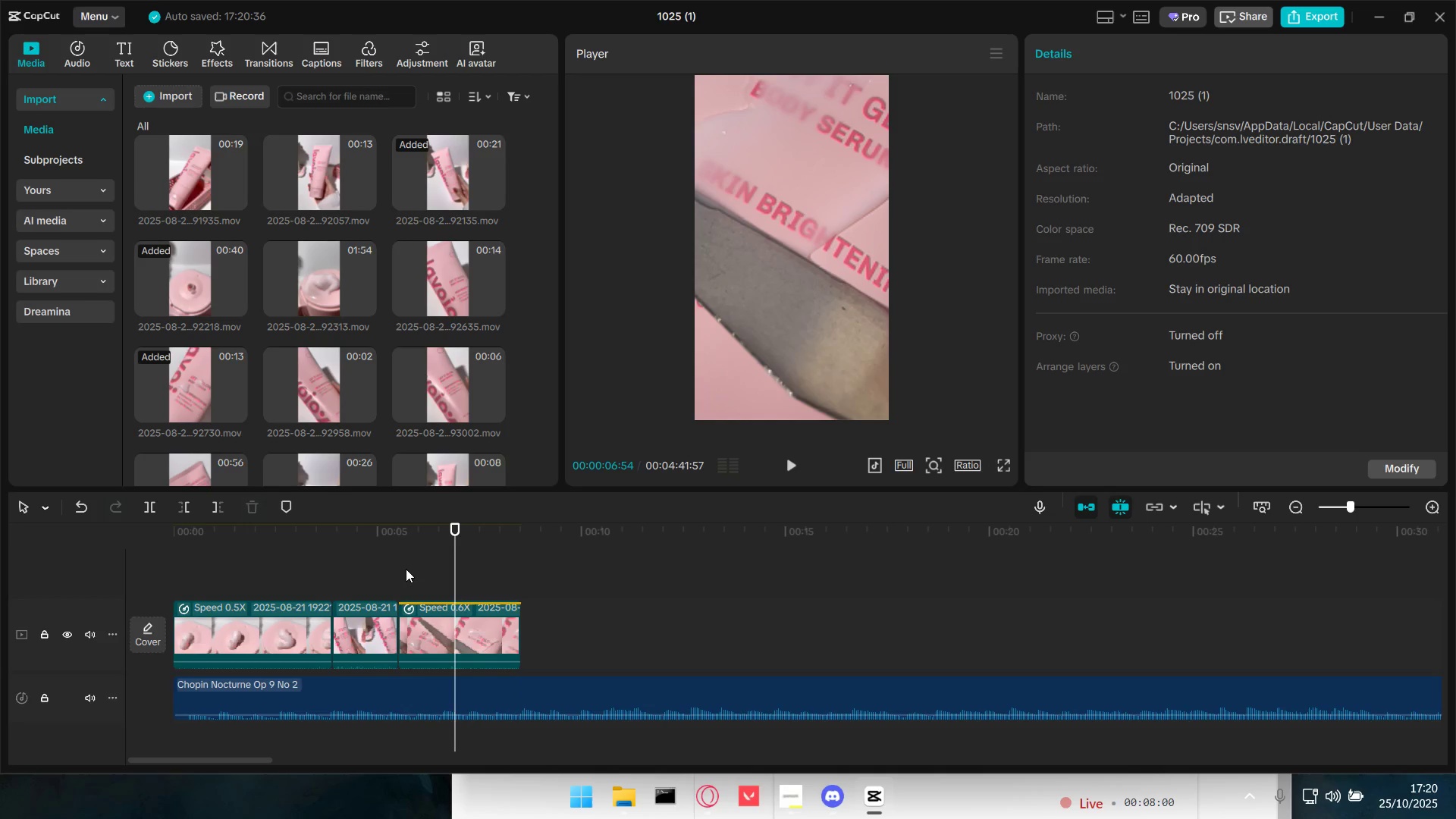 
left_click([405, 569])
 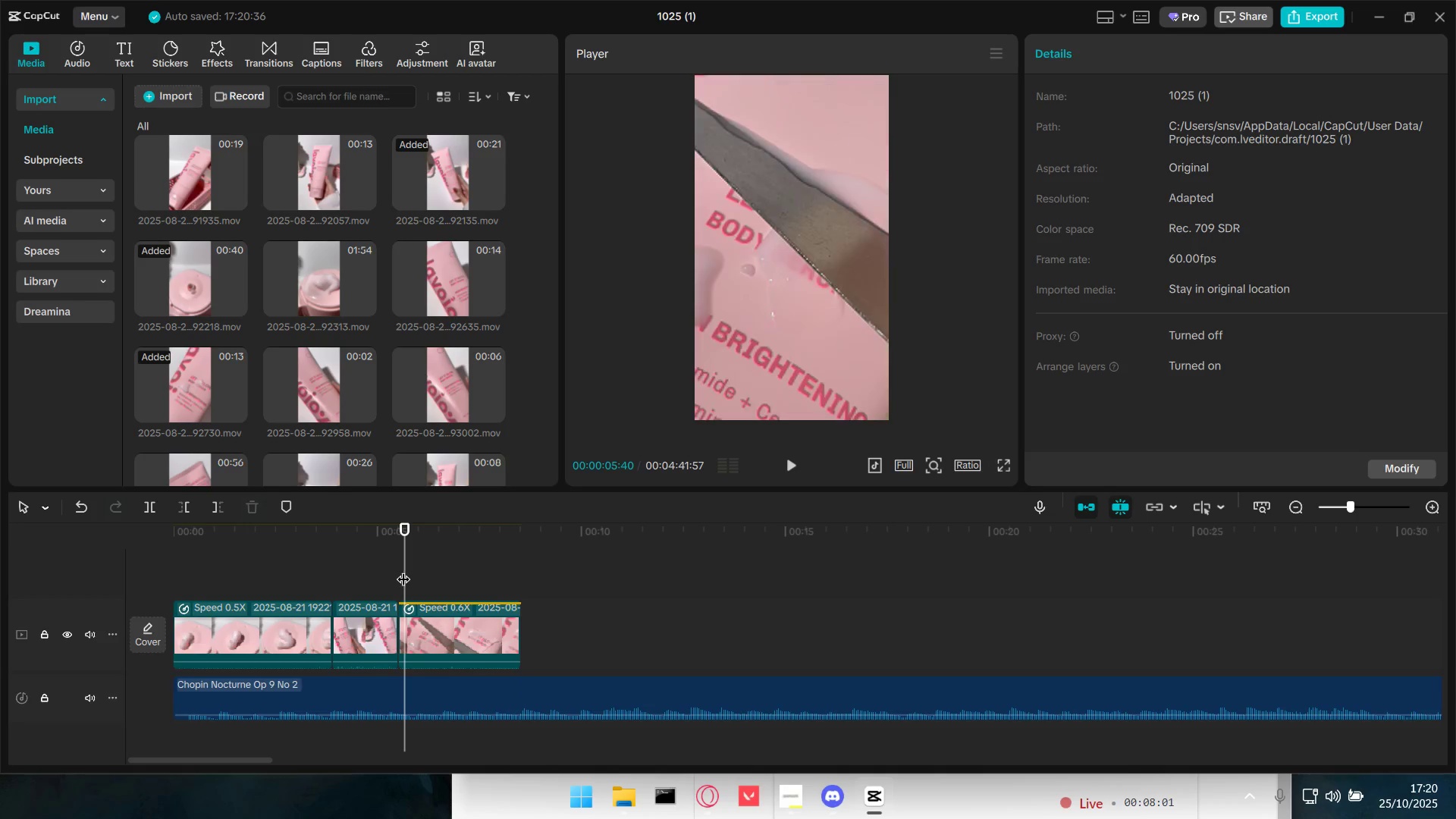 
key(Space)
 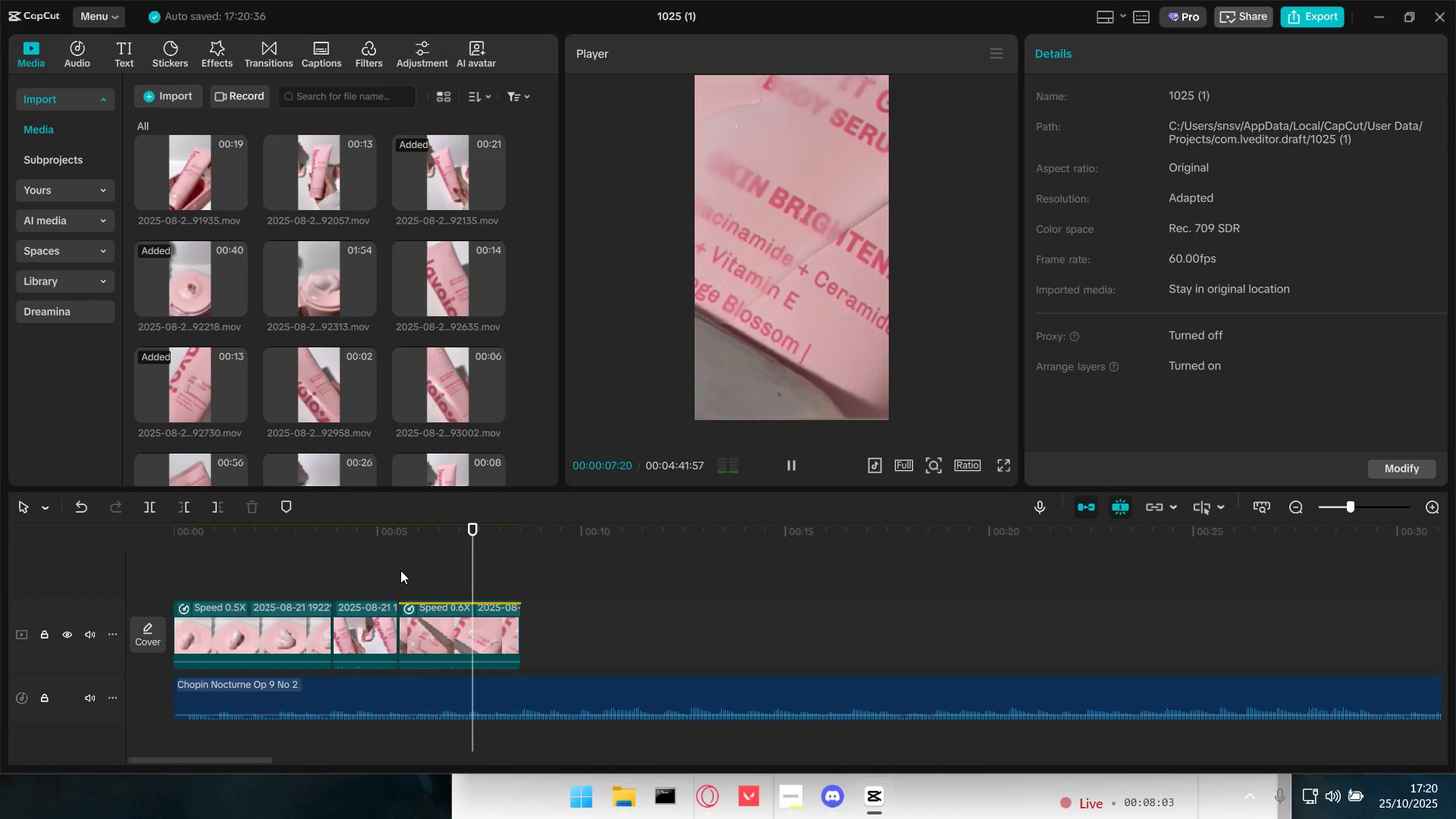 
key(Space)
 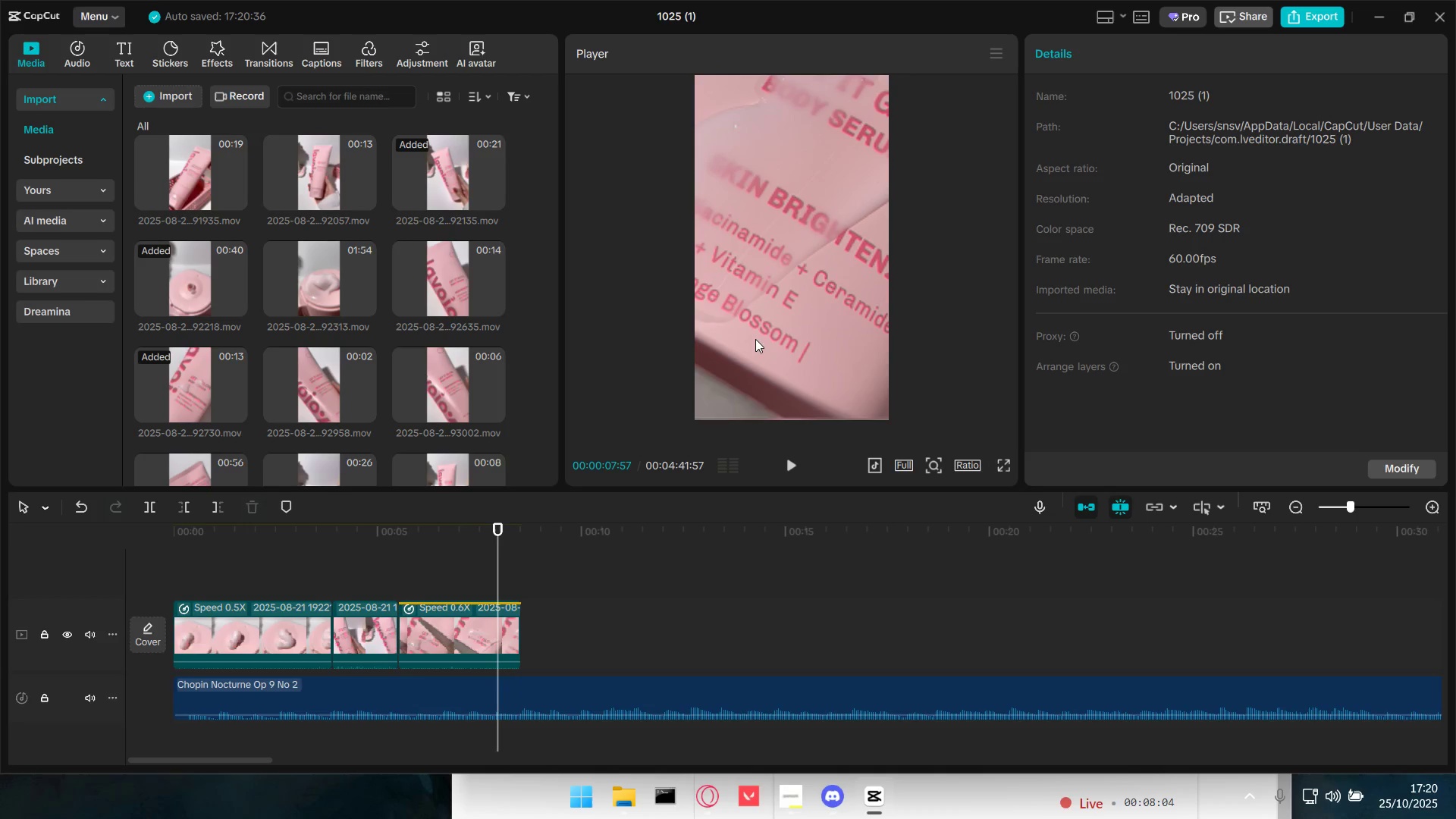 
left_click([767, 321])
 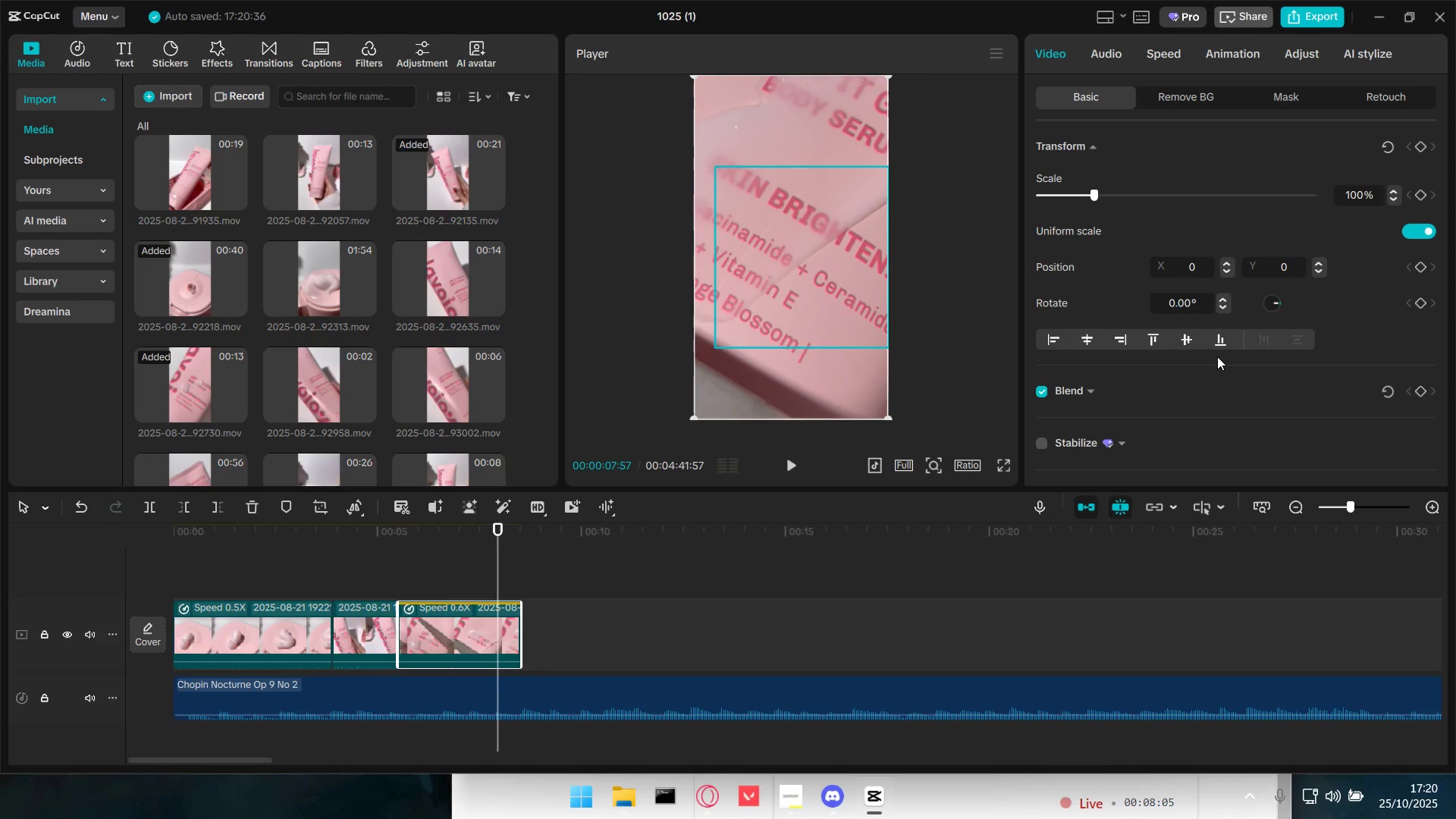 
scroll: coordinate [1248, 350], scroll_direction: down, amount: 26.0
 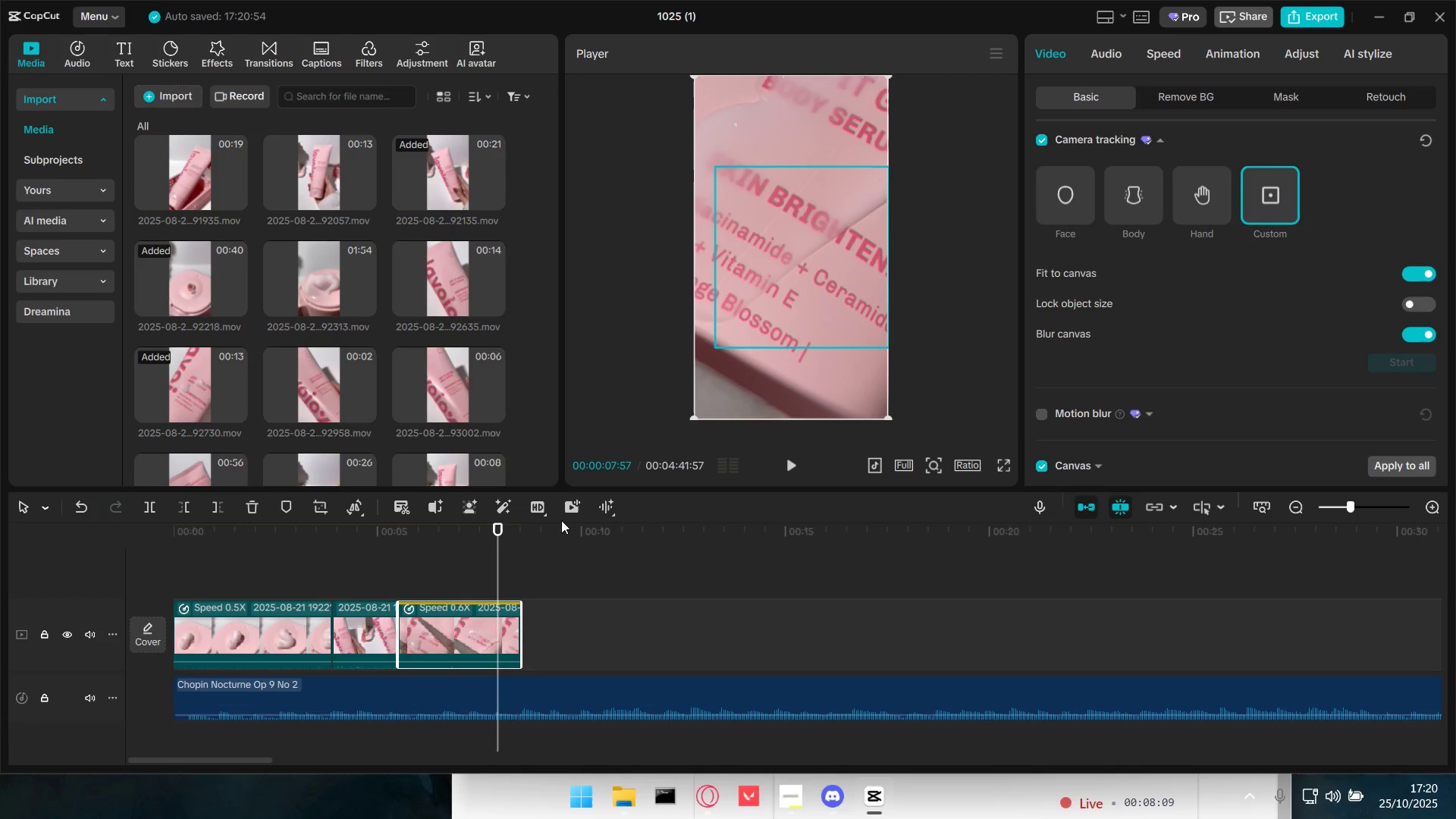 
key(Space)
 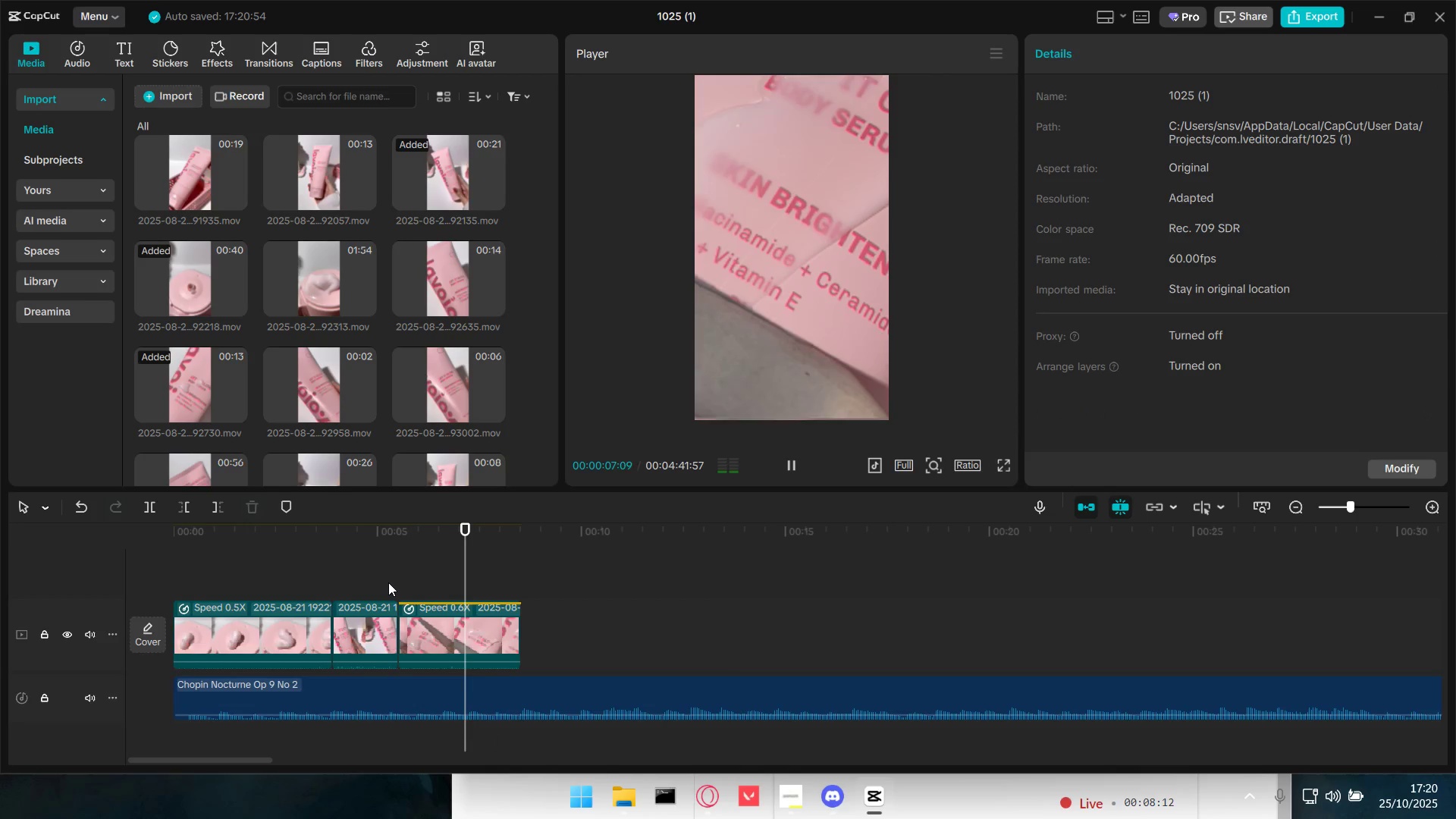 
key(Space)
 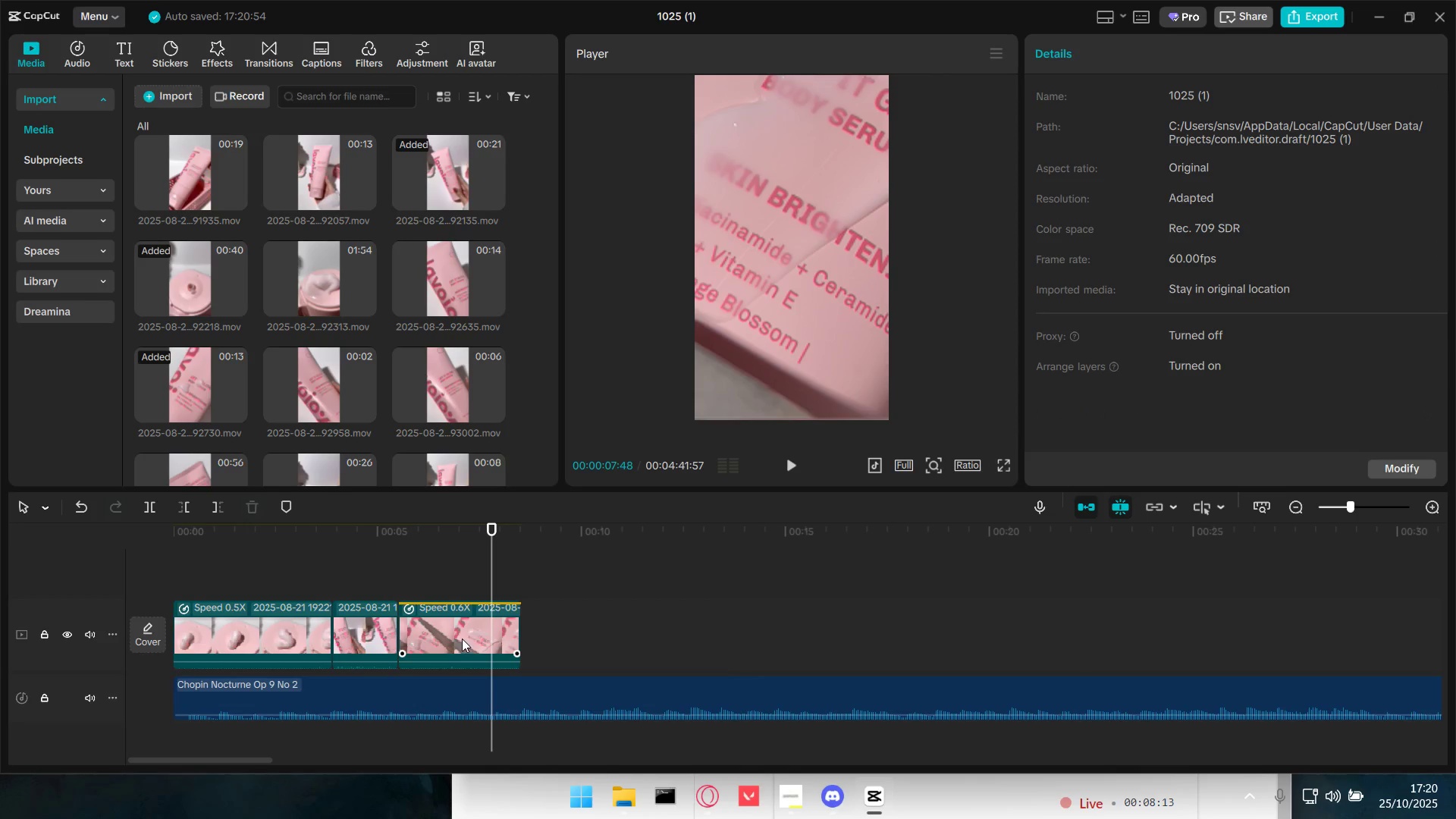 
left_click([460, 632])
 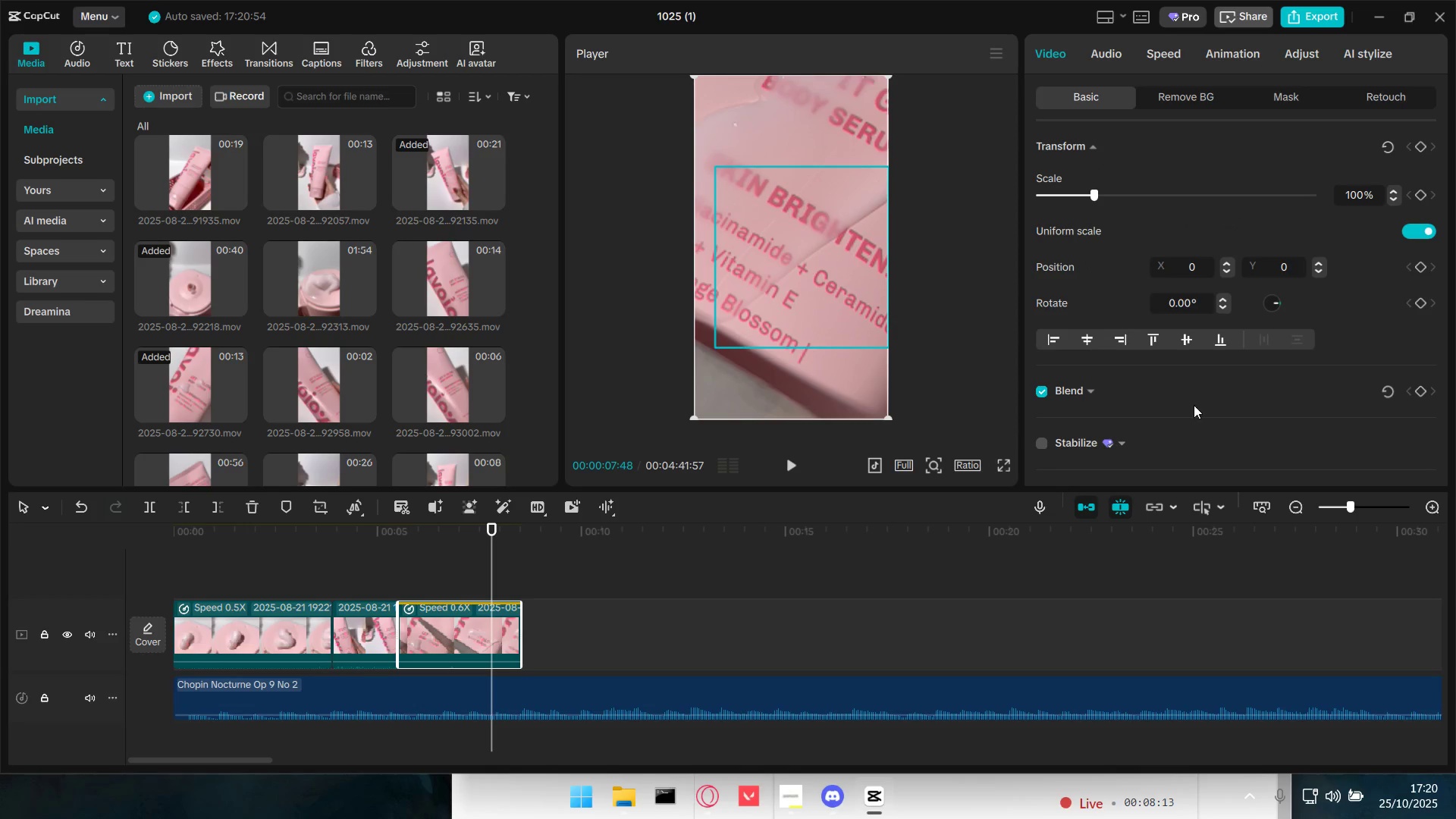 
scroll: coordinate [1278, 391], scroll_direction: down, amount: 22.0
 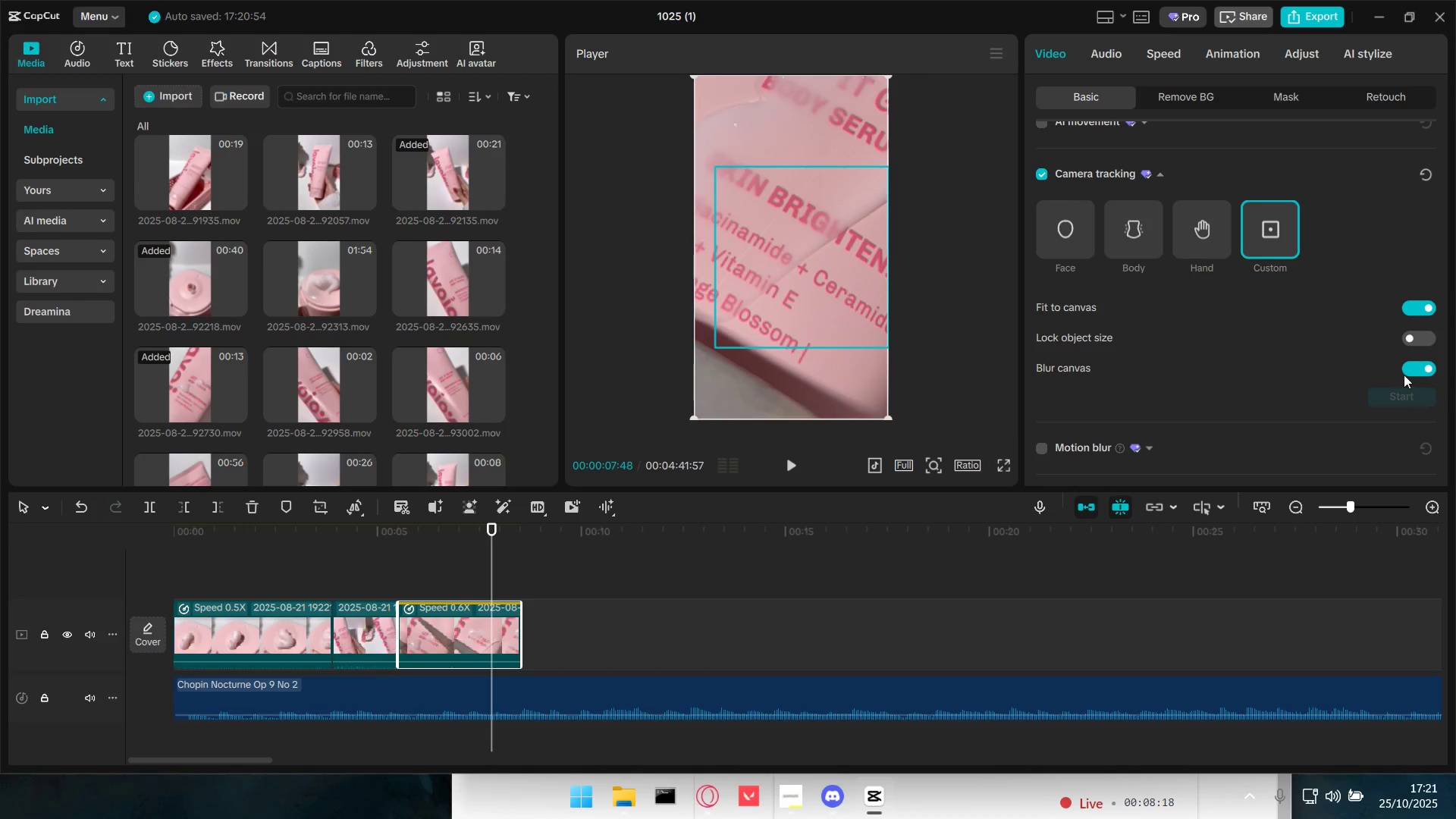 
left_click([1432, 371])
 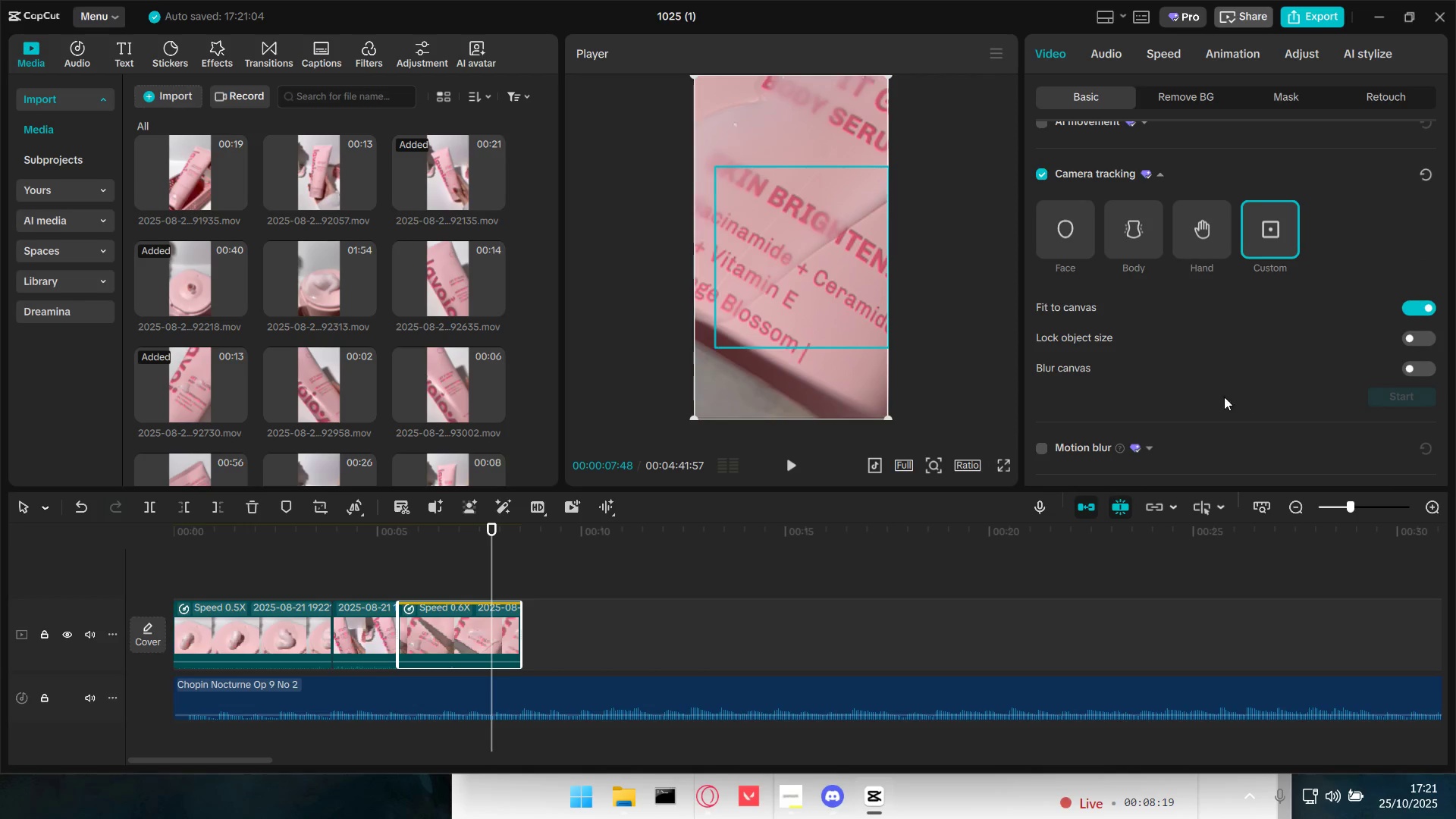 
scroll: coordinate [1205, 400], scroll_direction: down, amount: 3.0
 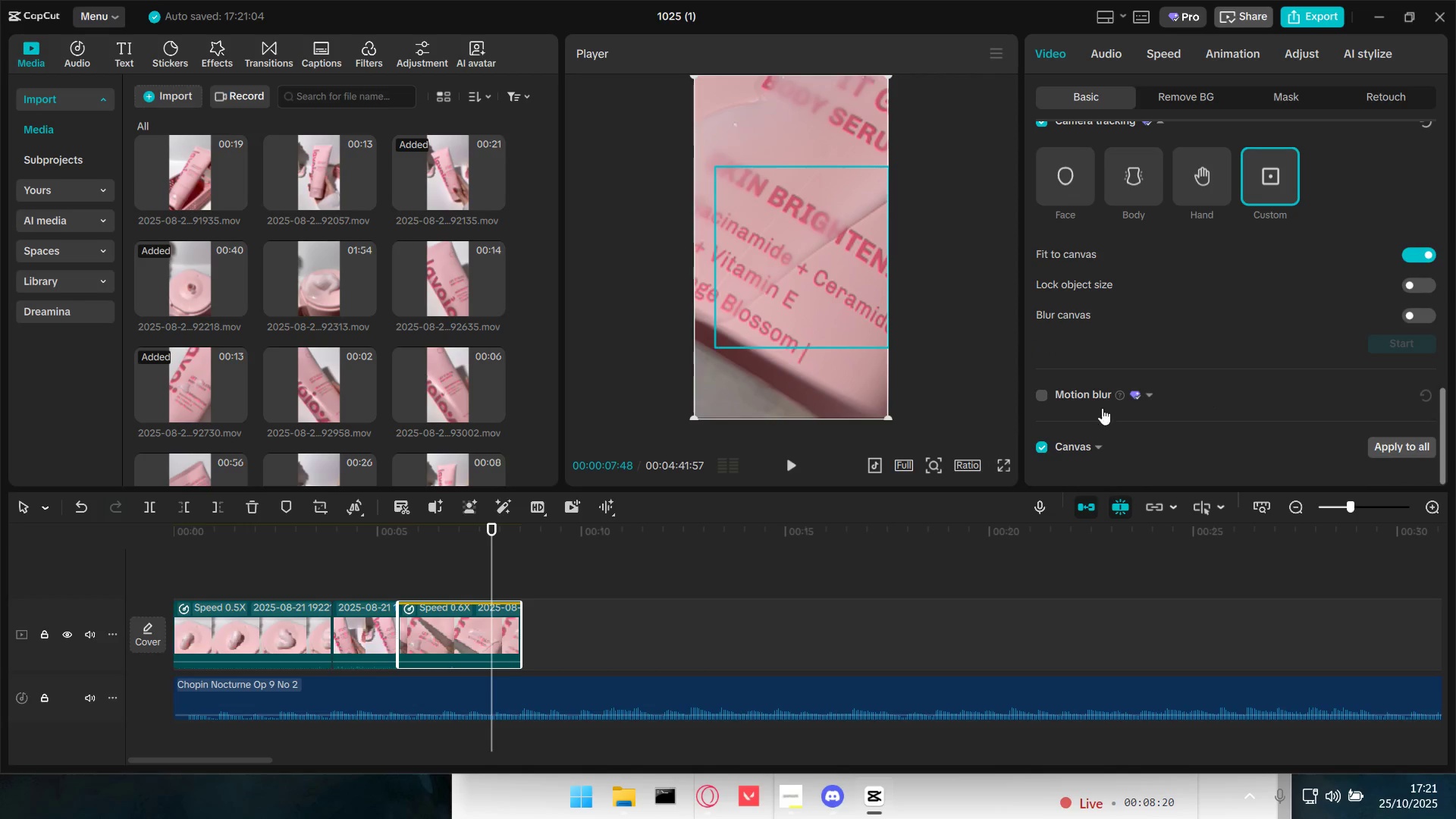 
mouse_move([1059, 410])
 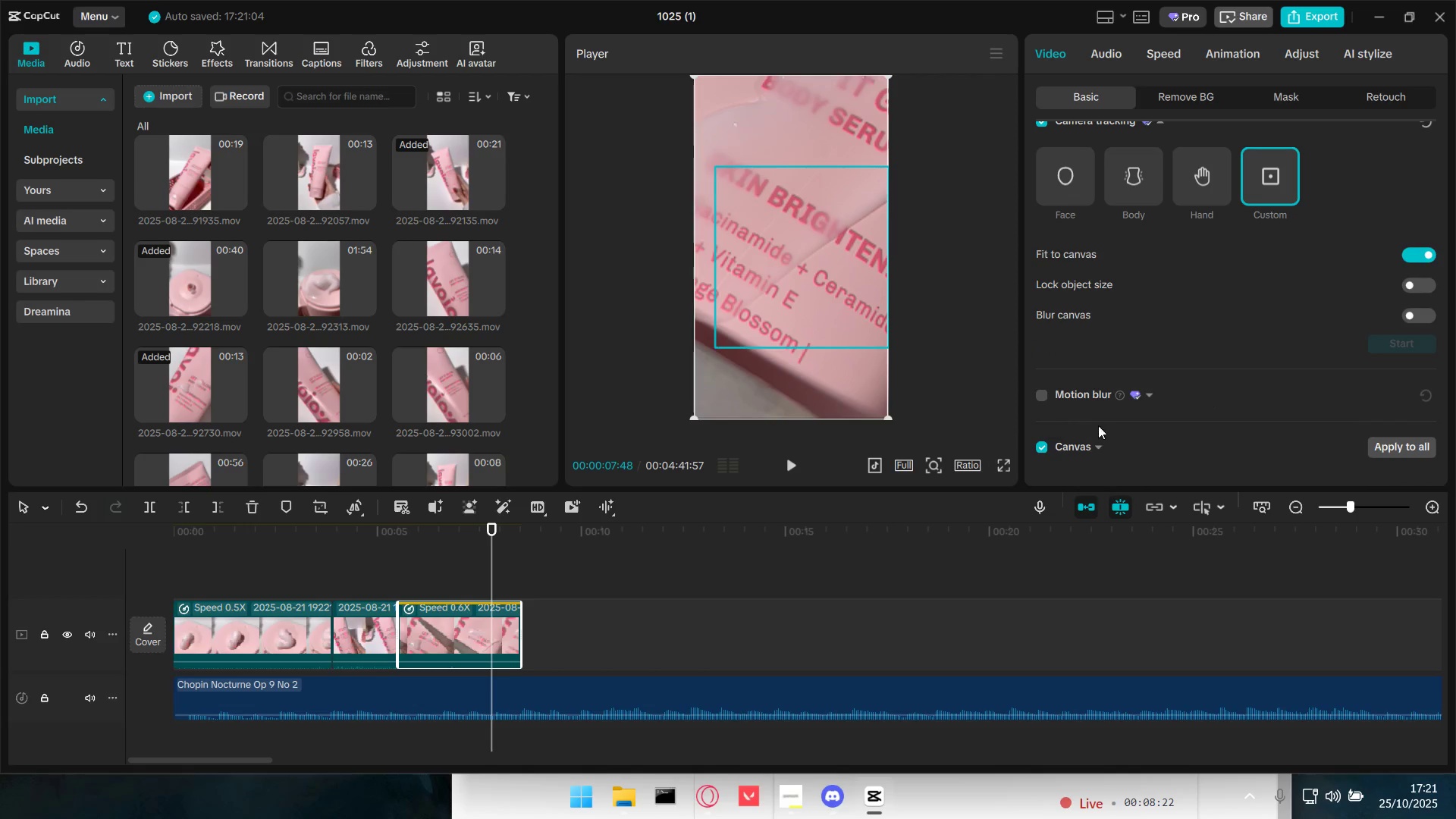 
scroll: coordinate [1112, 438], scroll_direction: down, amount: 6.0
 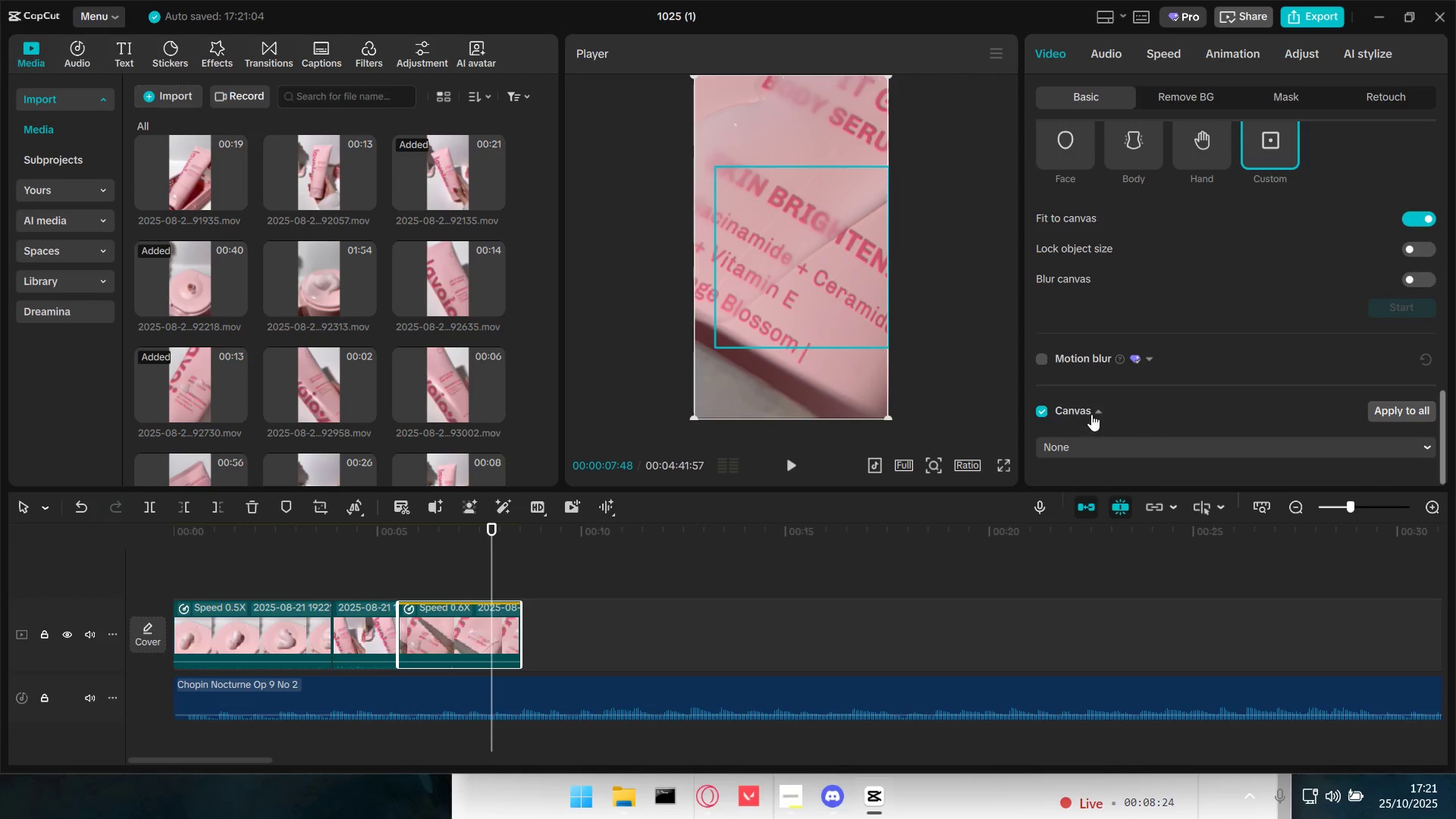 
left_click([1103, 412])
 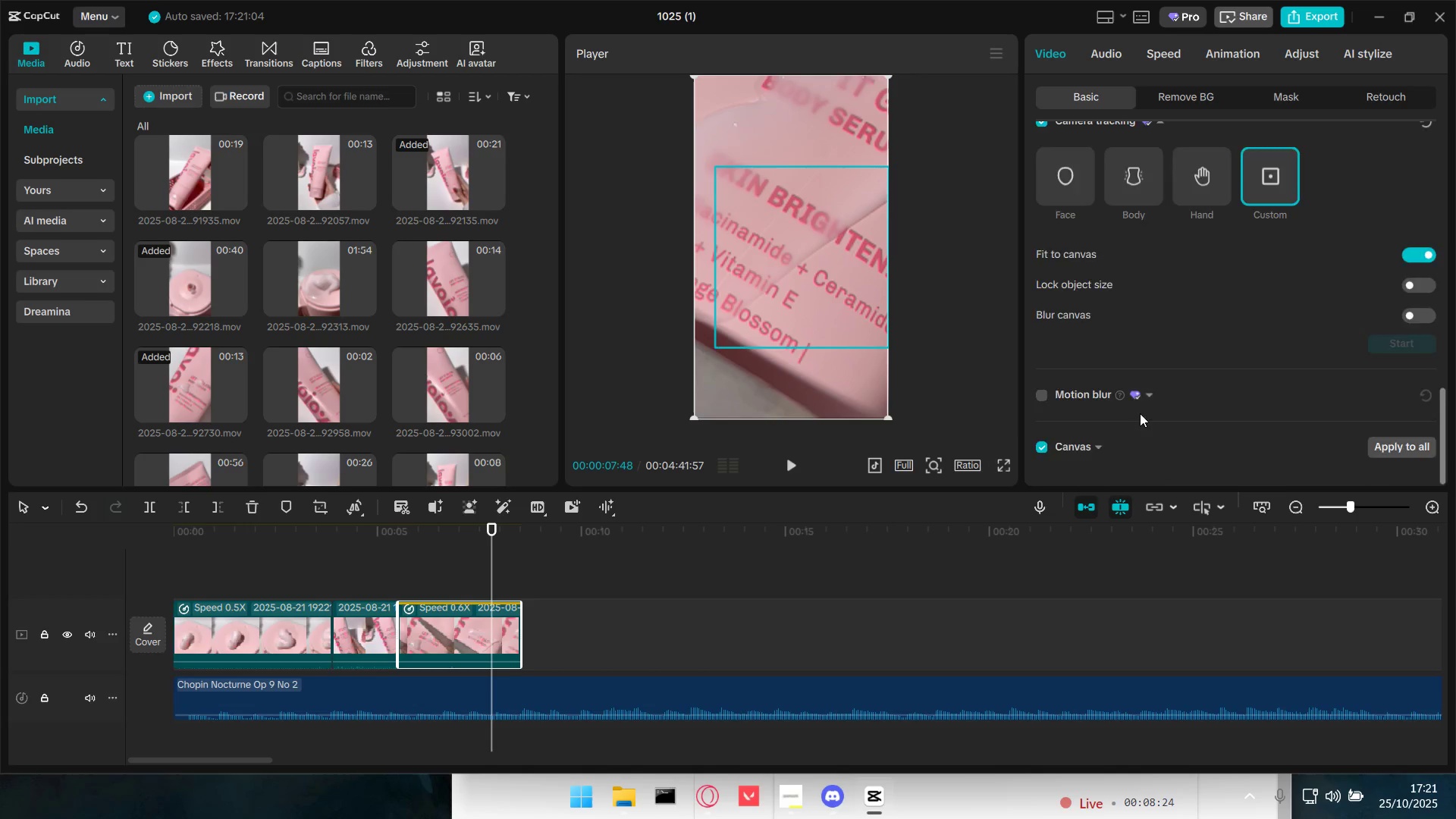 
scroll: coordinate [1079, 364], scroll_direction: up, amount: 12.0
 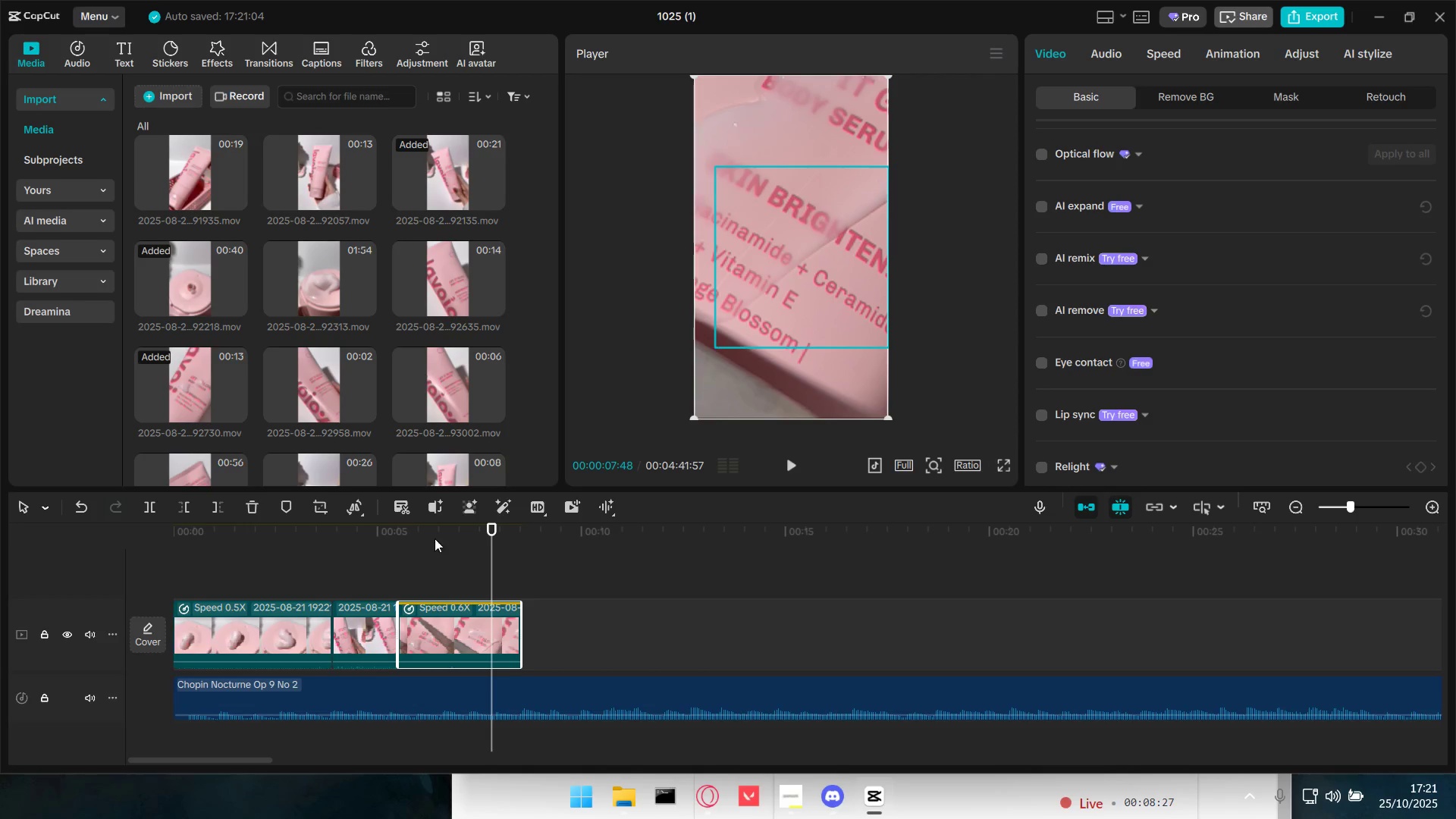 
left_click([245, 567])
 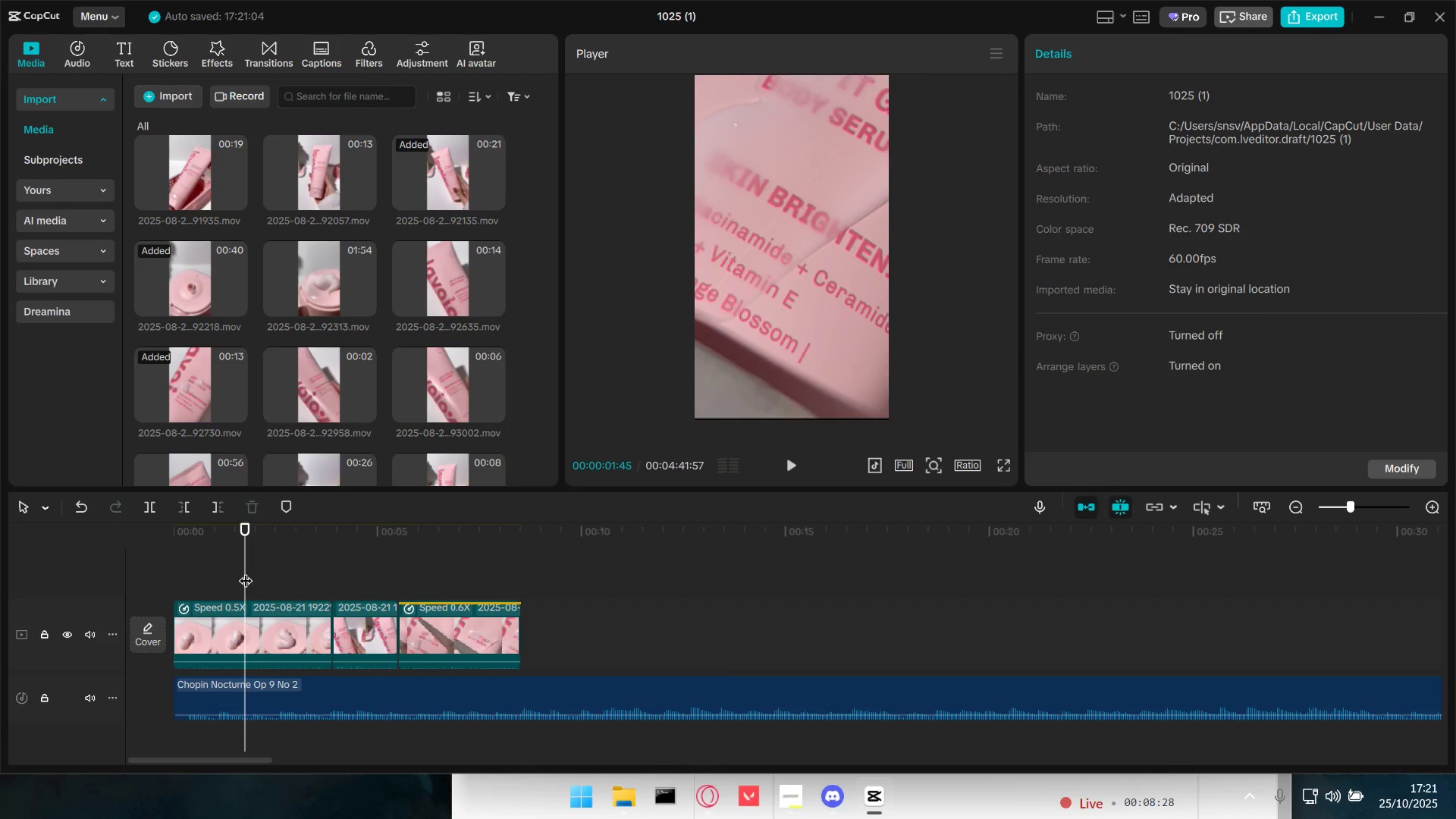 
left_click_drag(start_coordinate=[249, 571], to_coordinate=[110, 572])
 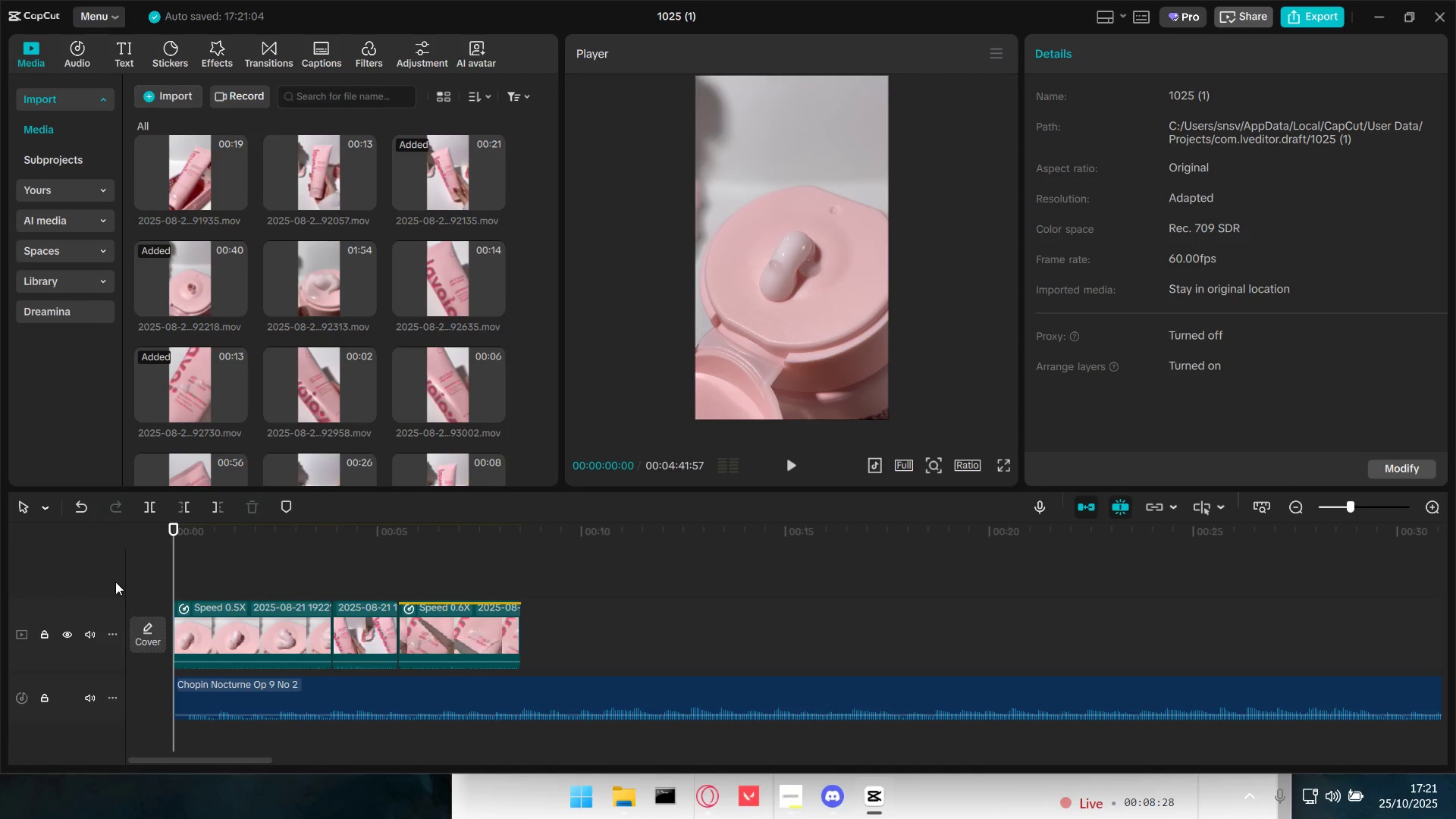 
key(Space)
 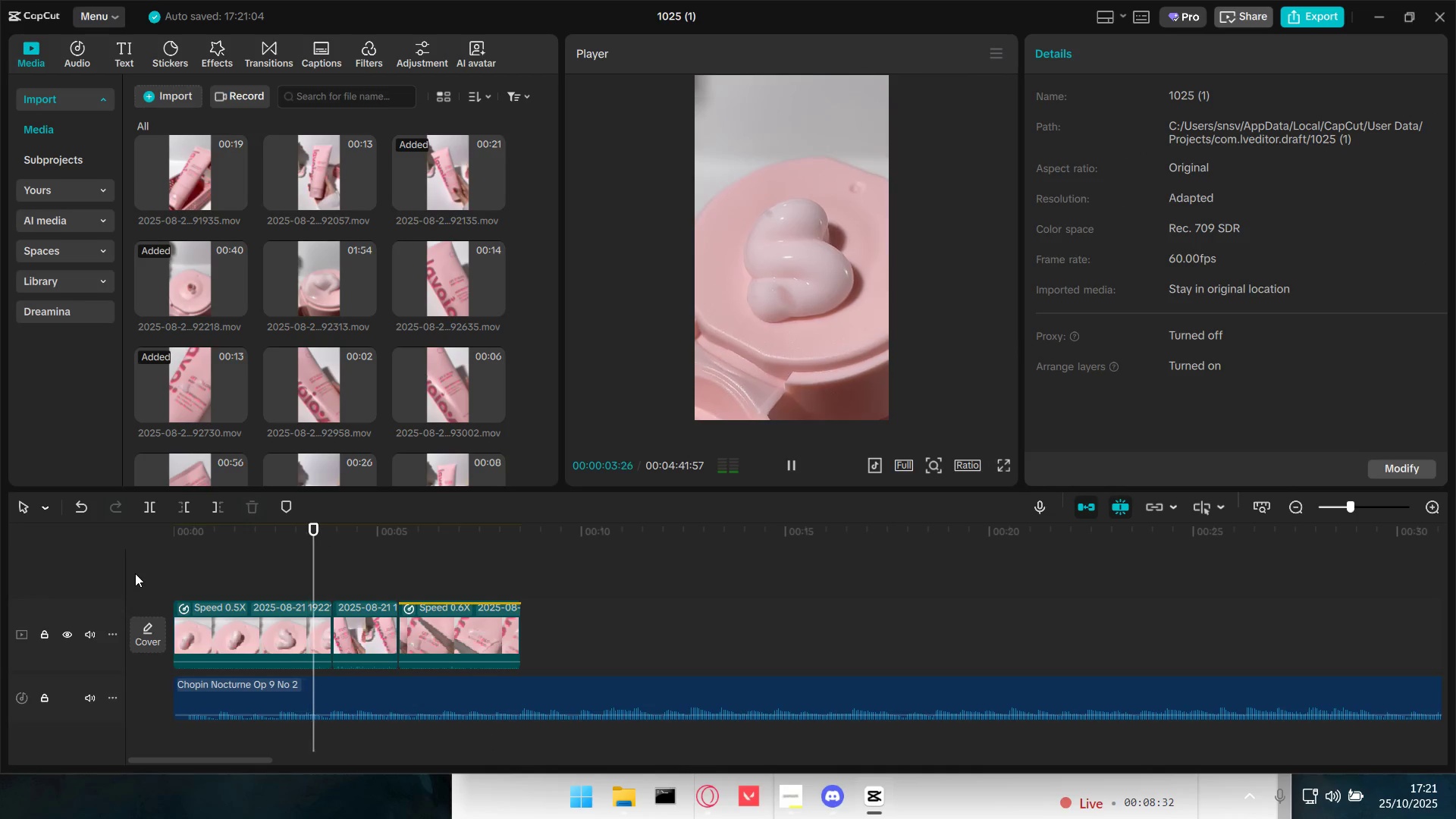 
wait(8.48)
 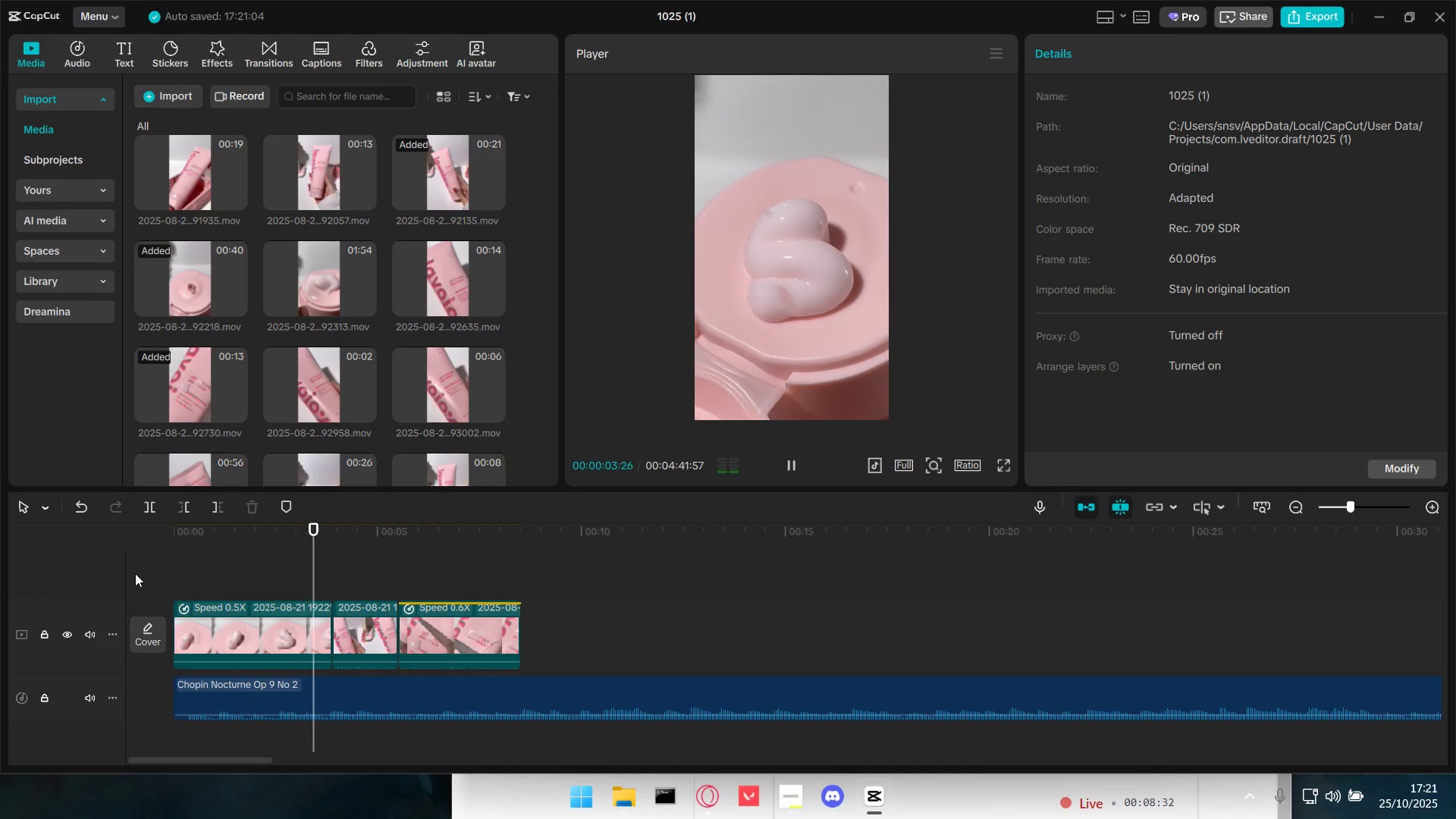 
key(Space)
 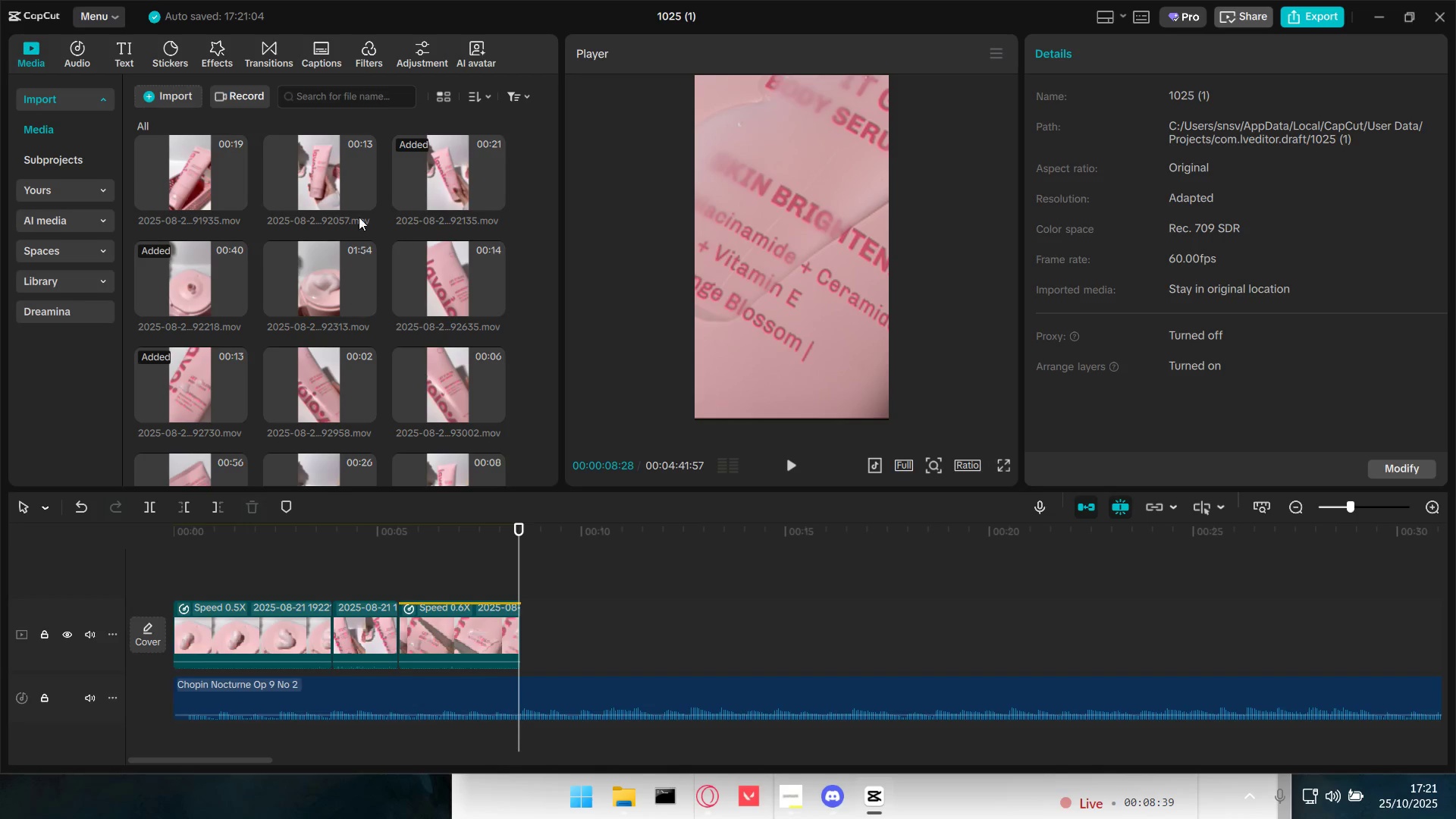 
mouse_move([429, 185])
 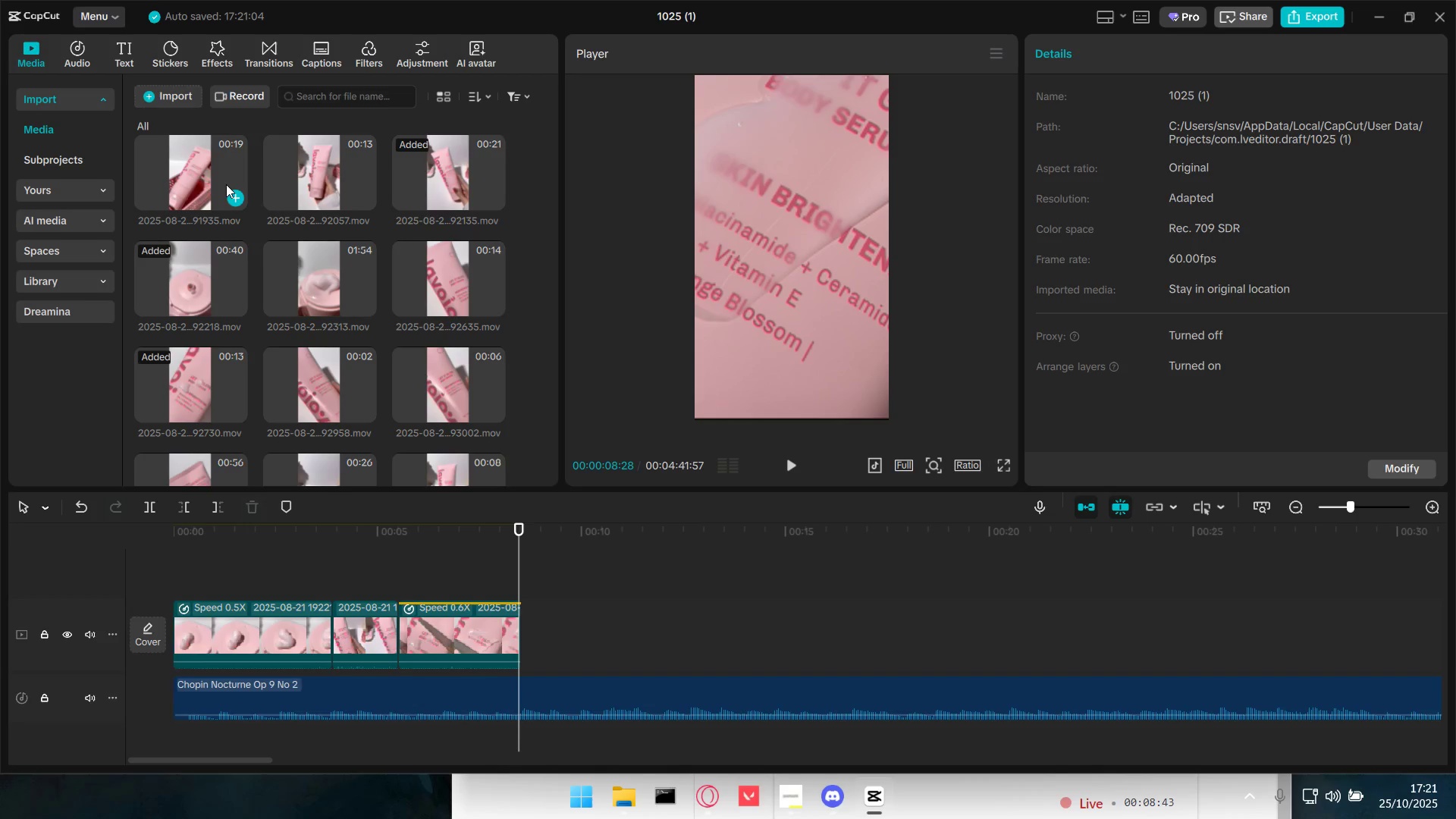 
scroll: coordinate [312, 345], scroll_direction: down, amount: 3.0
 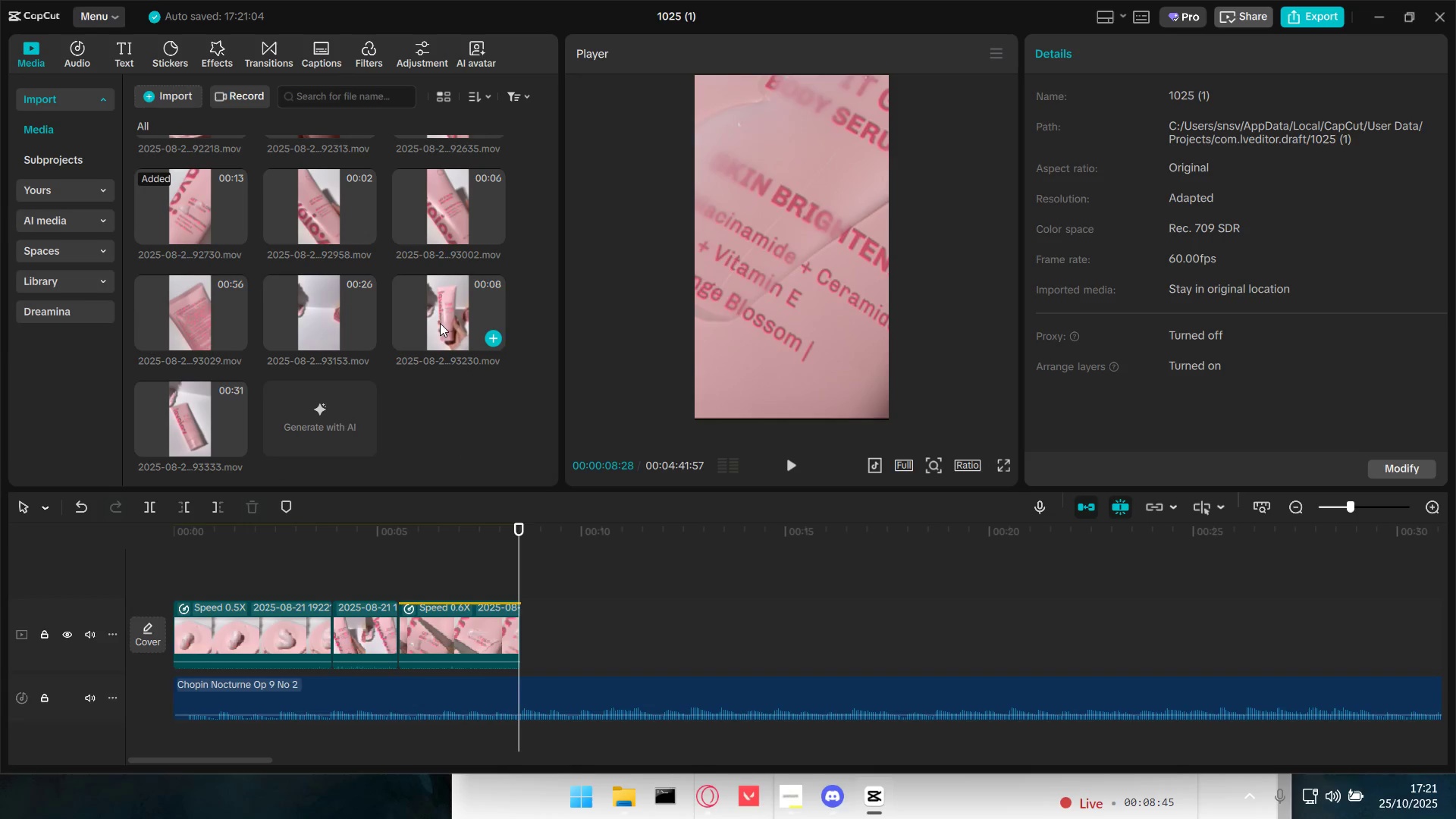 
left_click([451, 307])
 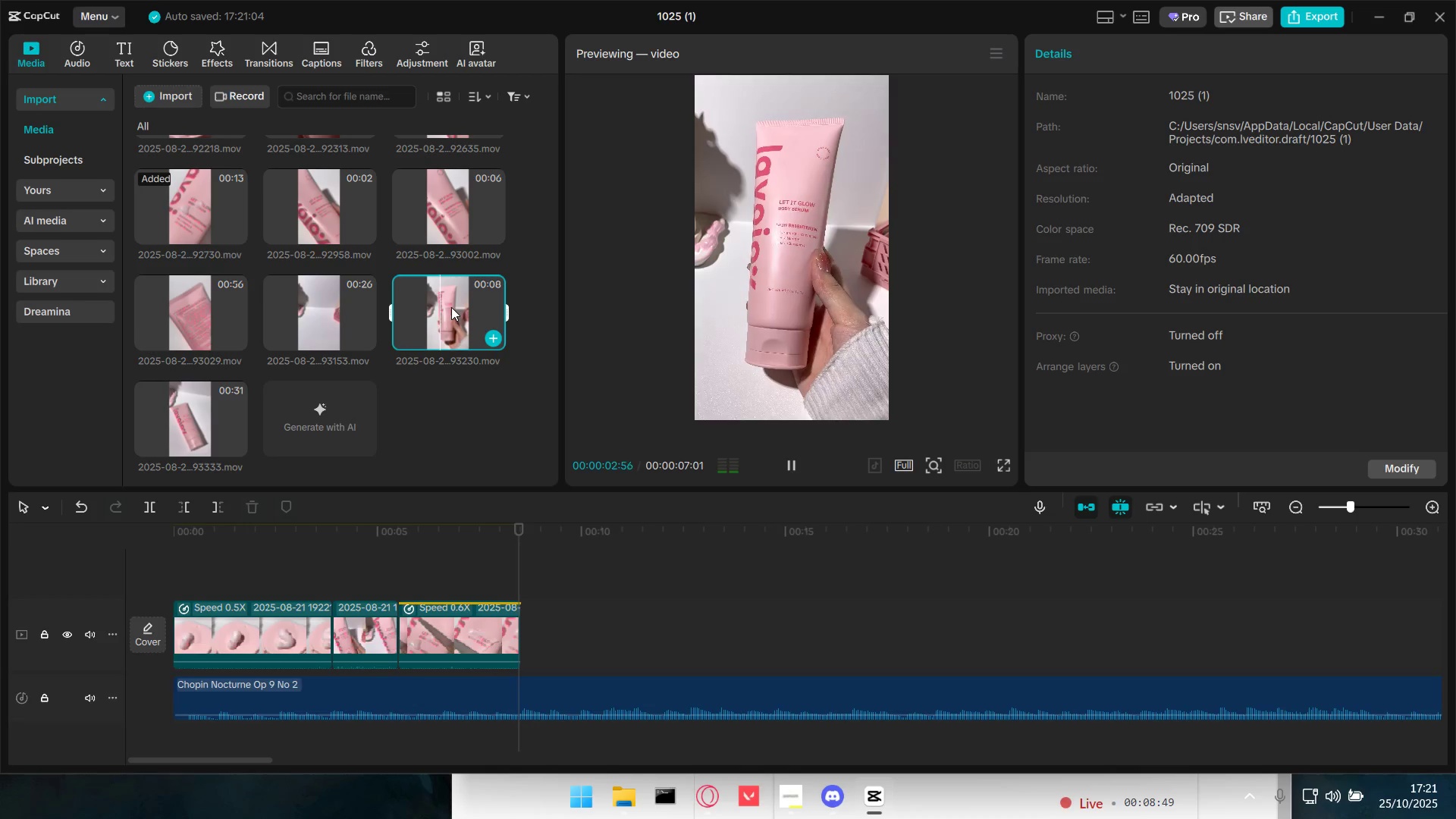 
key(Space)
 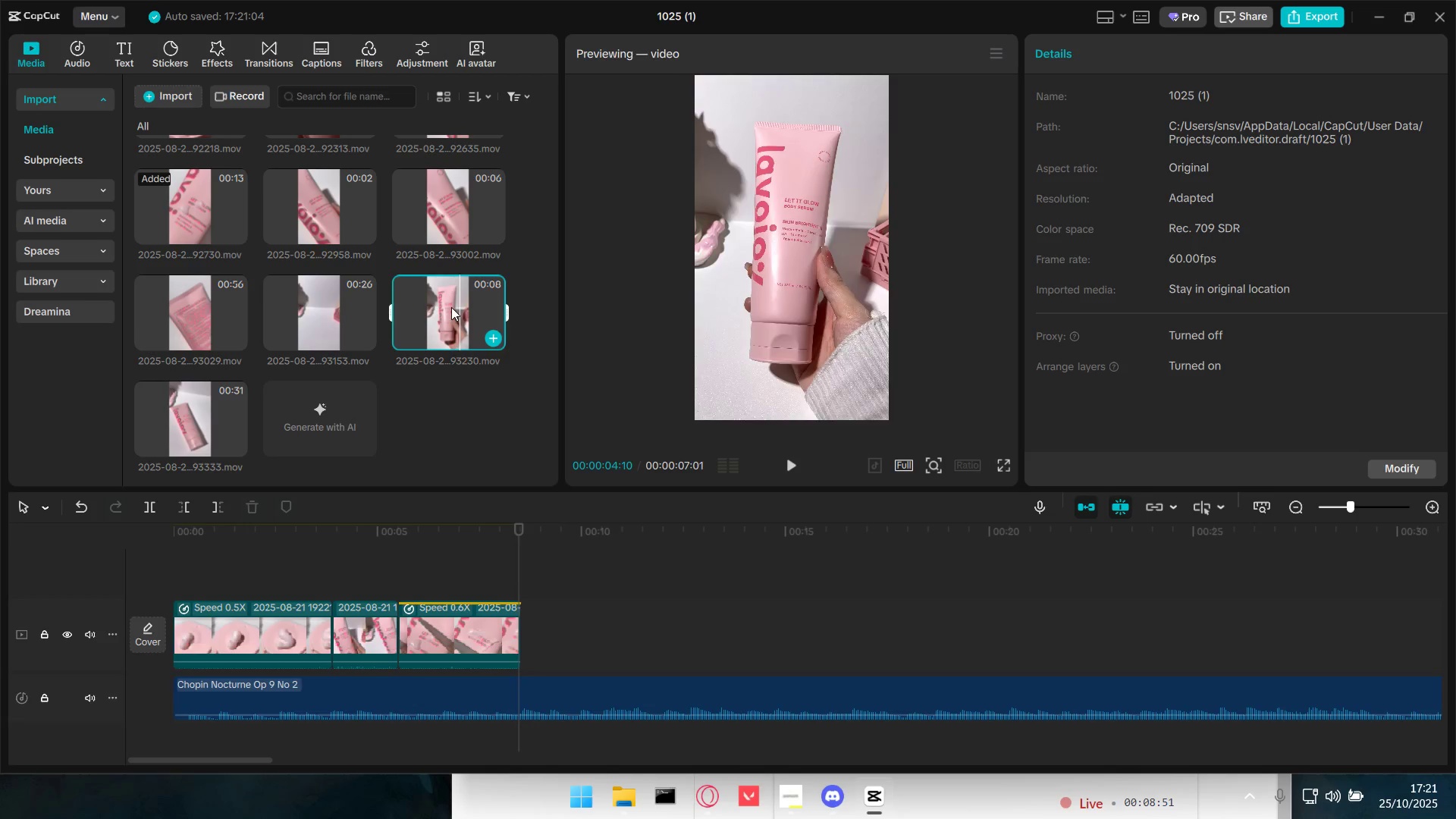 
left_click_drag(start_coordinate=[447, 306], to_coordinate=[327, 604])
 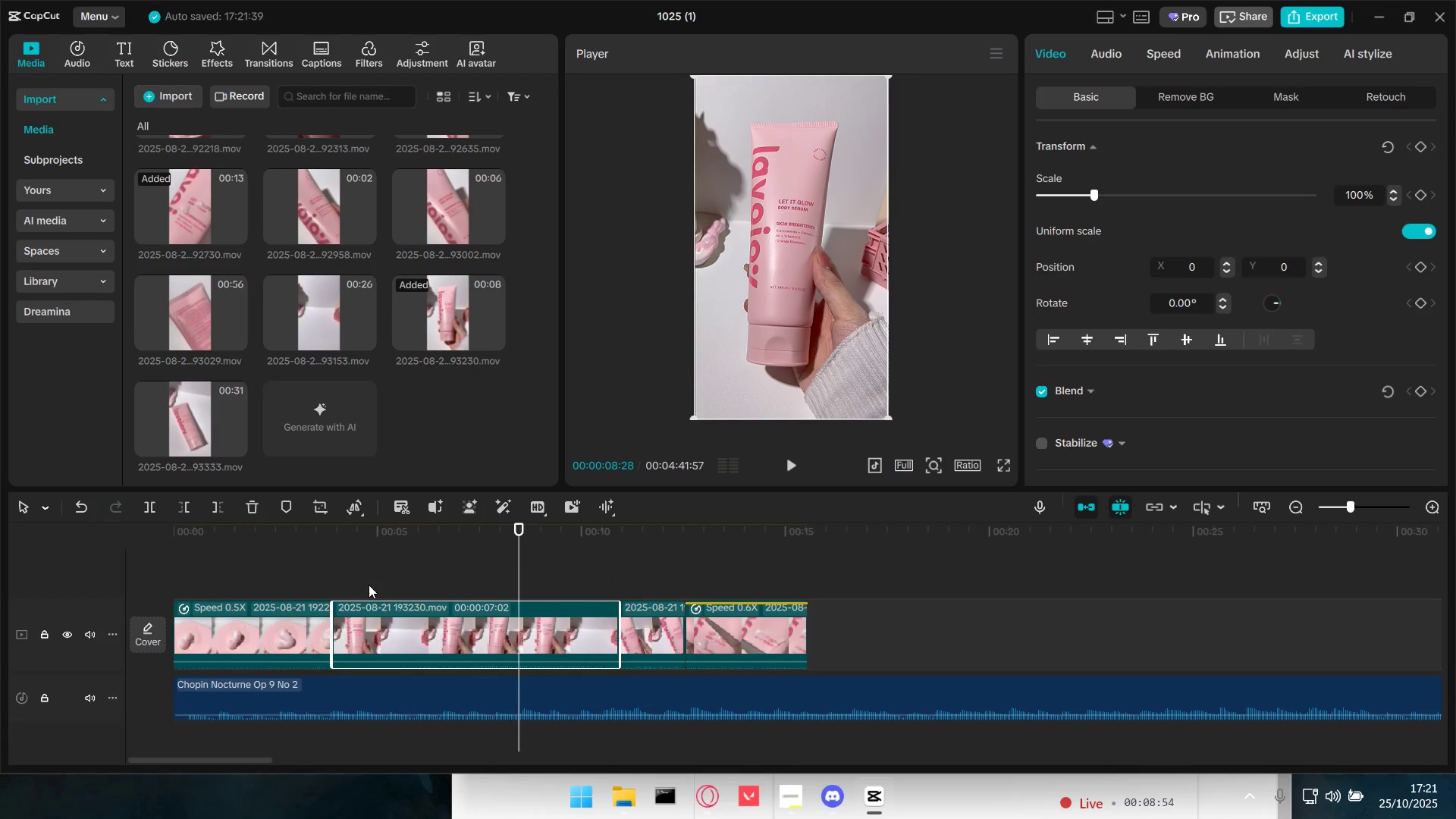 
left_click([339, 585])
 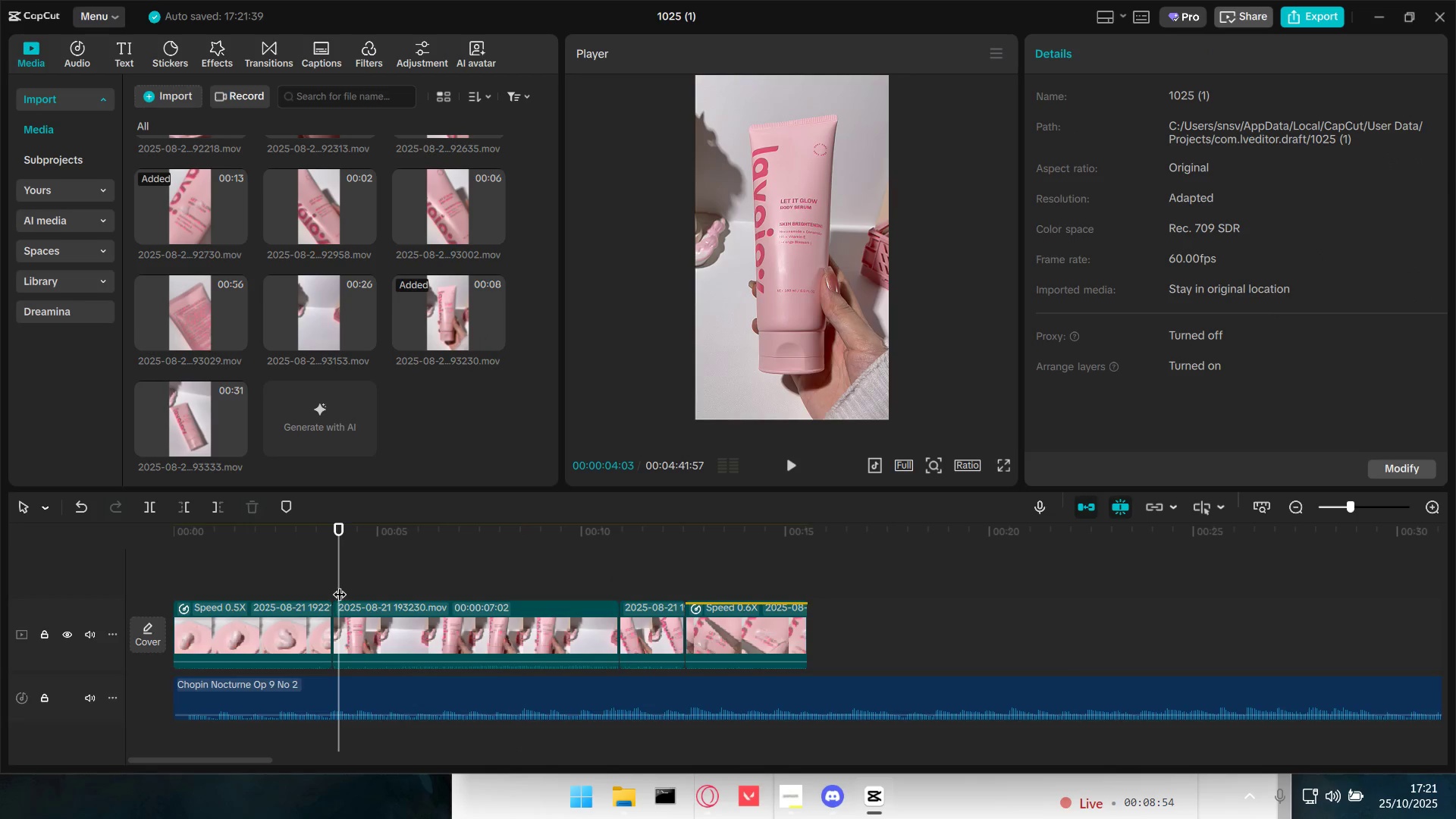 
key(Space)
 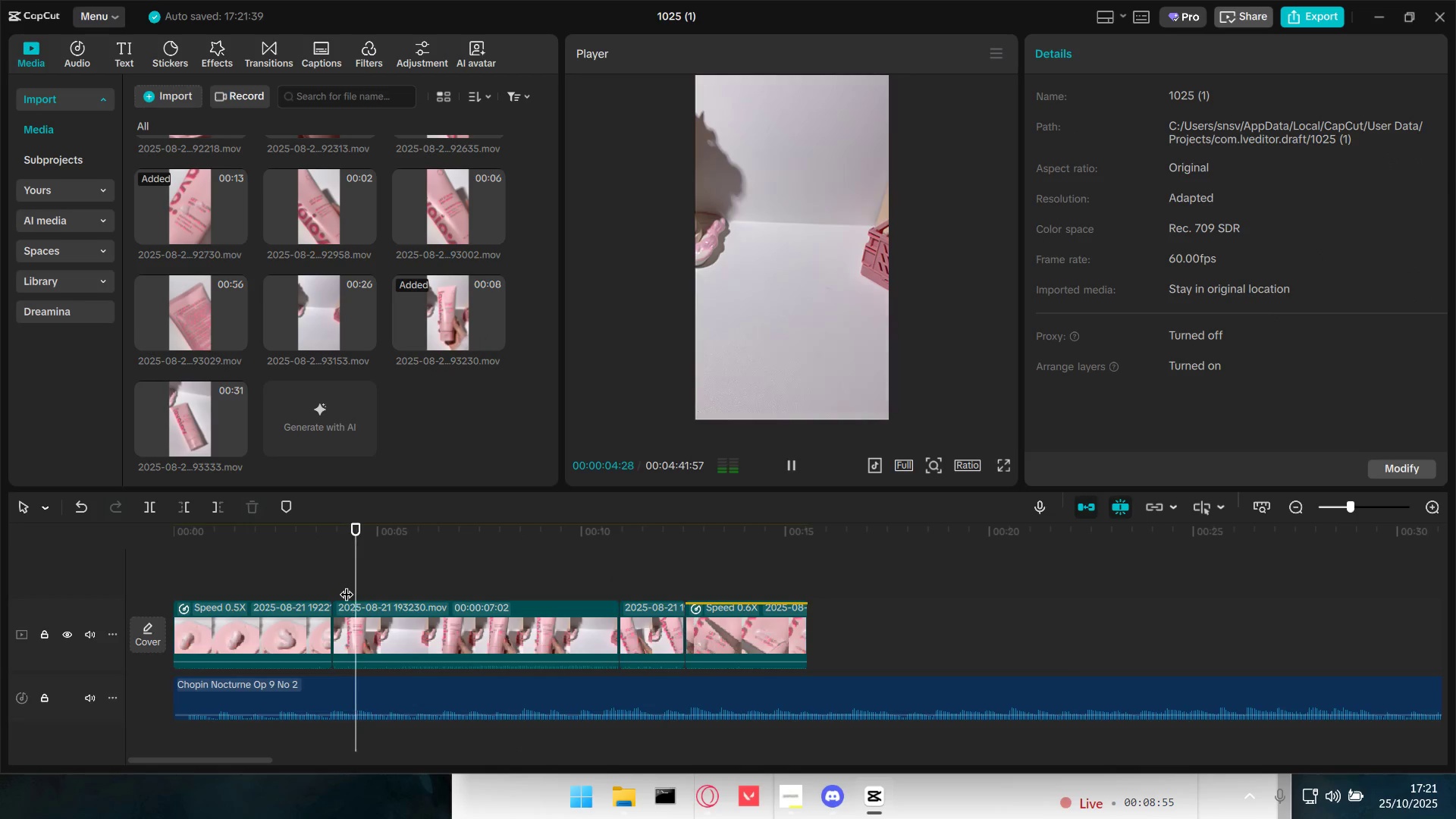 
key(Space)
 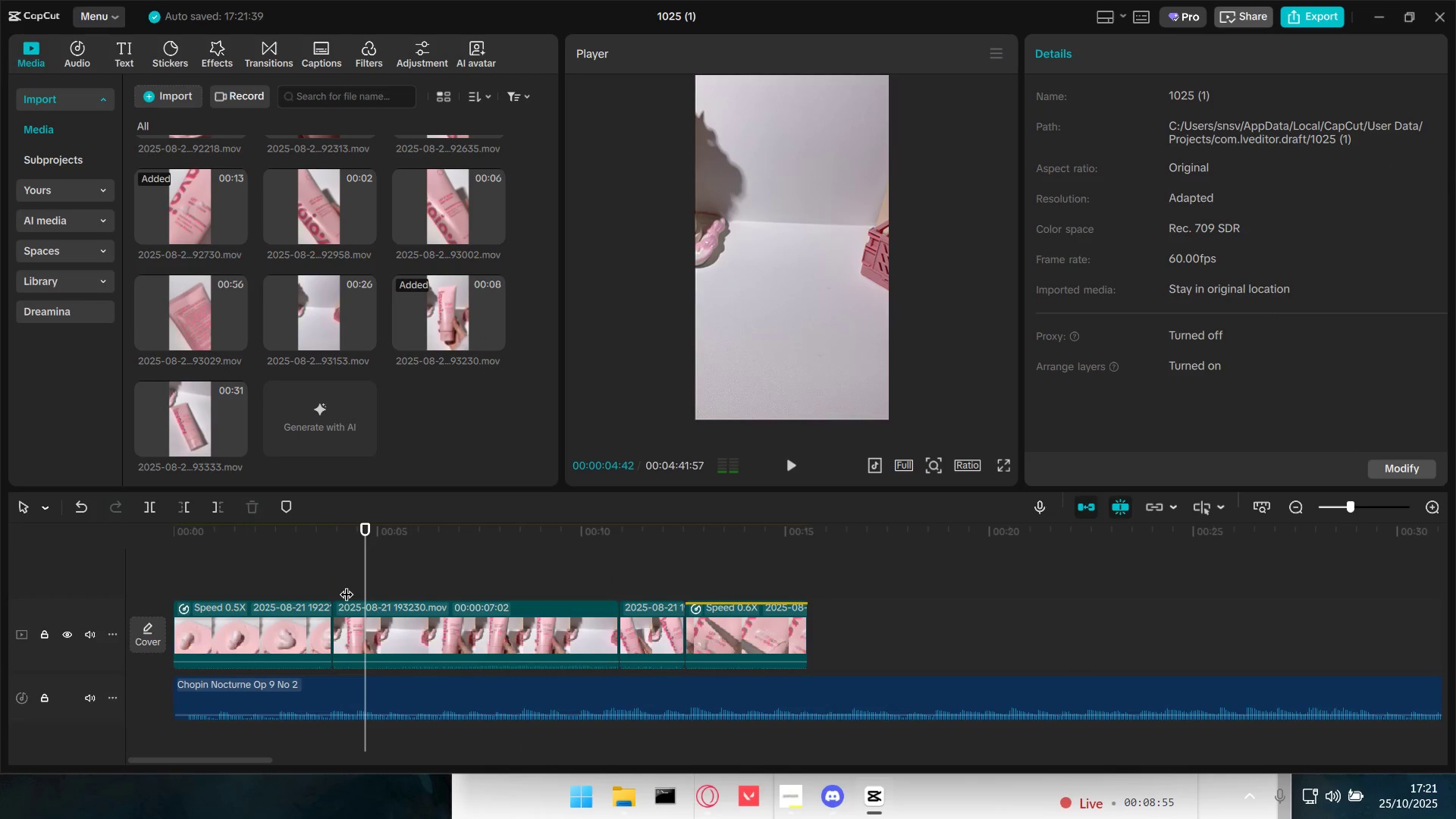 
key(Space)
 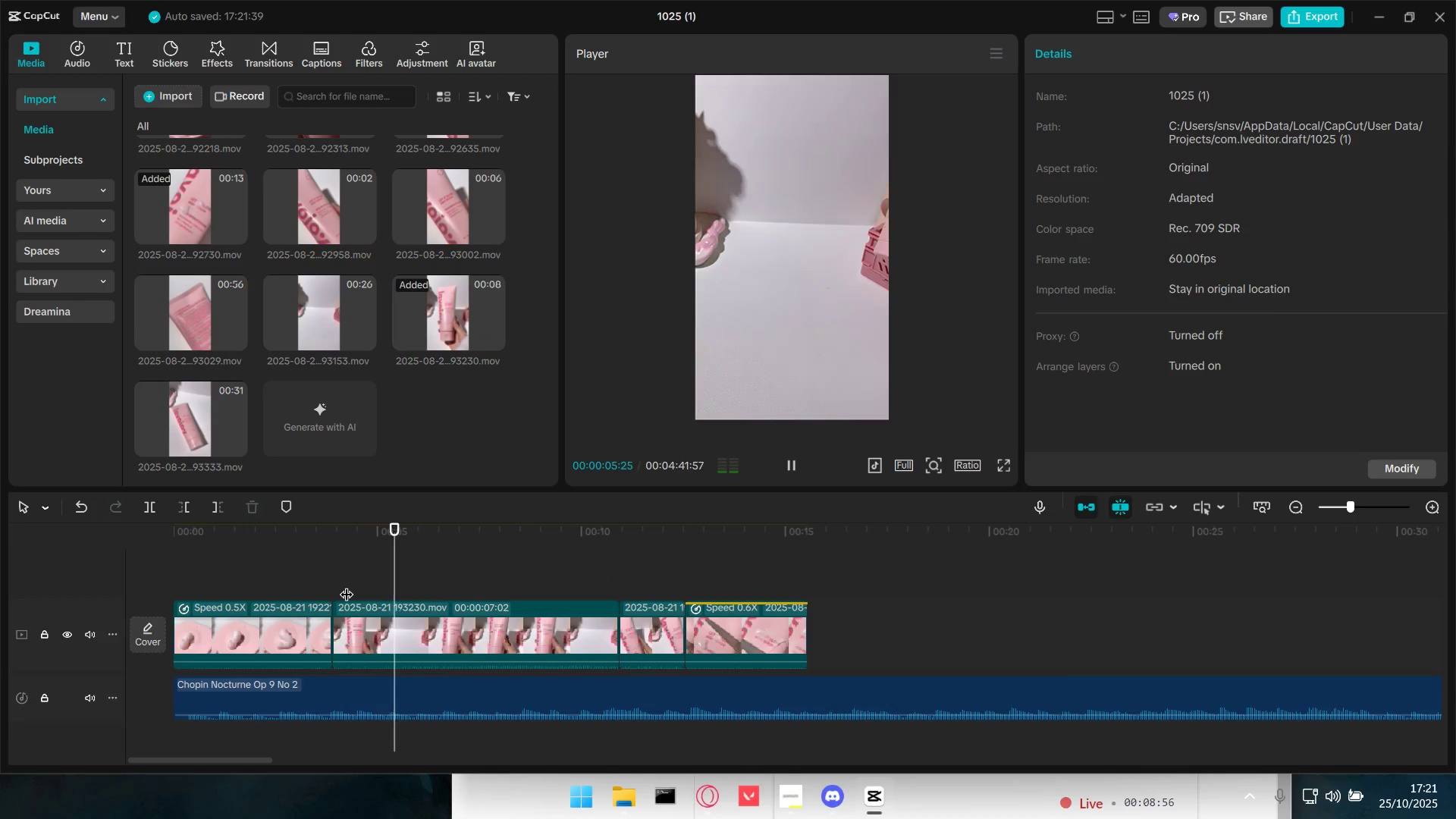 
key(Space)
 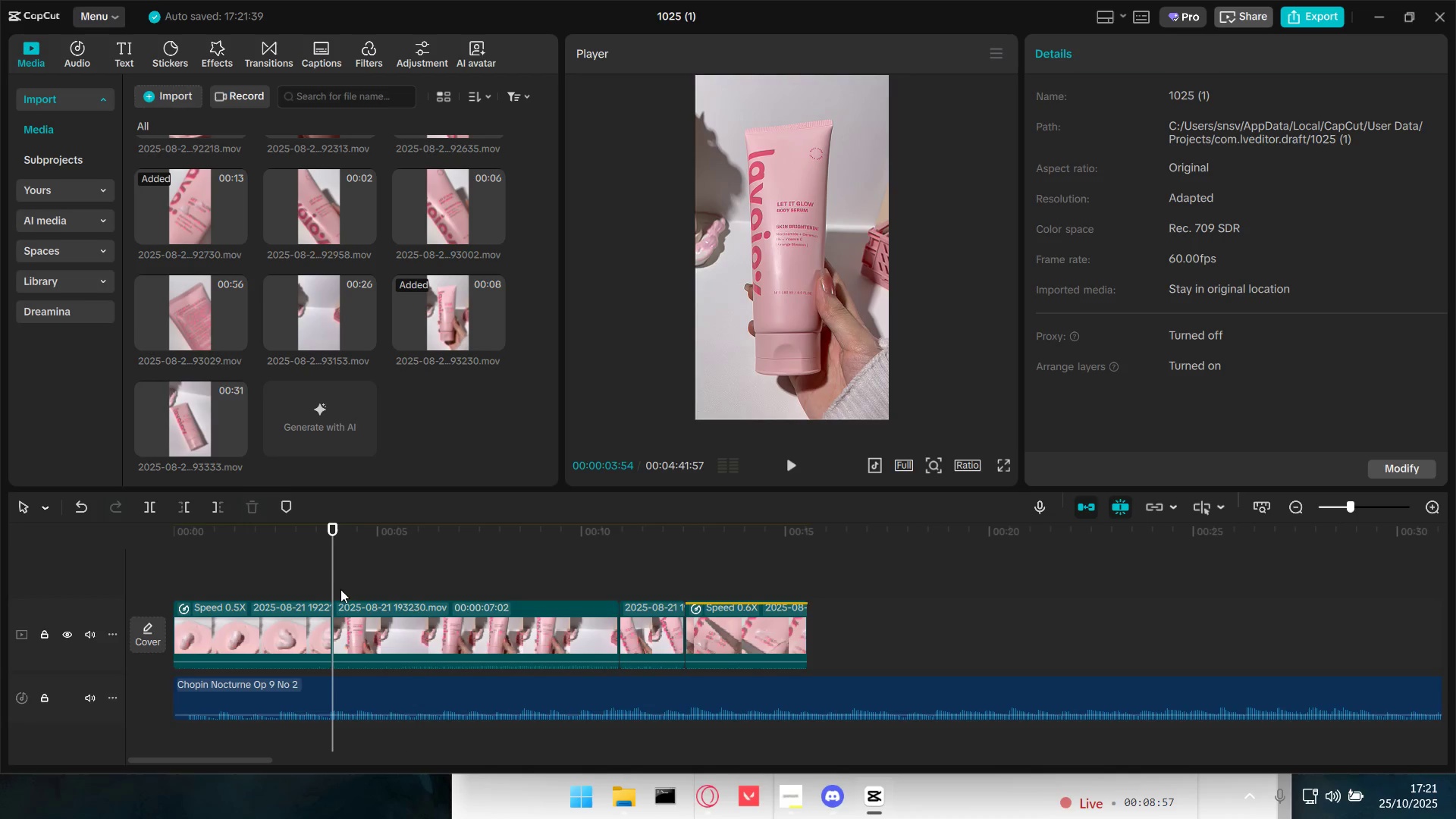 
key(Space)
 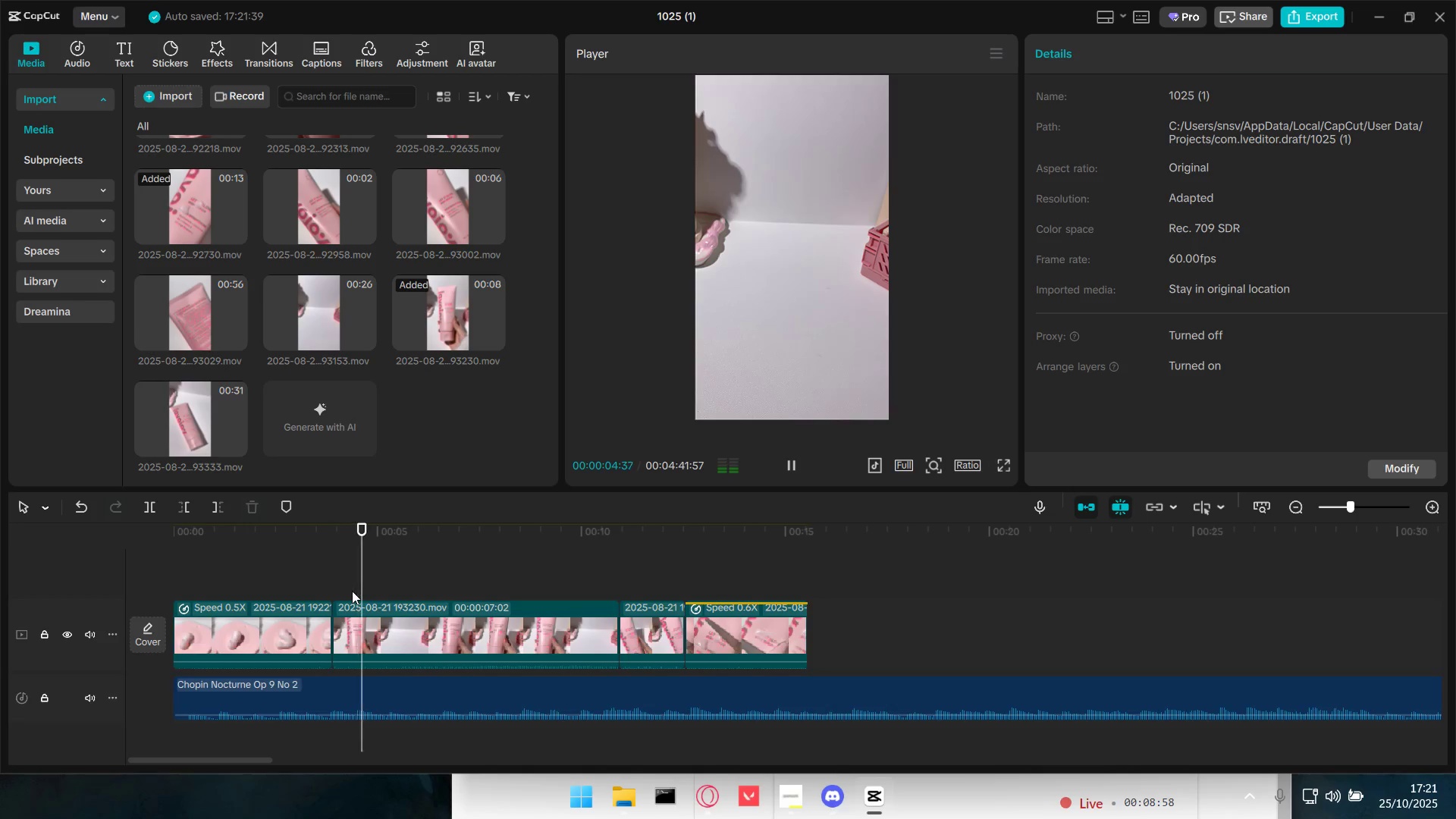 
key(Space)
 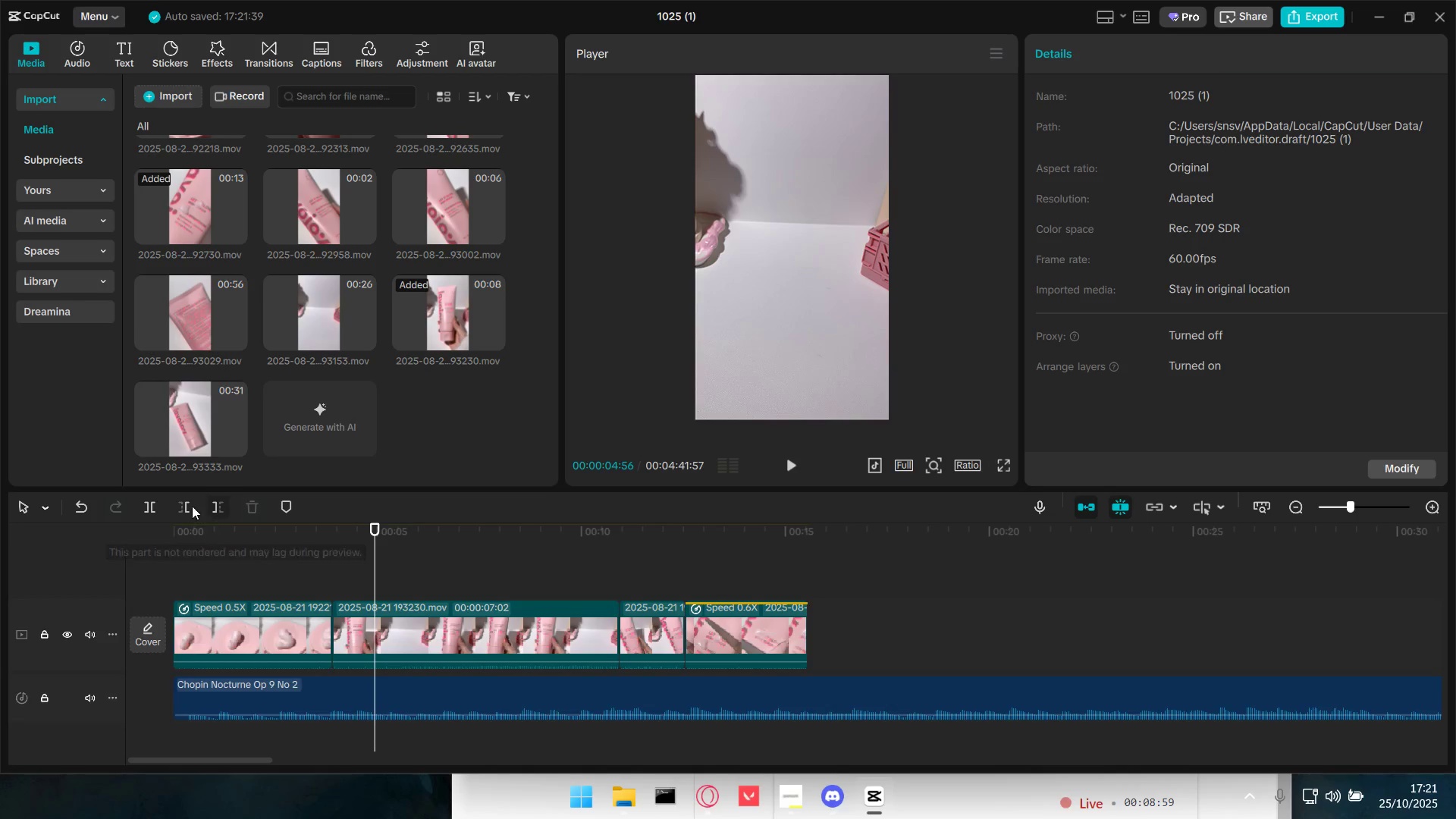 
left_click([187, 506])
 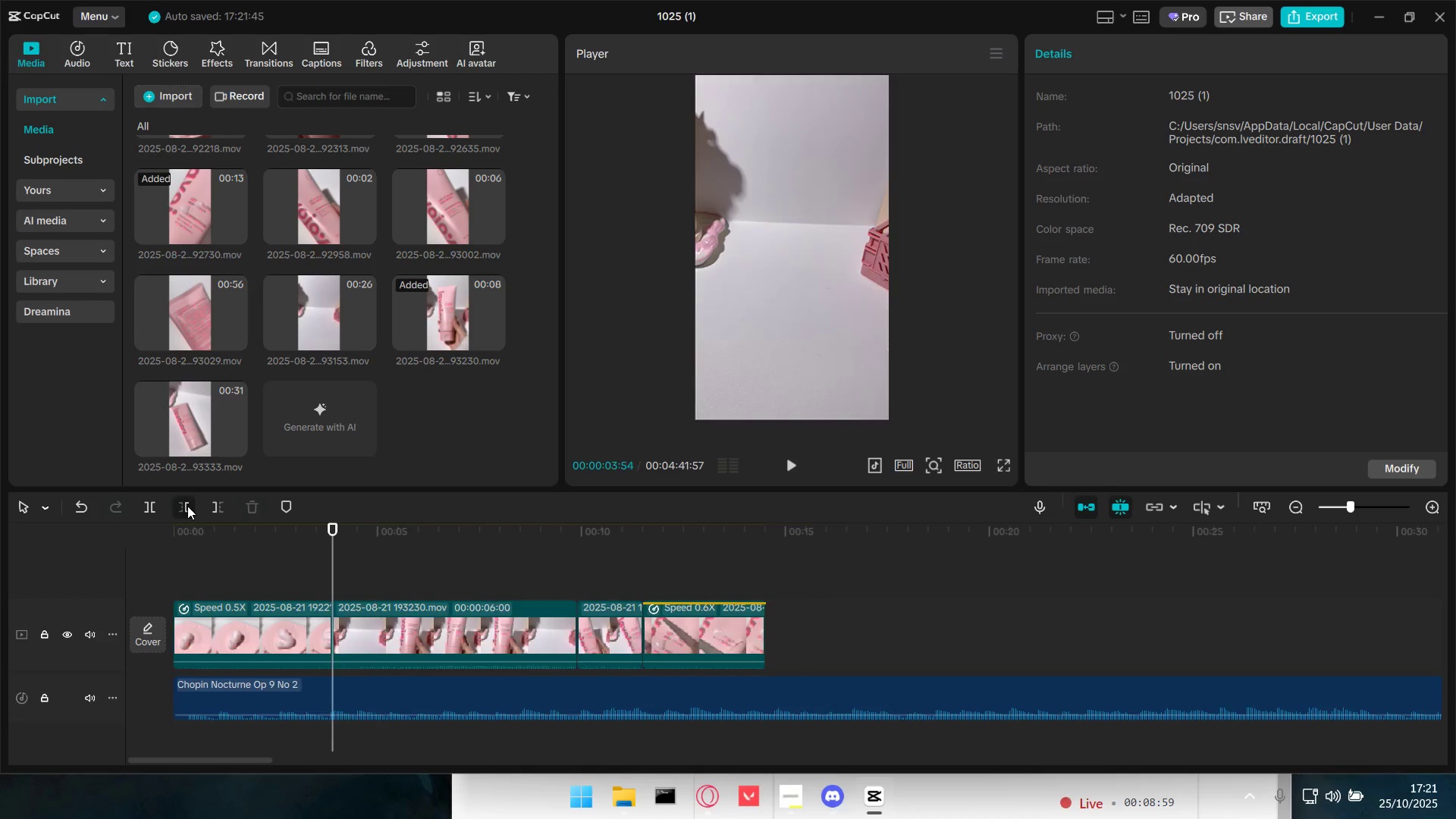 
key(Space)
 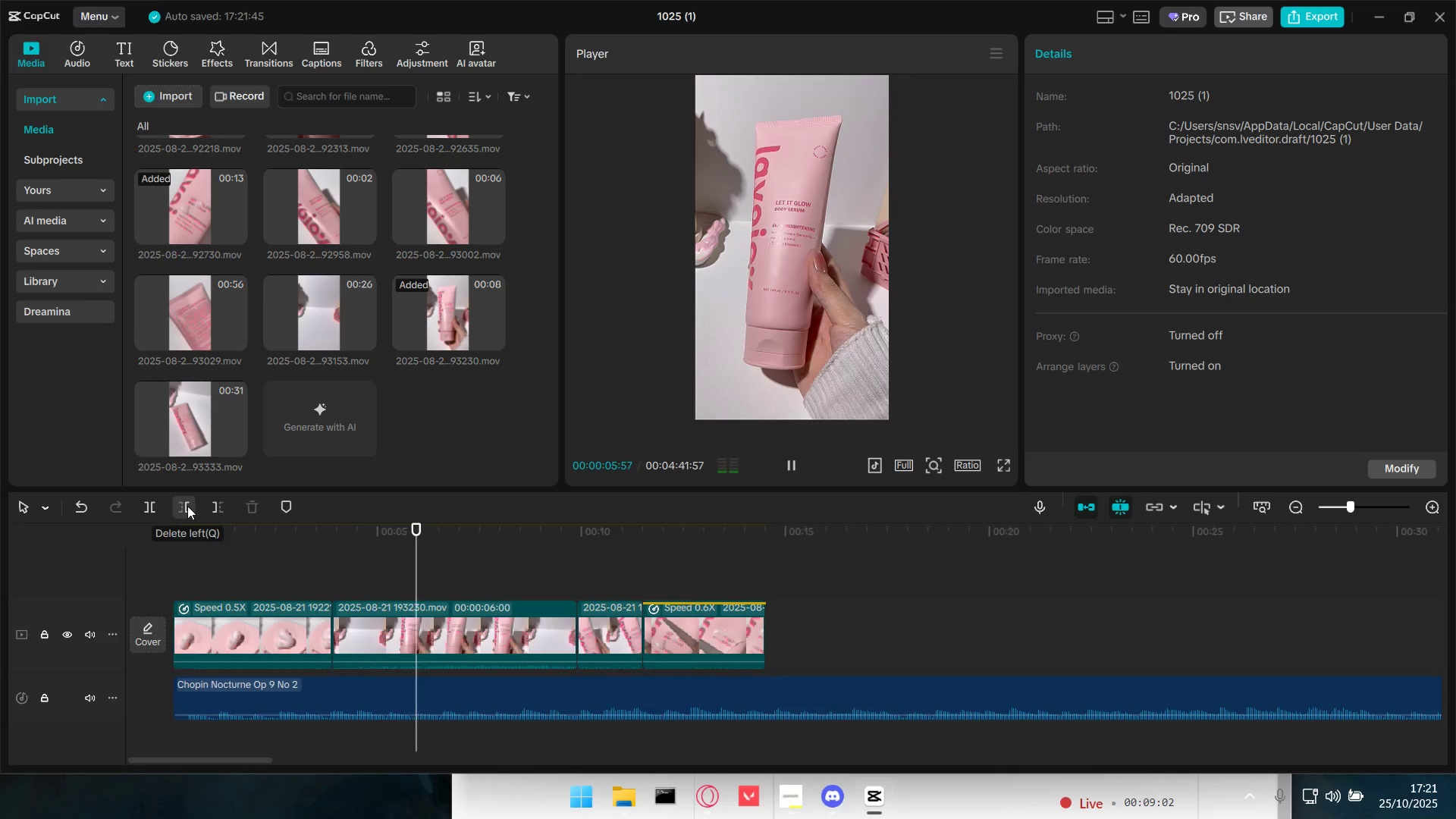 
key(Space)
 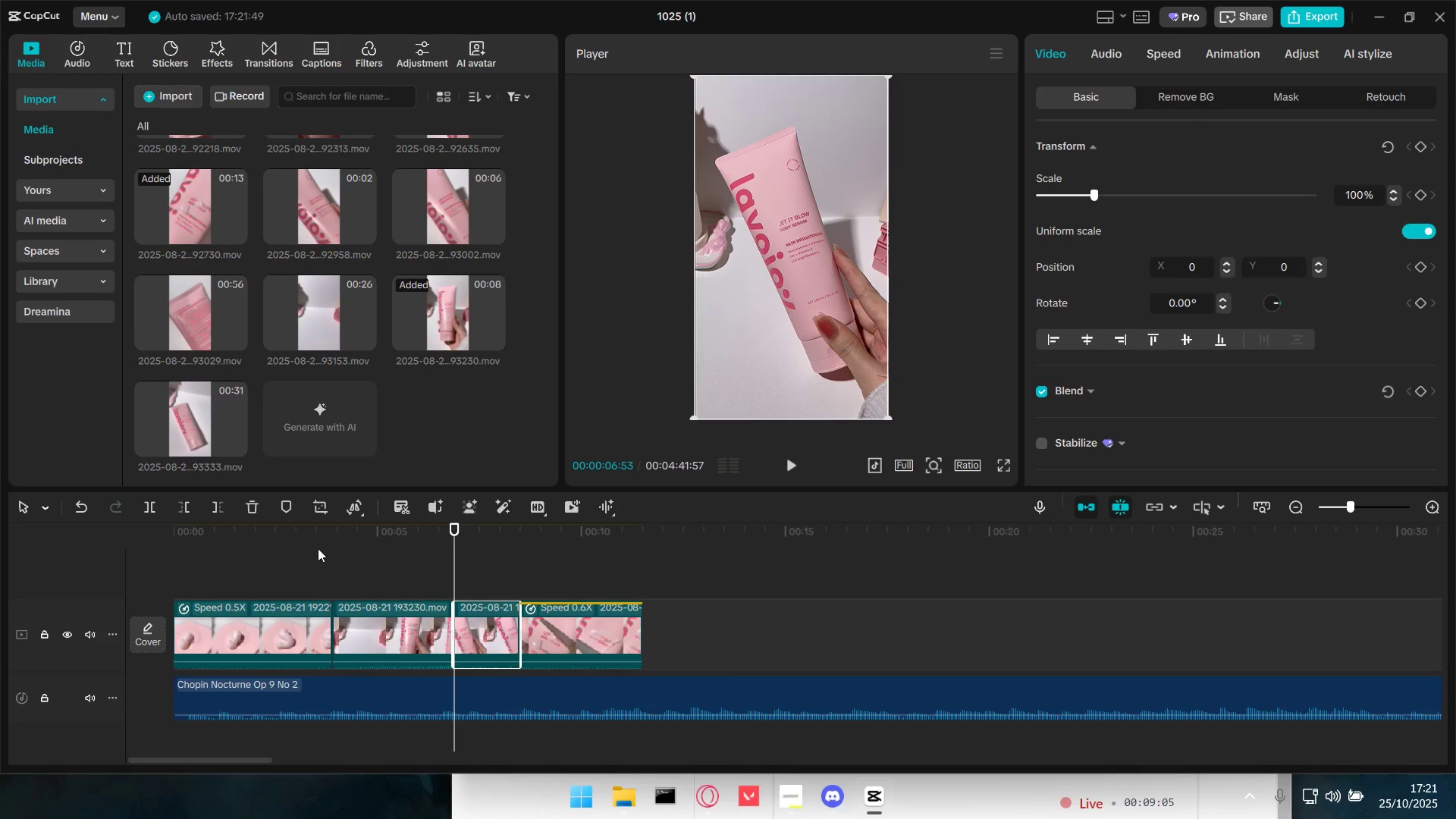 
left_click([249, 510])
 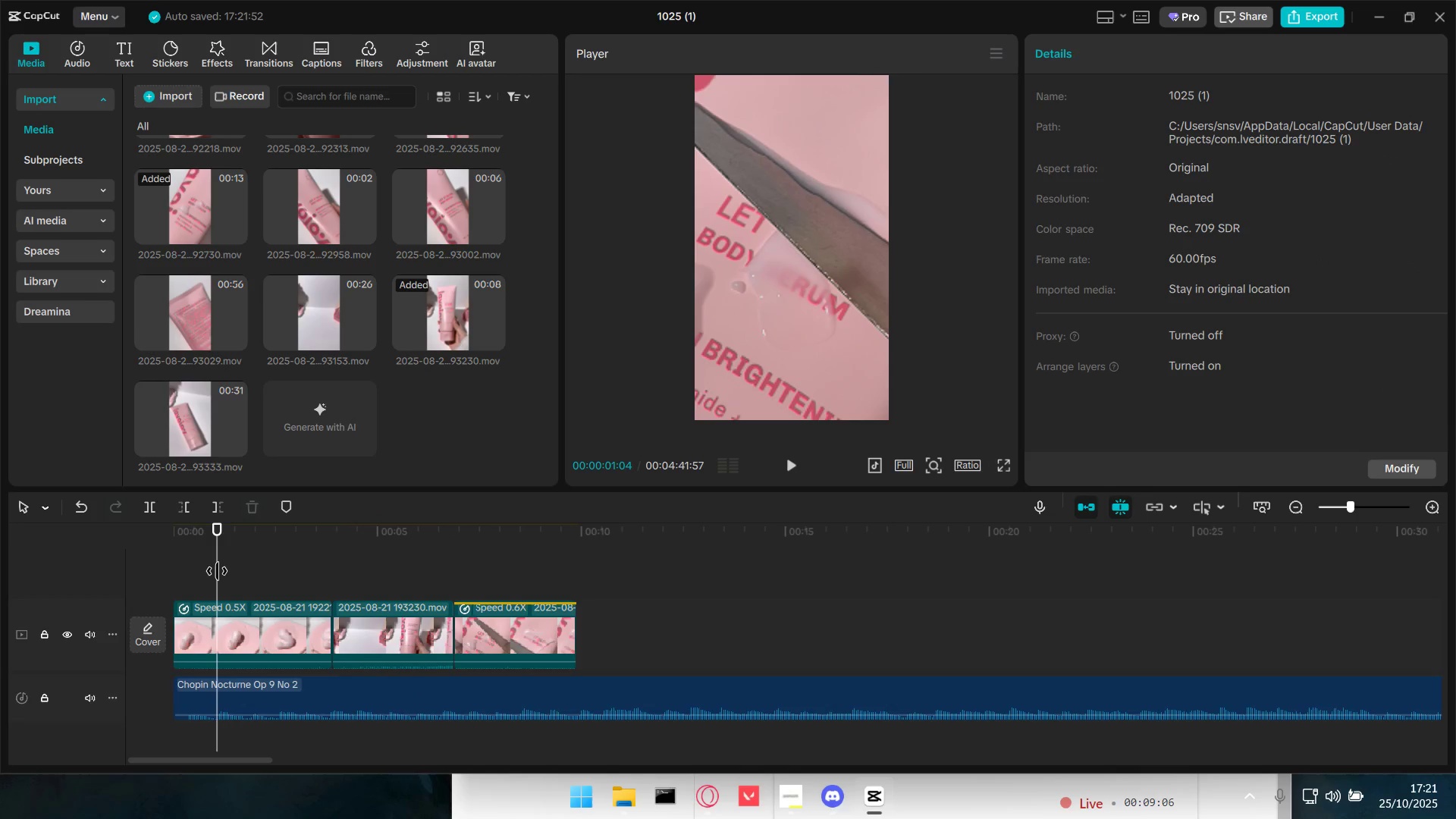 
left_click_drag(start_coordinate=[217, 571], to_coordinate=[113, 567])
 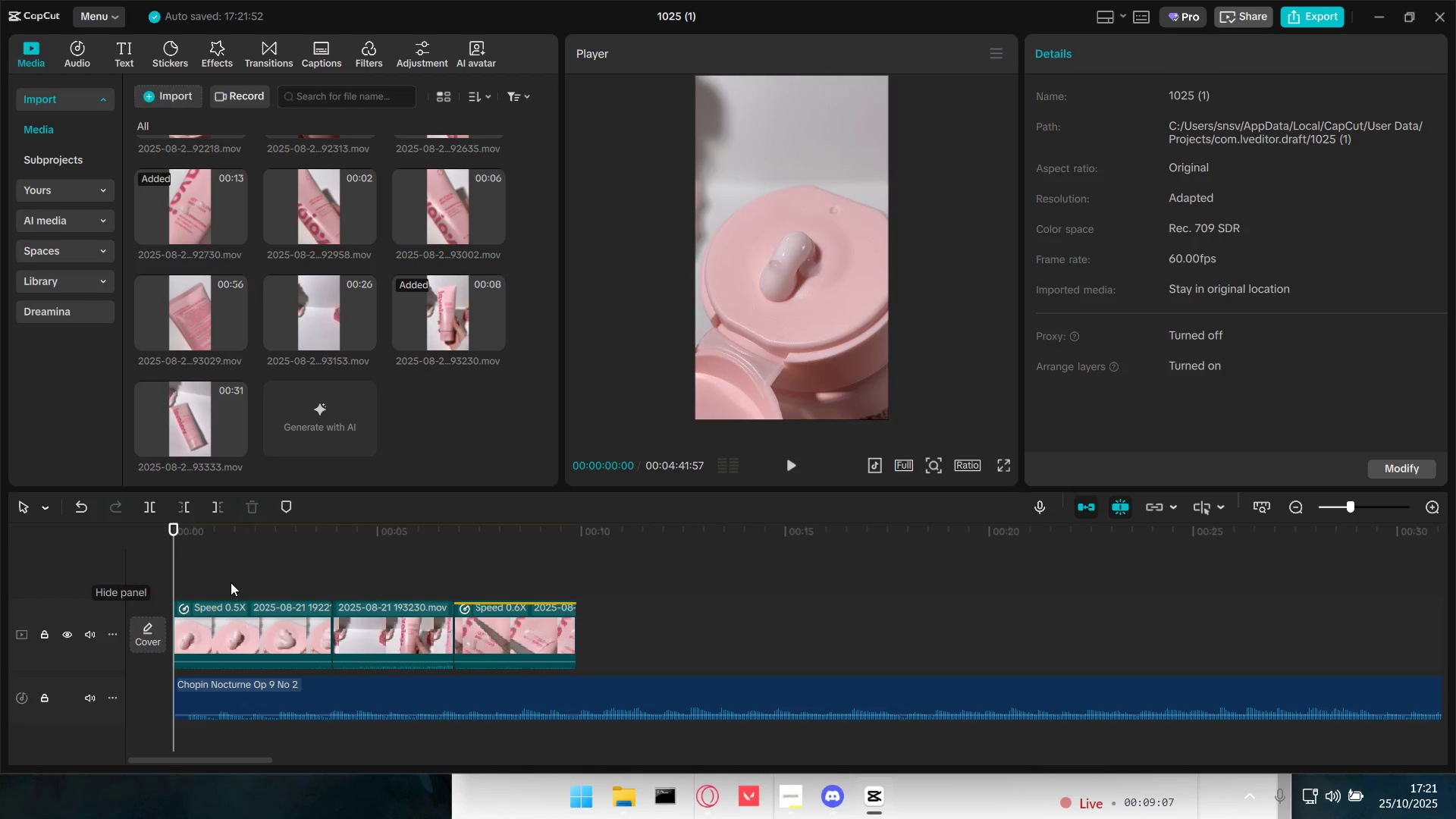 
key(Space)
 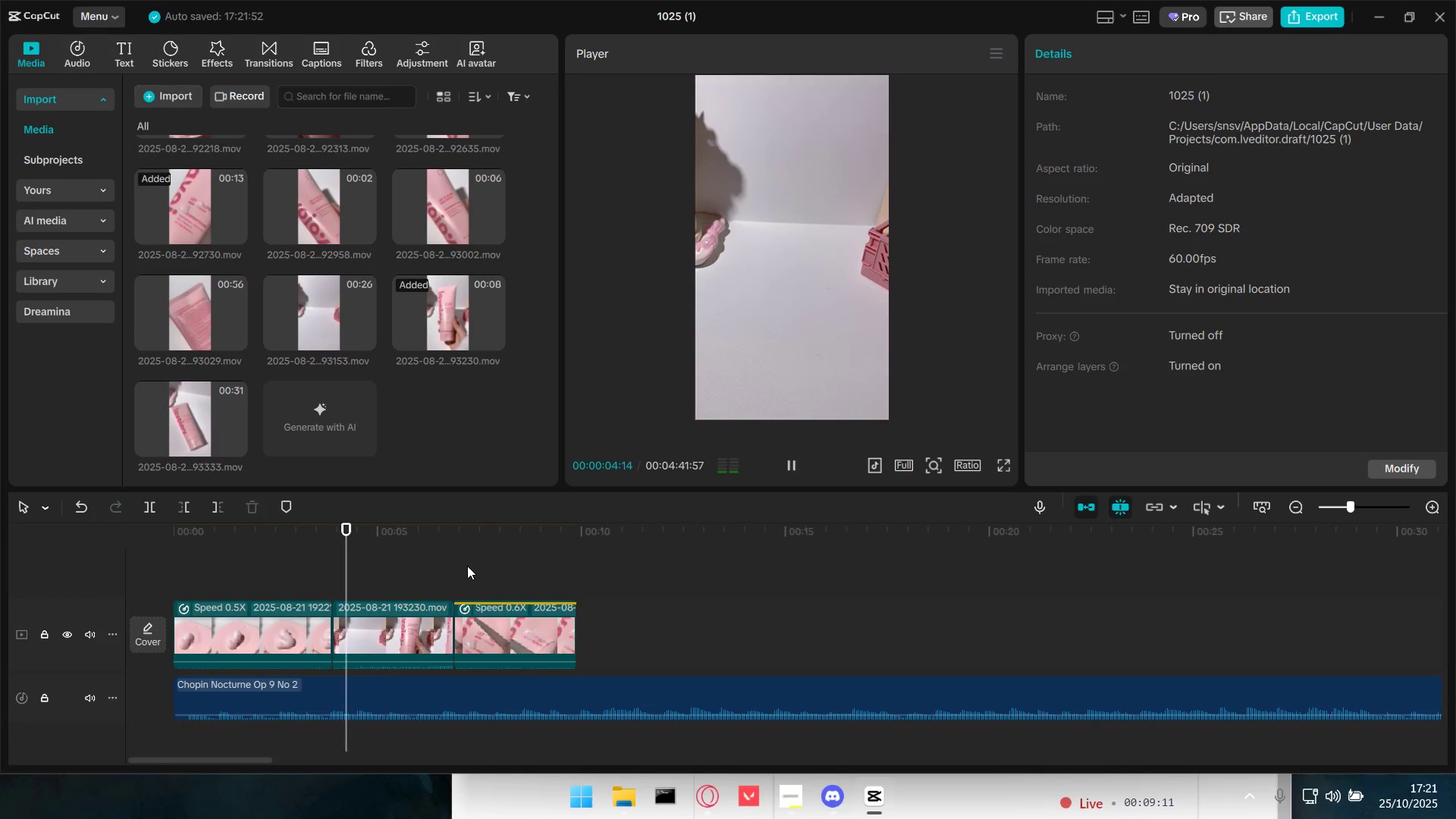 
wait(9.29)
 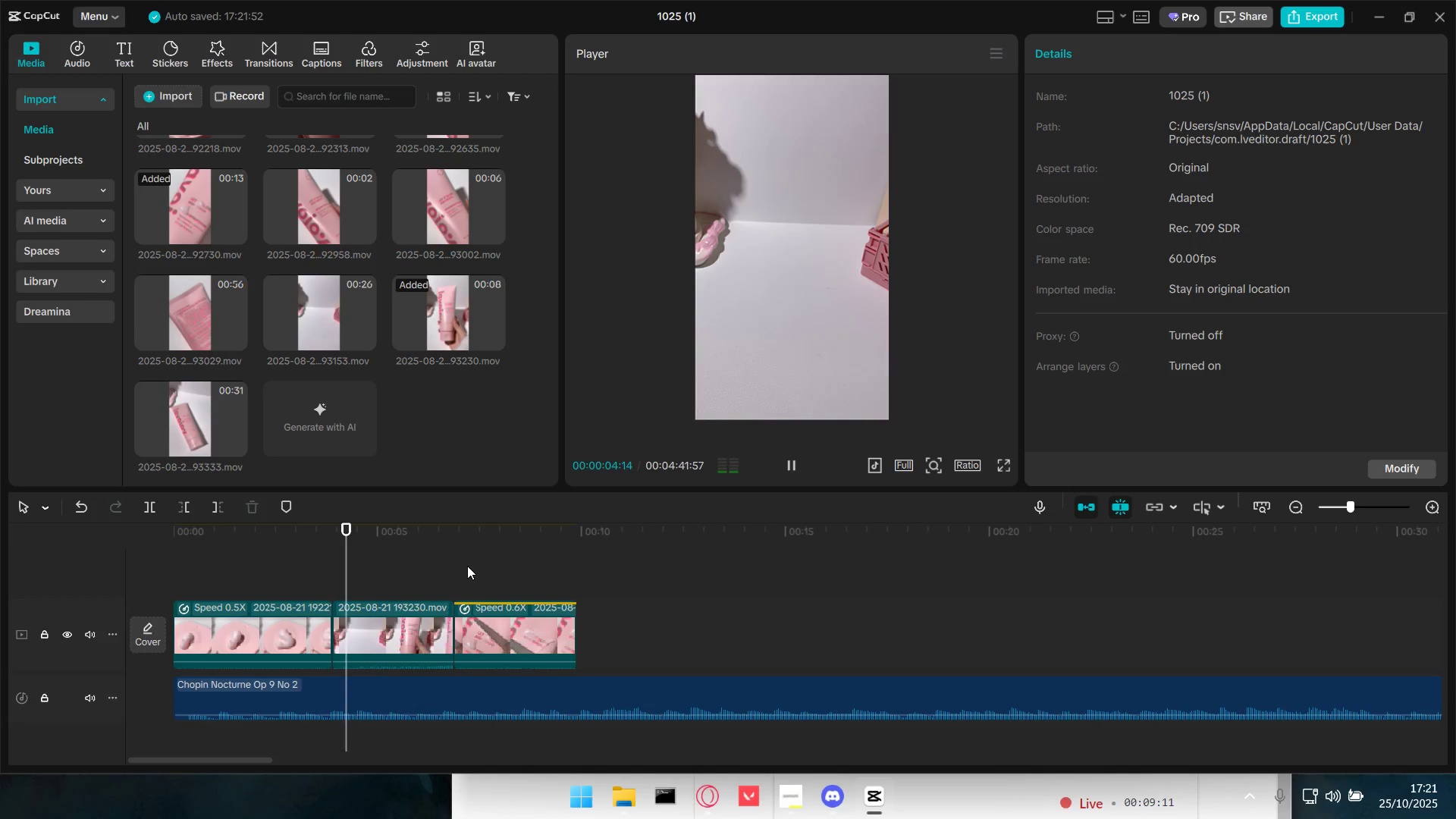 
key(Space)
 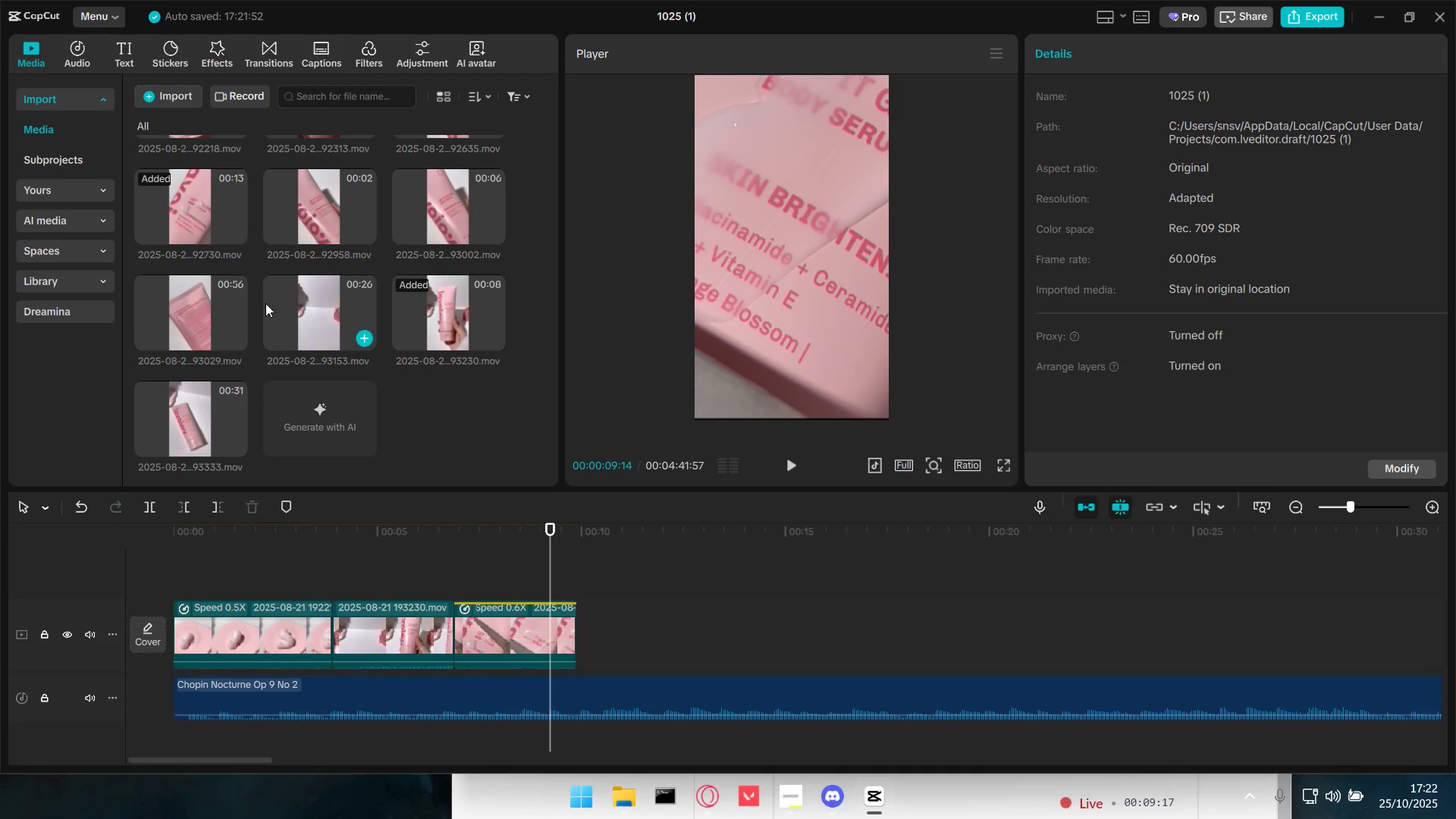 
left_click([190, 325])
 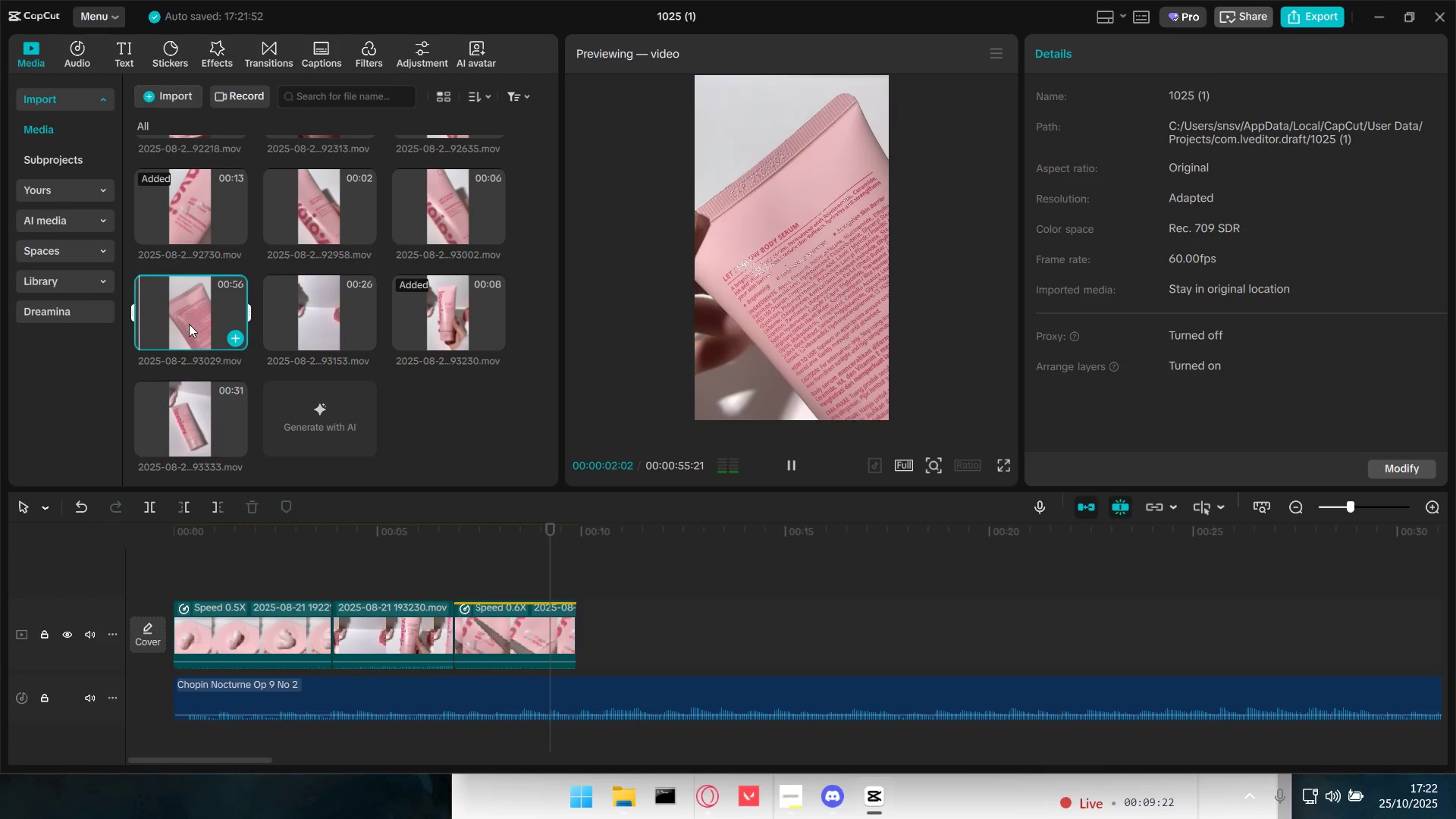 
wait(5.64)
 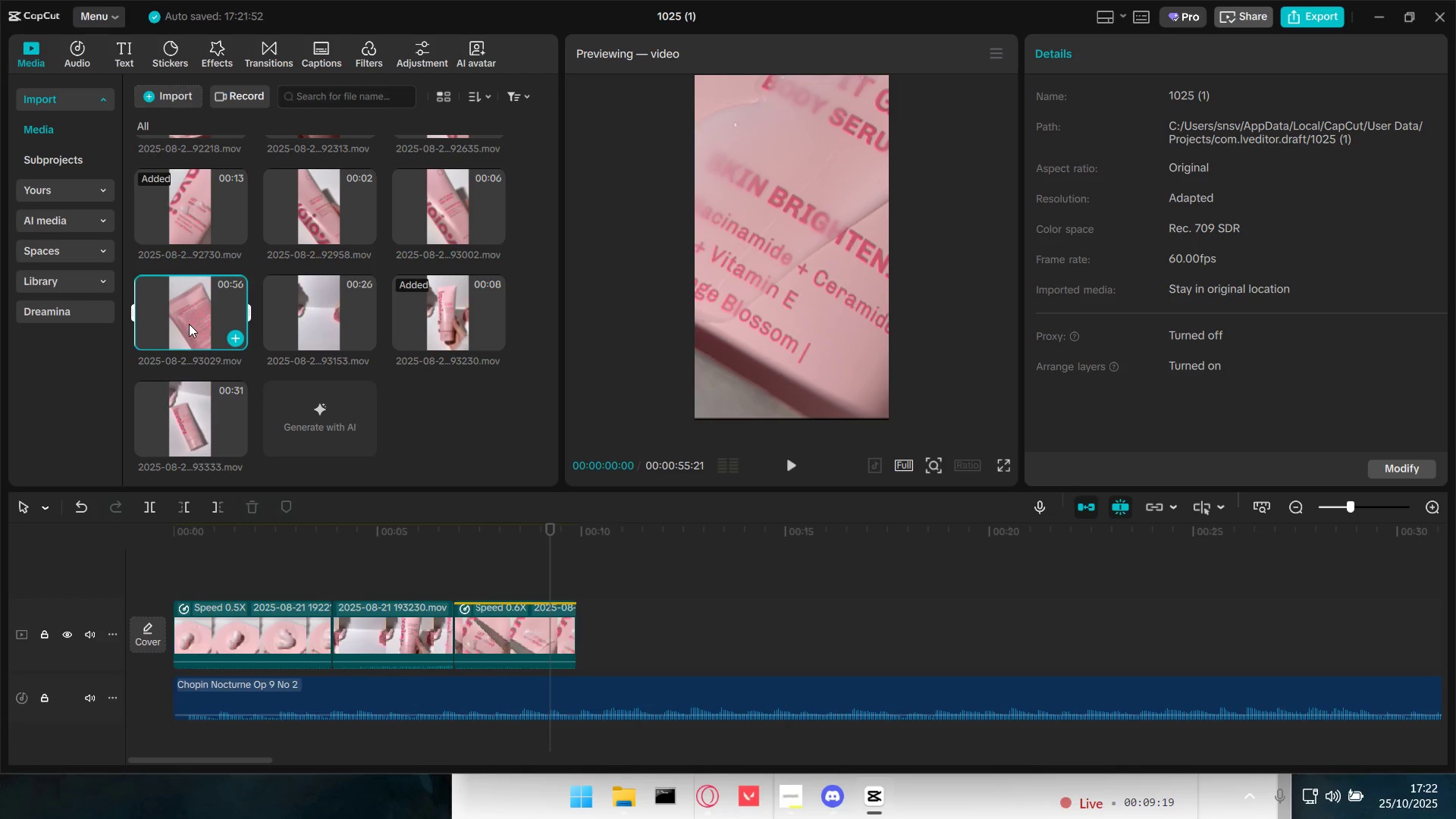 
scroll: coordinate [324, 409], scroll_direction: up, amount: 2.0
 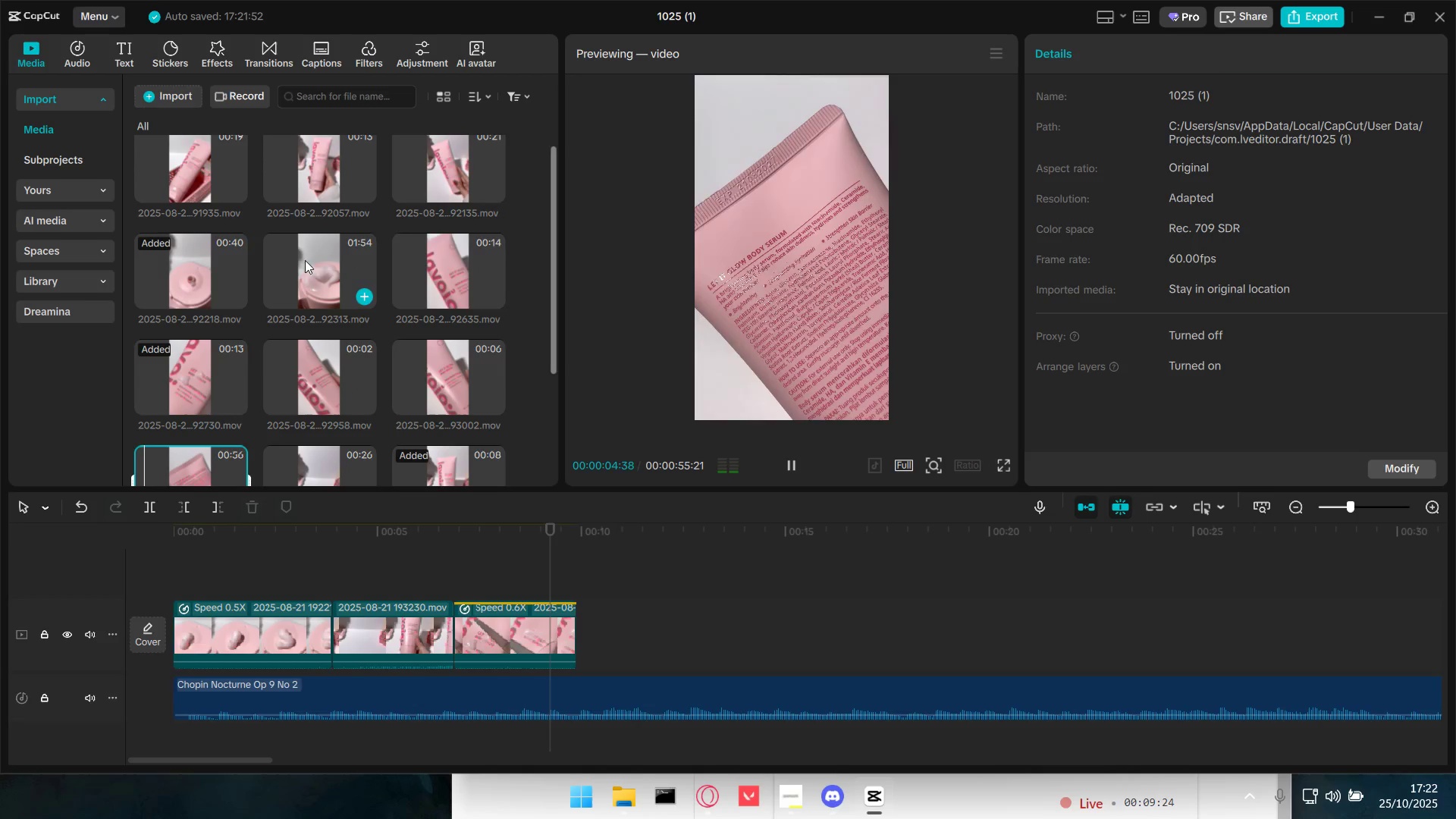 
left_click([315, 253])
 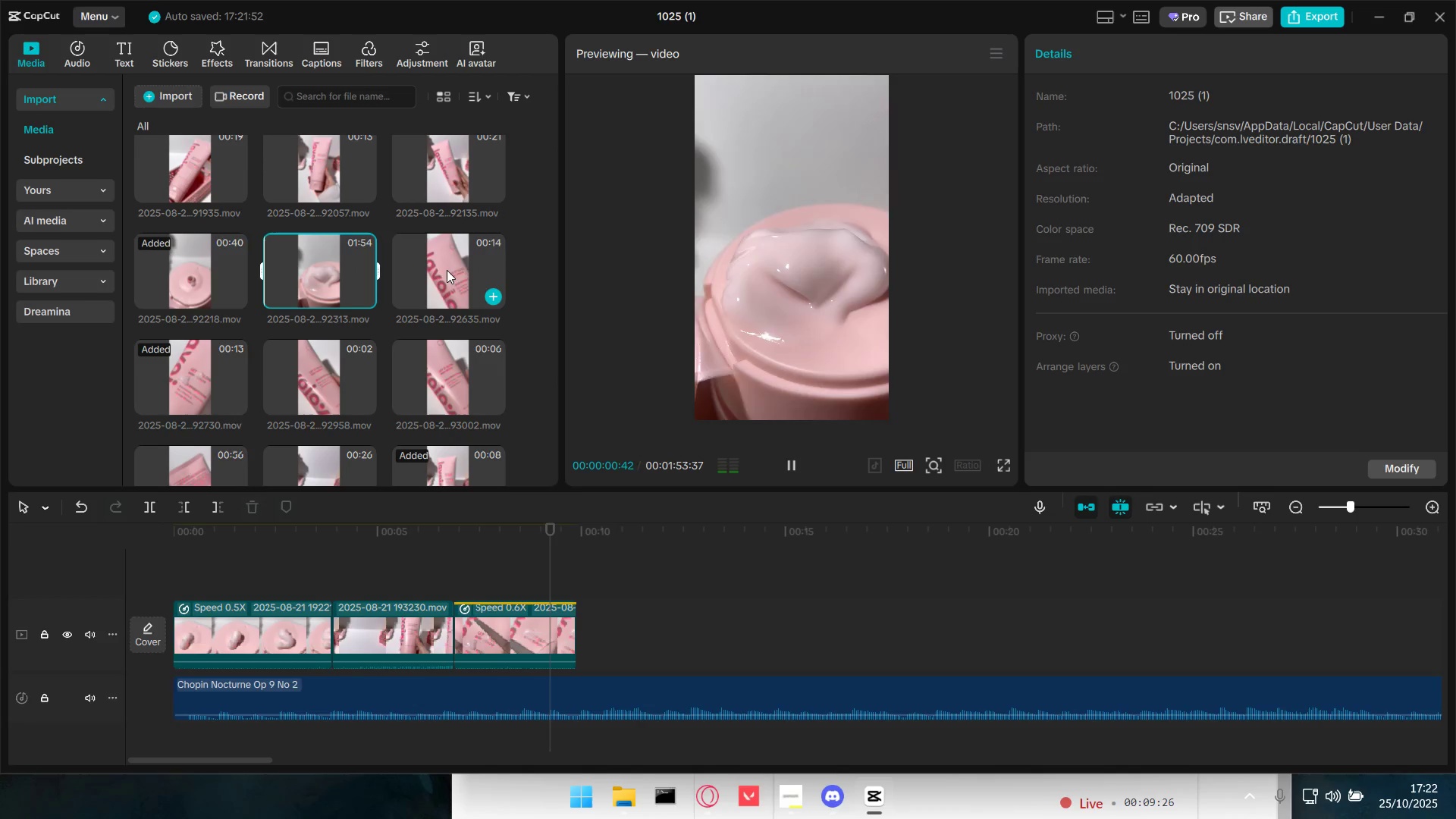 
left_click([457, 271])
 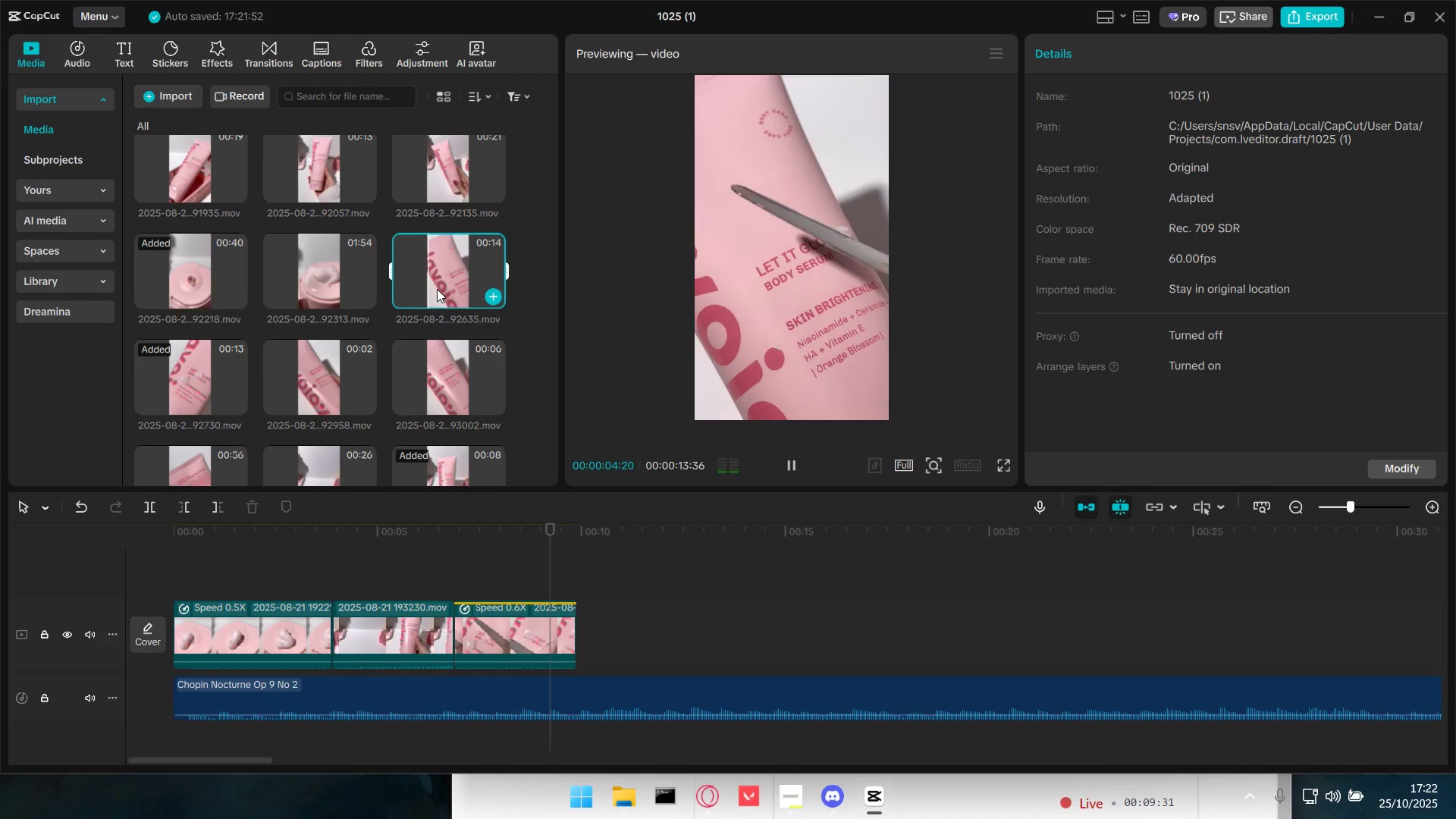 
wait(6.43)
 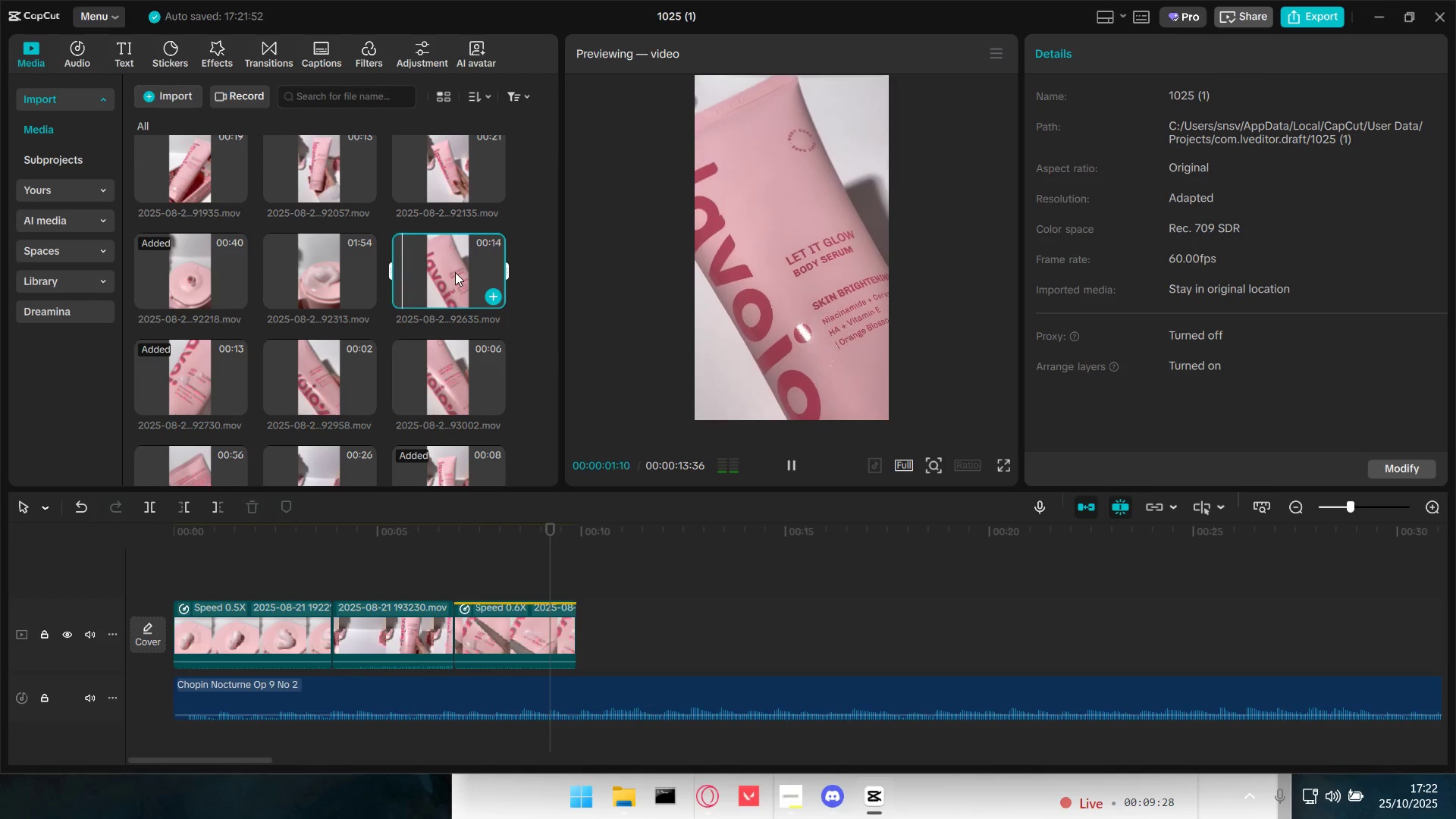 
left_click([431, 155])
 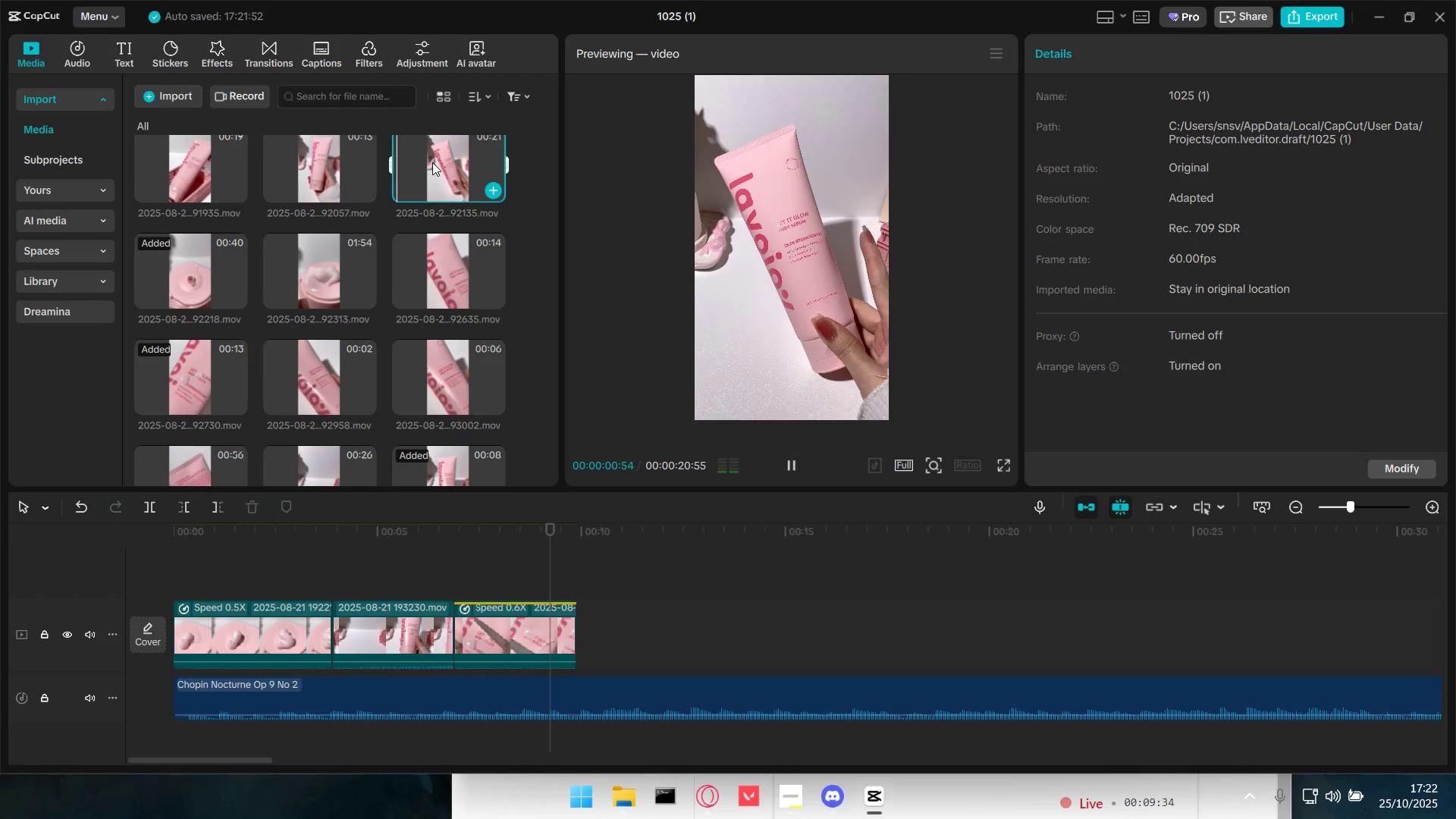 
left_click_drag(start_coordinate=[451, 165], to_coordinate=[639, 597])
 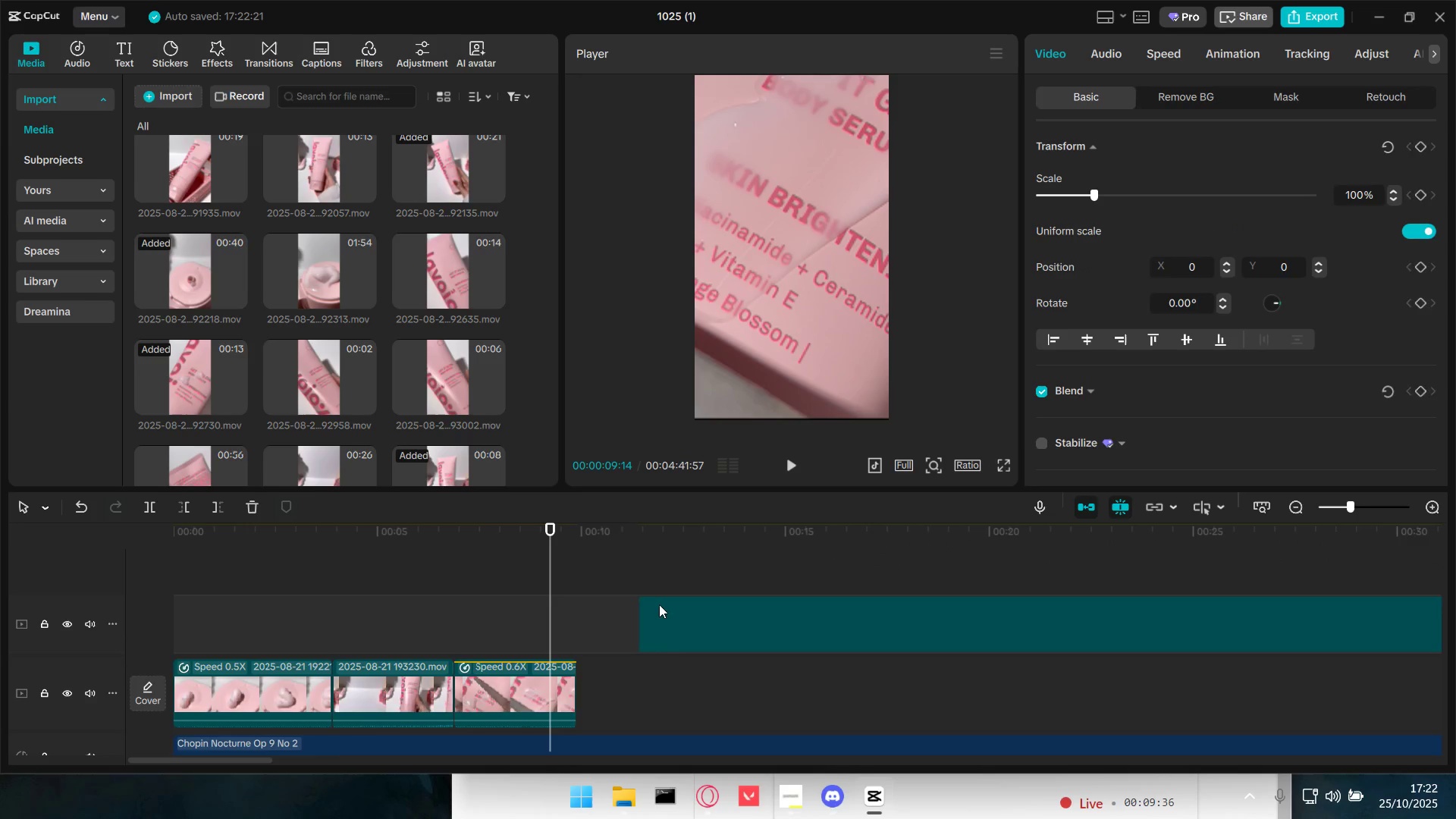 
hold_key(key=ControlLeft, duration=0.62)
scroll: coordinate [712, 621], scroll_direction: down, amount: 8.0
 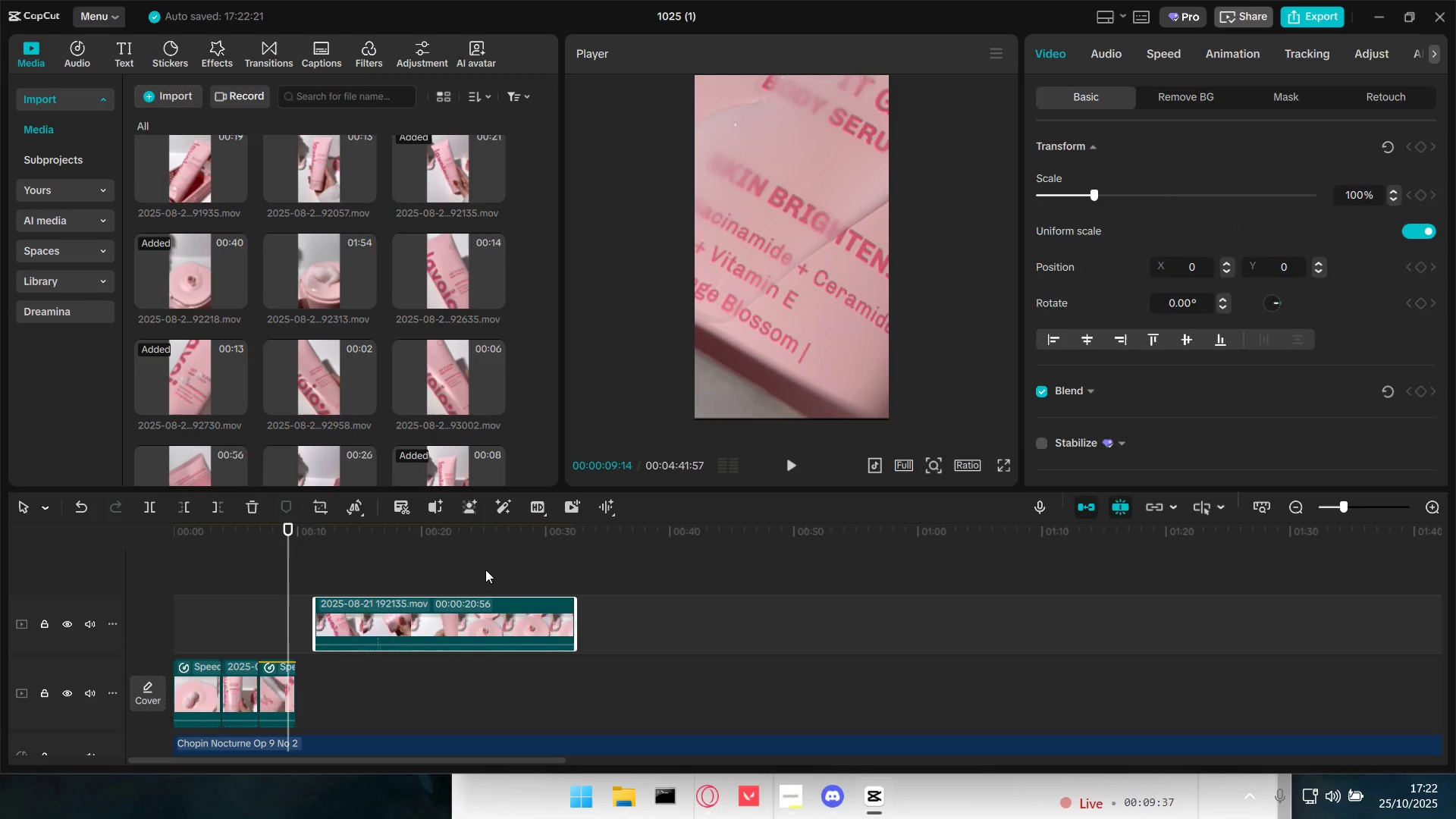 
left_click([481, 570])
 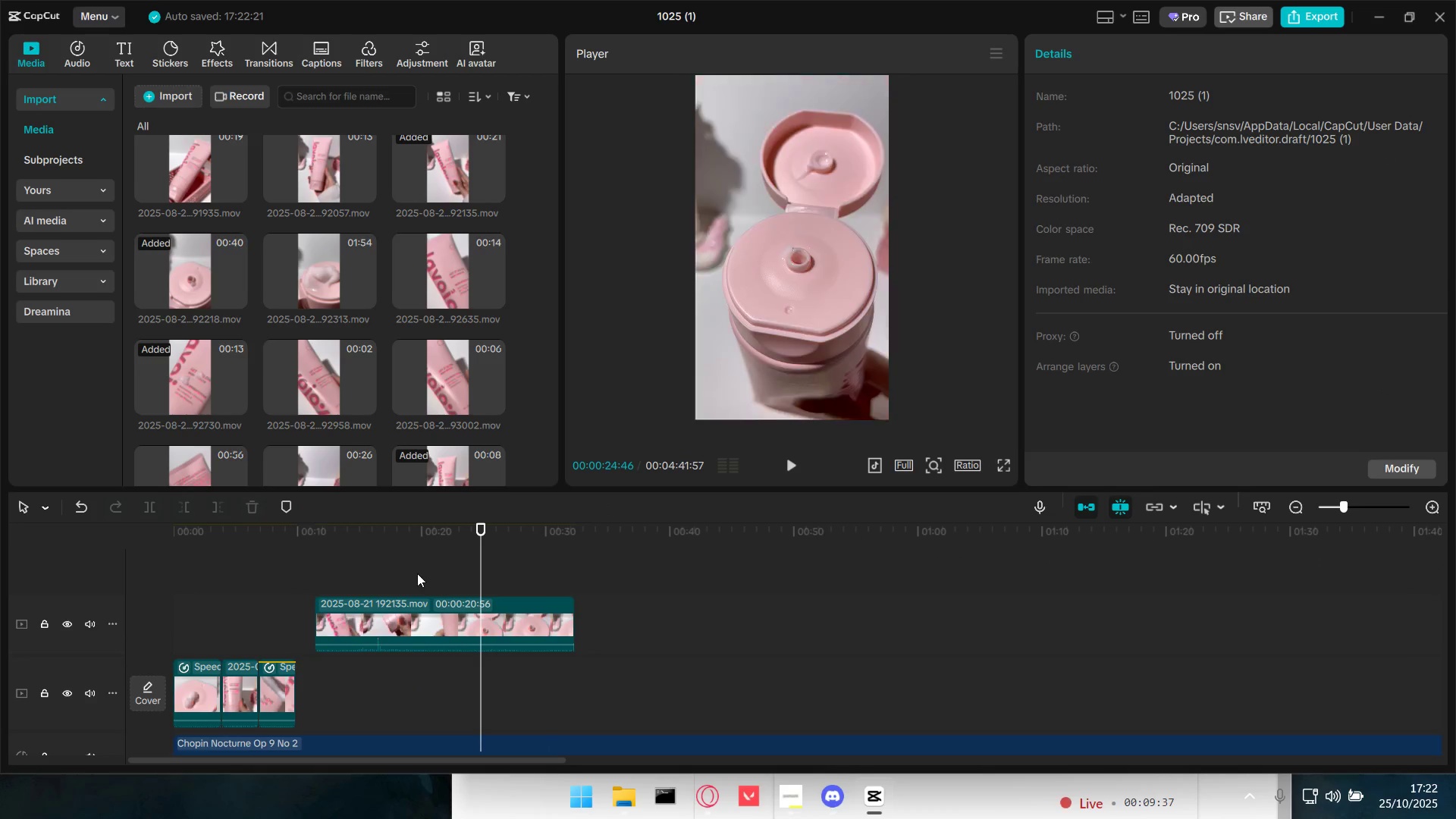 
double_click([417, 573])
 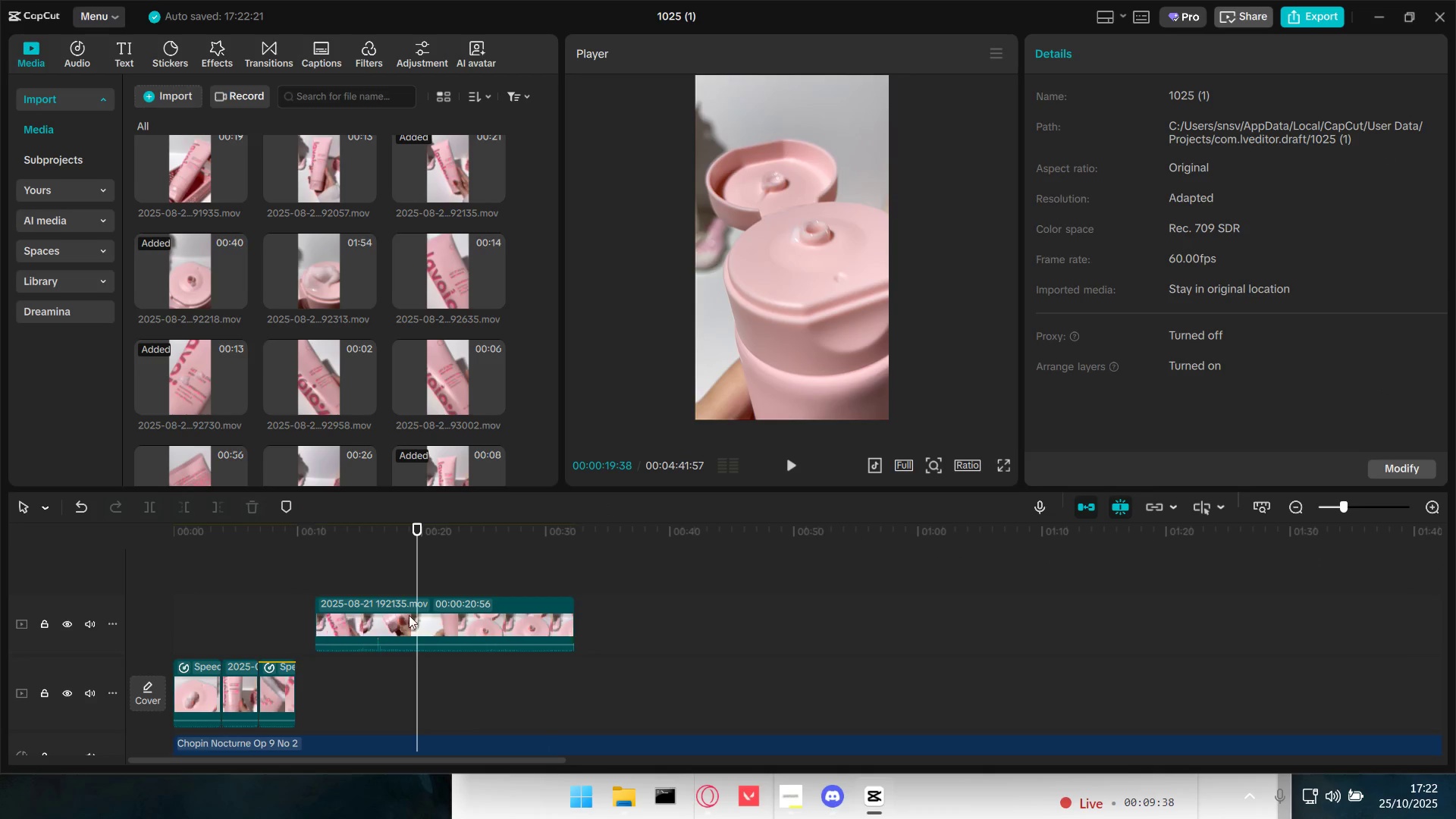 
left_click_drag(start_coordinate=[385, 618], to_coordinate=[380, 711])
 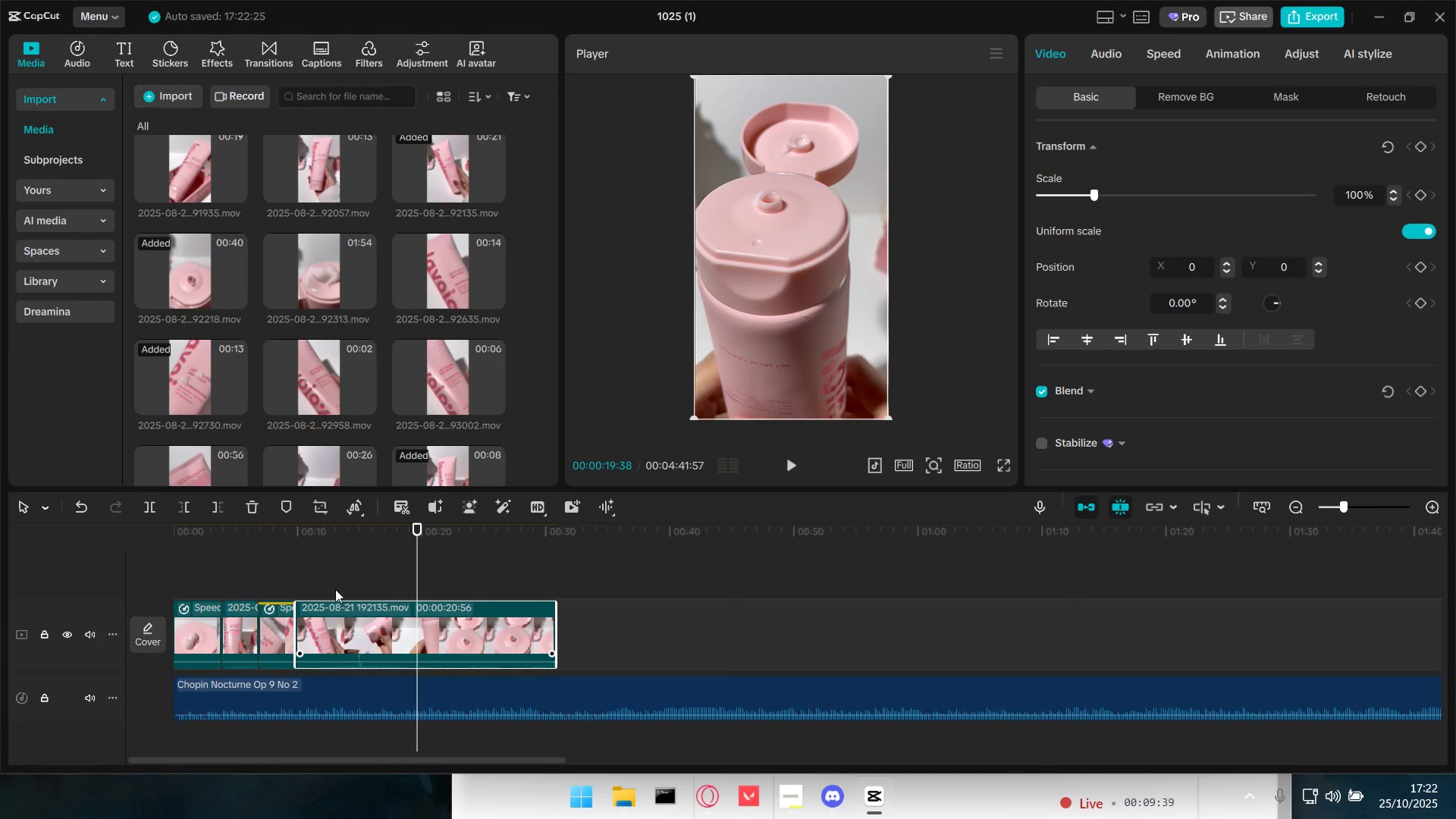 
left_click([329, 585])
 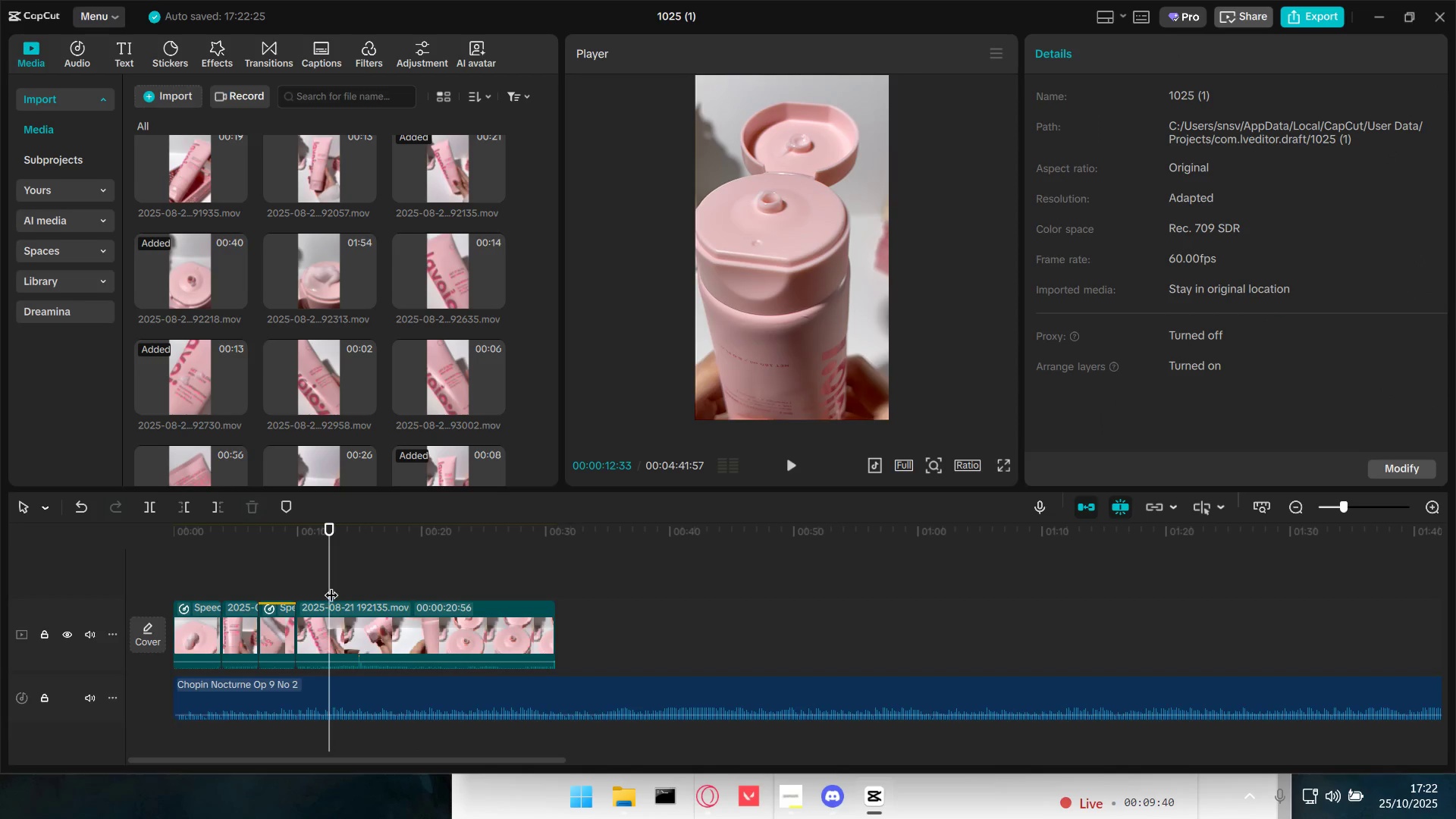 
key(Space)
 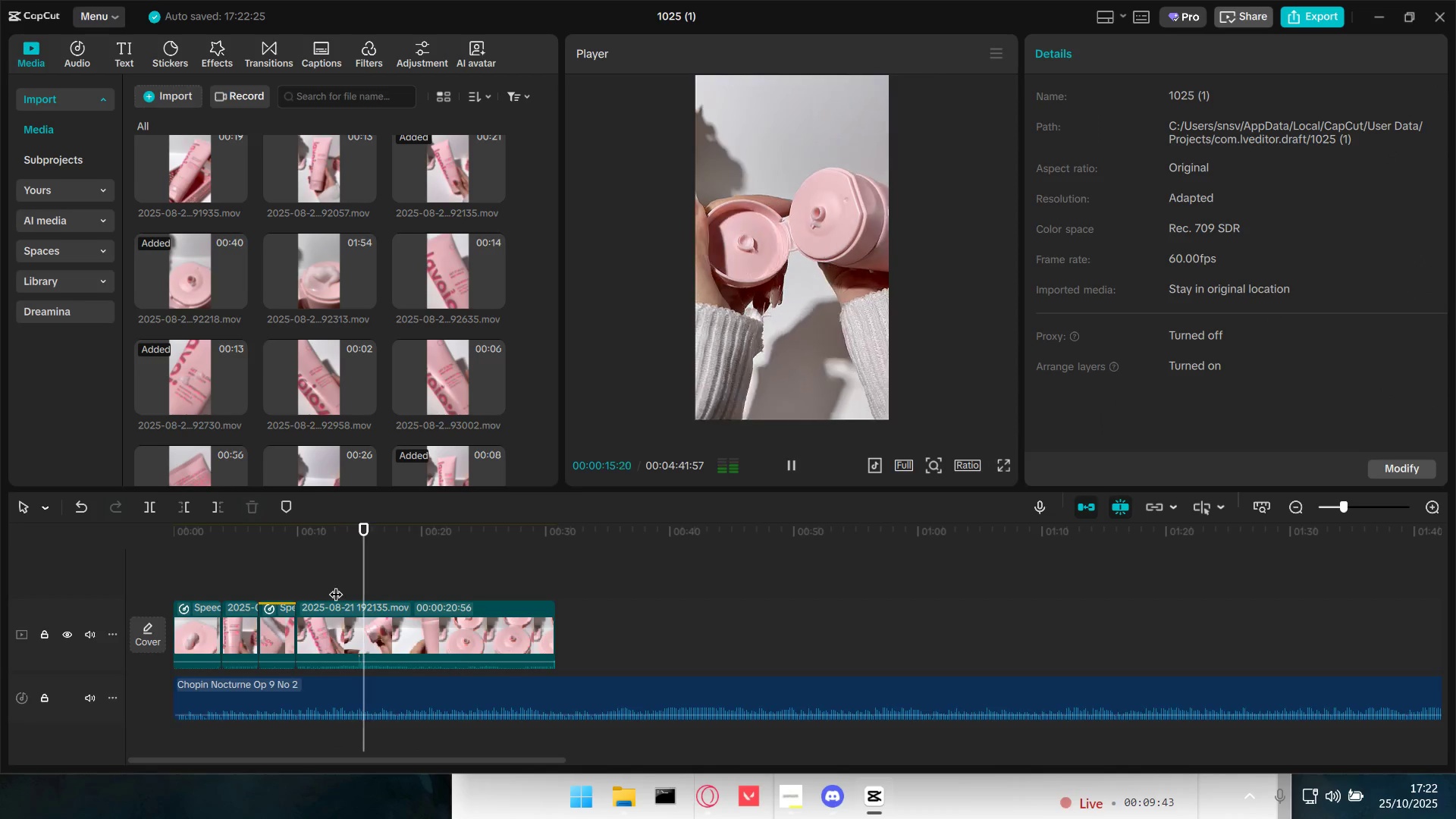 
hold_key(key=ControlLeft, duration=0.53)
scroll: coordinate [354, 591], scroll_direction: up, amount: 1.0
 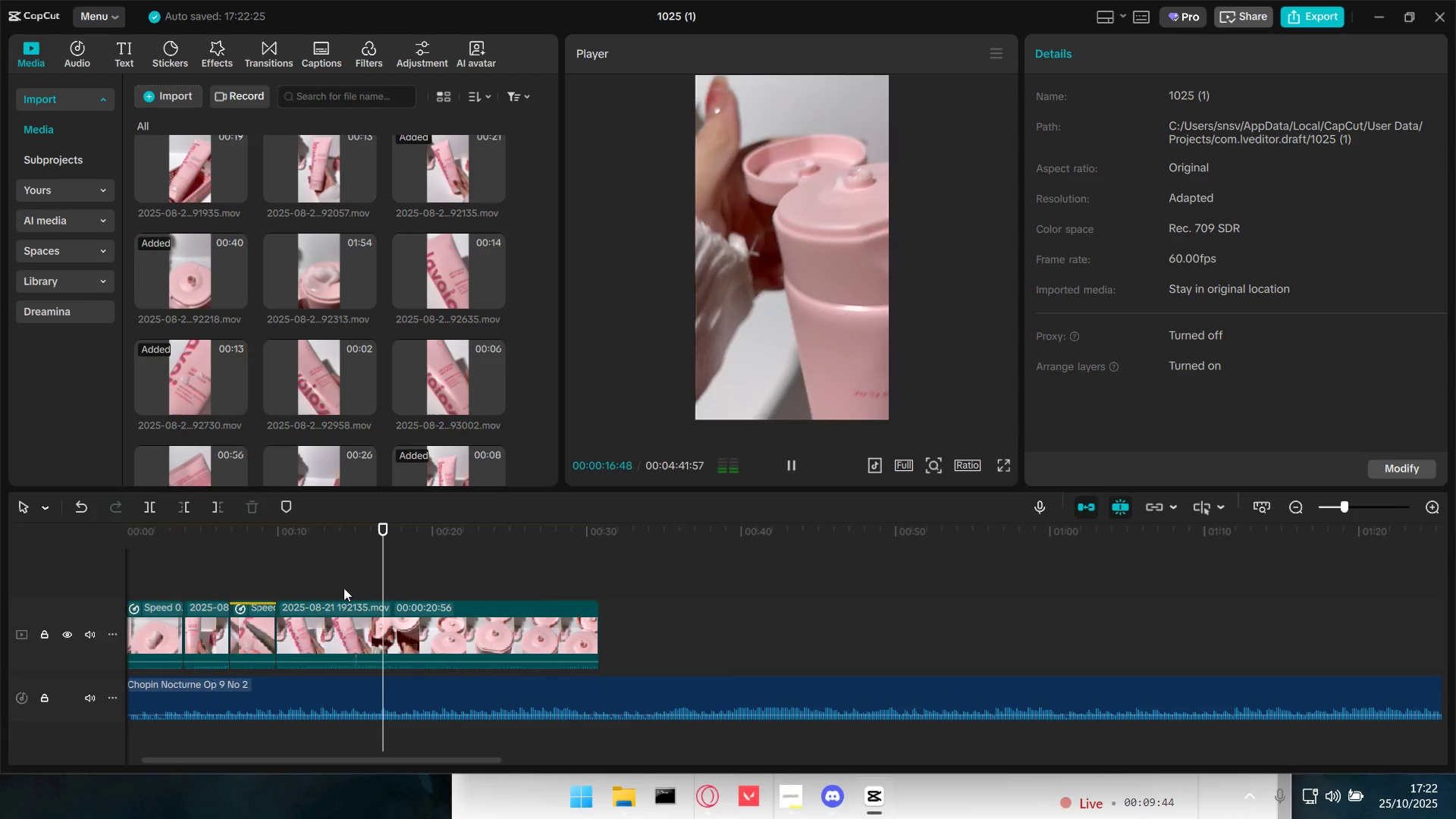 
left_click([338, 585])
 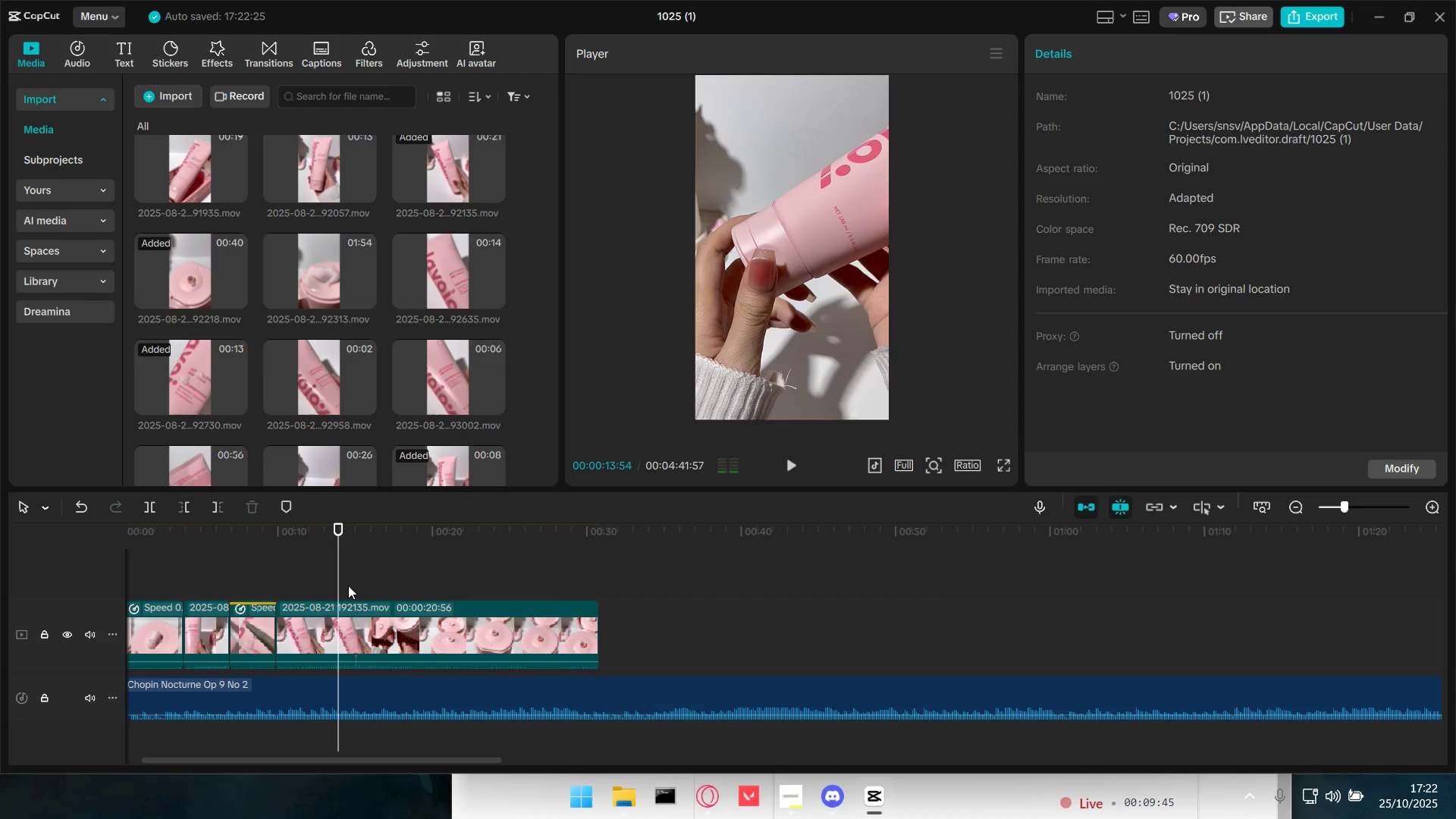 
key(Space)
 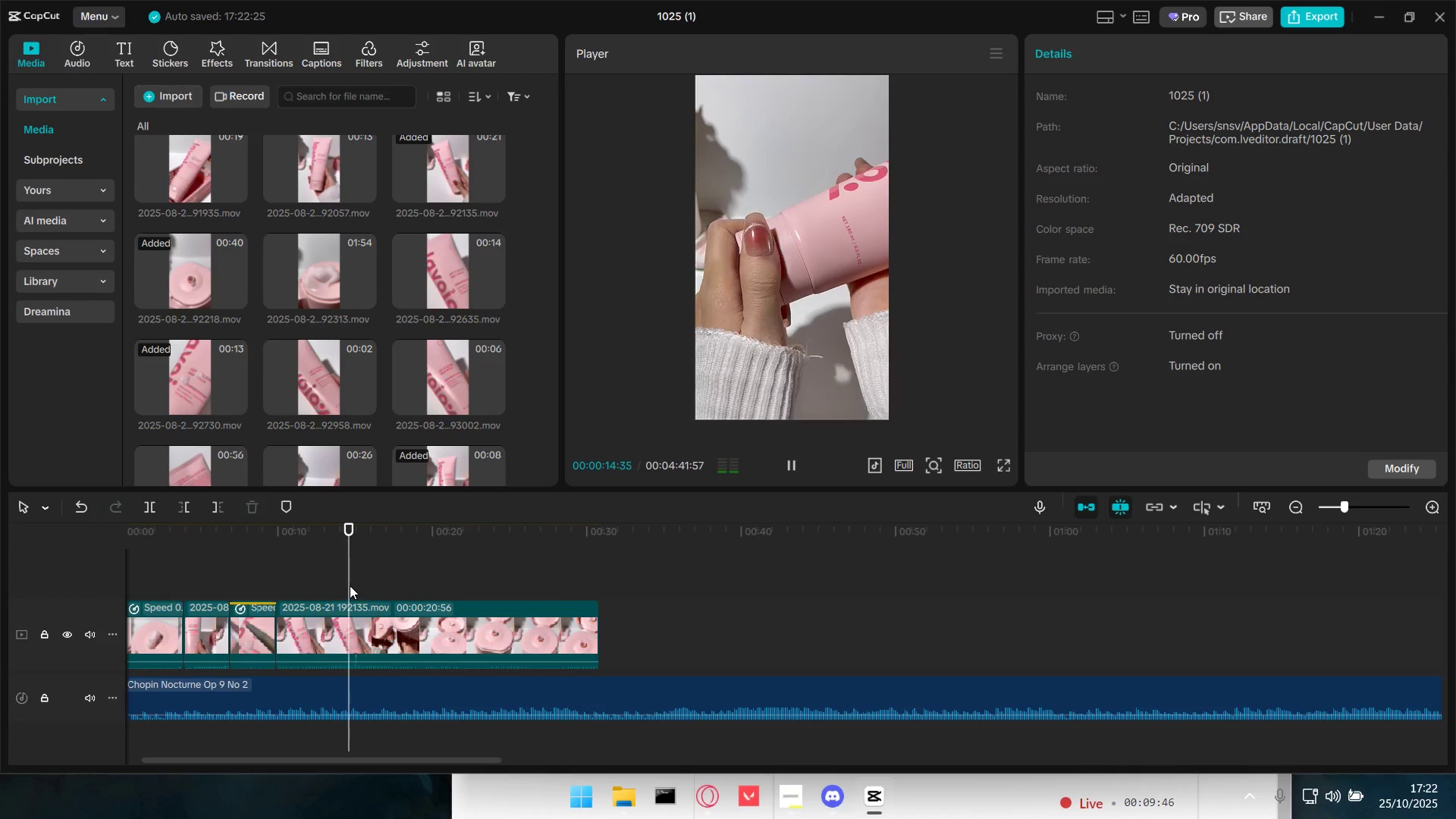 
key(Space)
 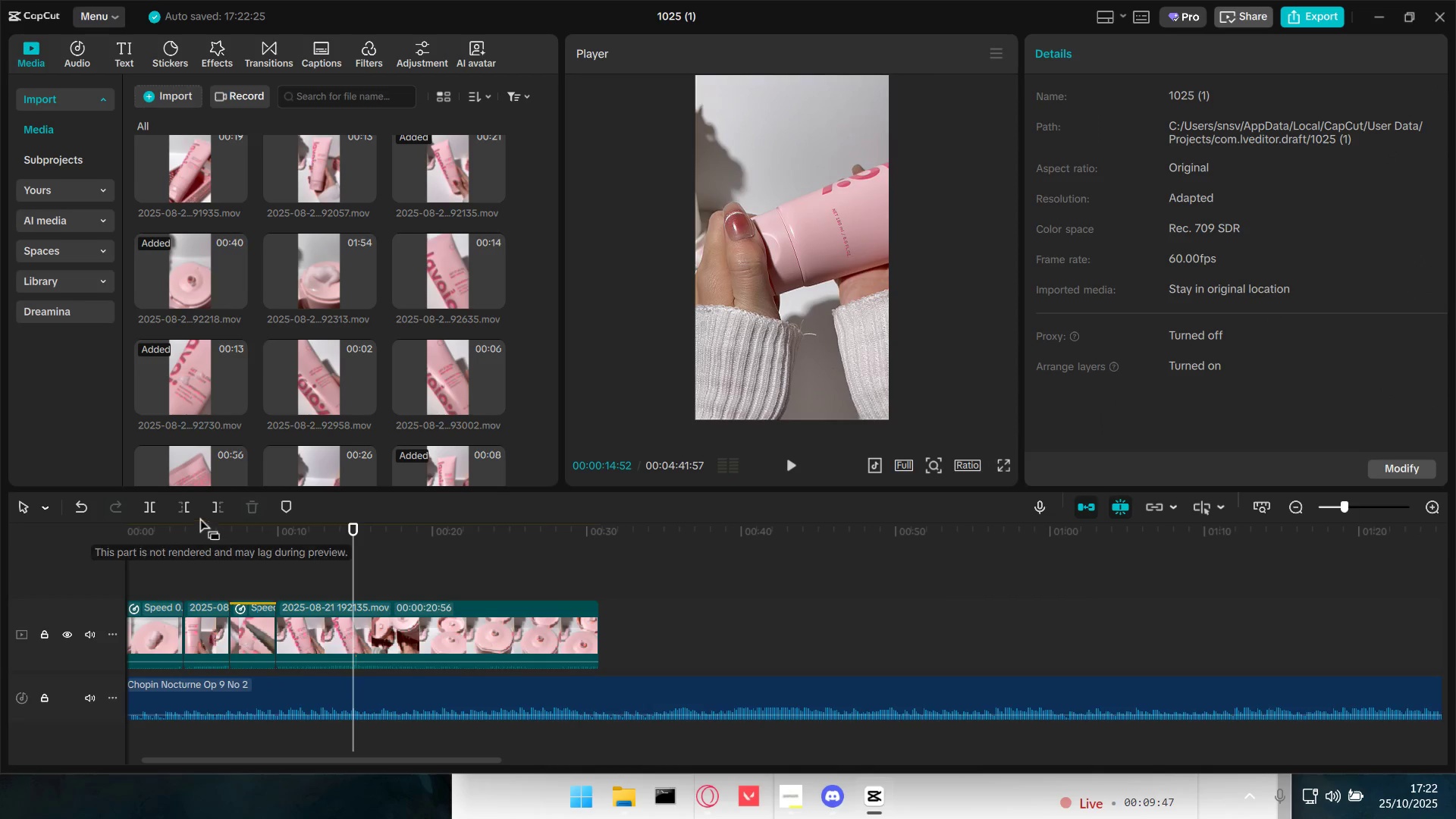 
left_click([186, 507])
 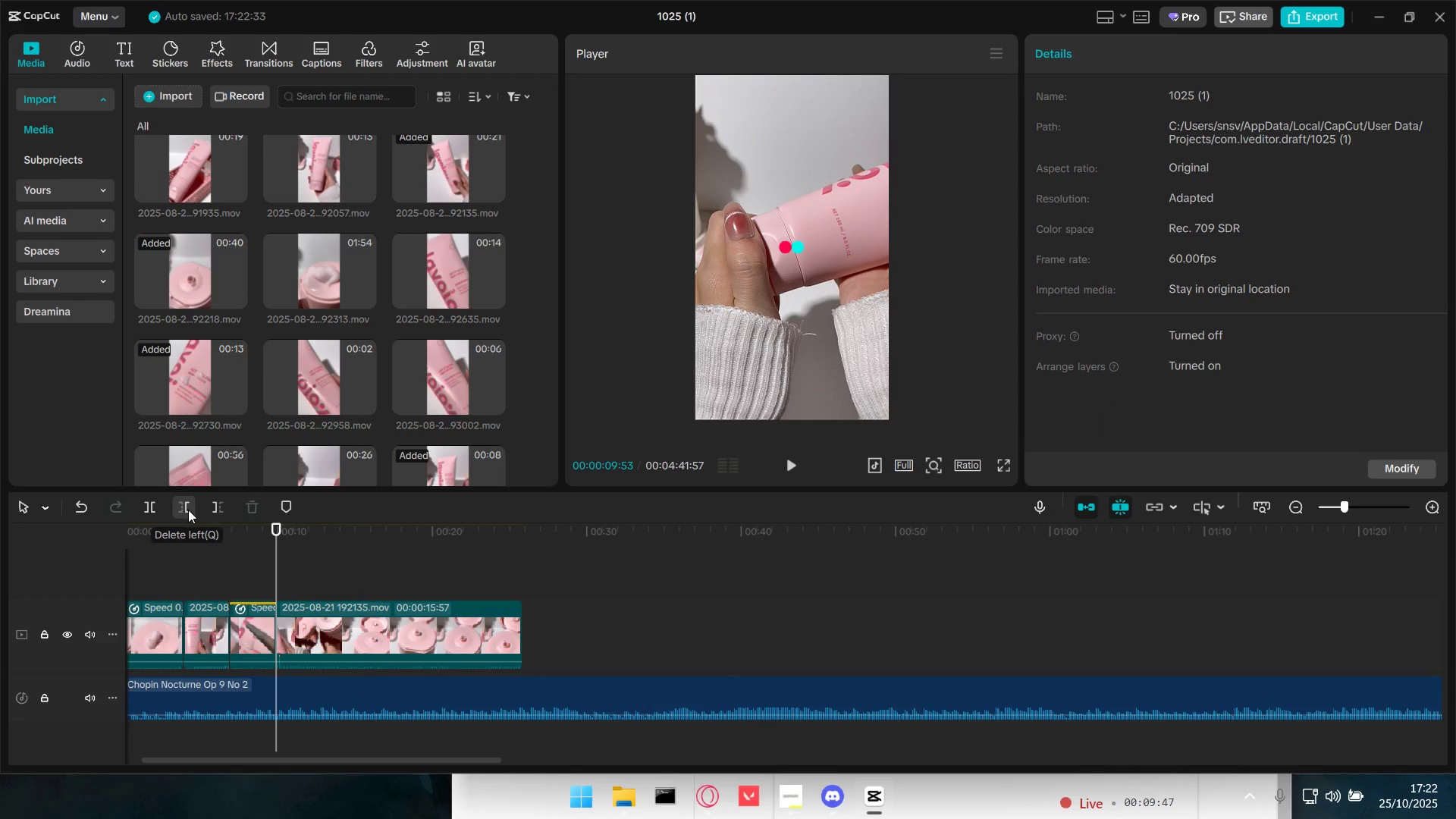 
key(Space)
 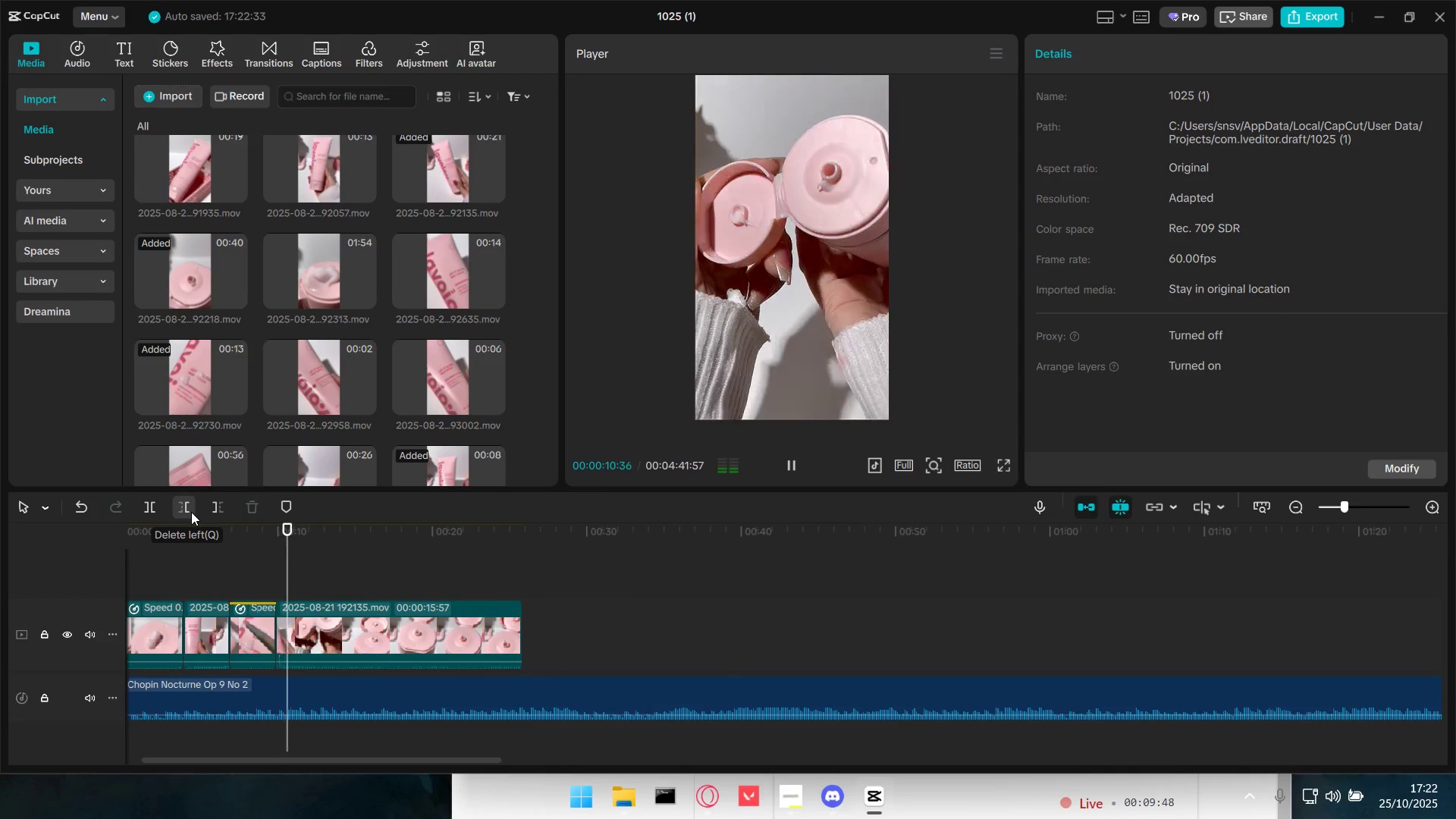 
key(Space)
 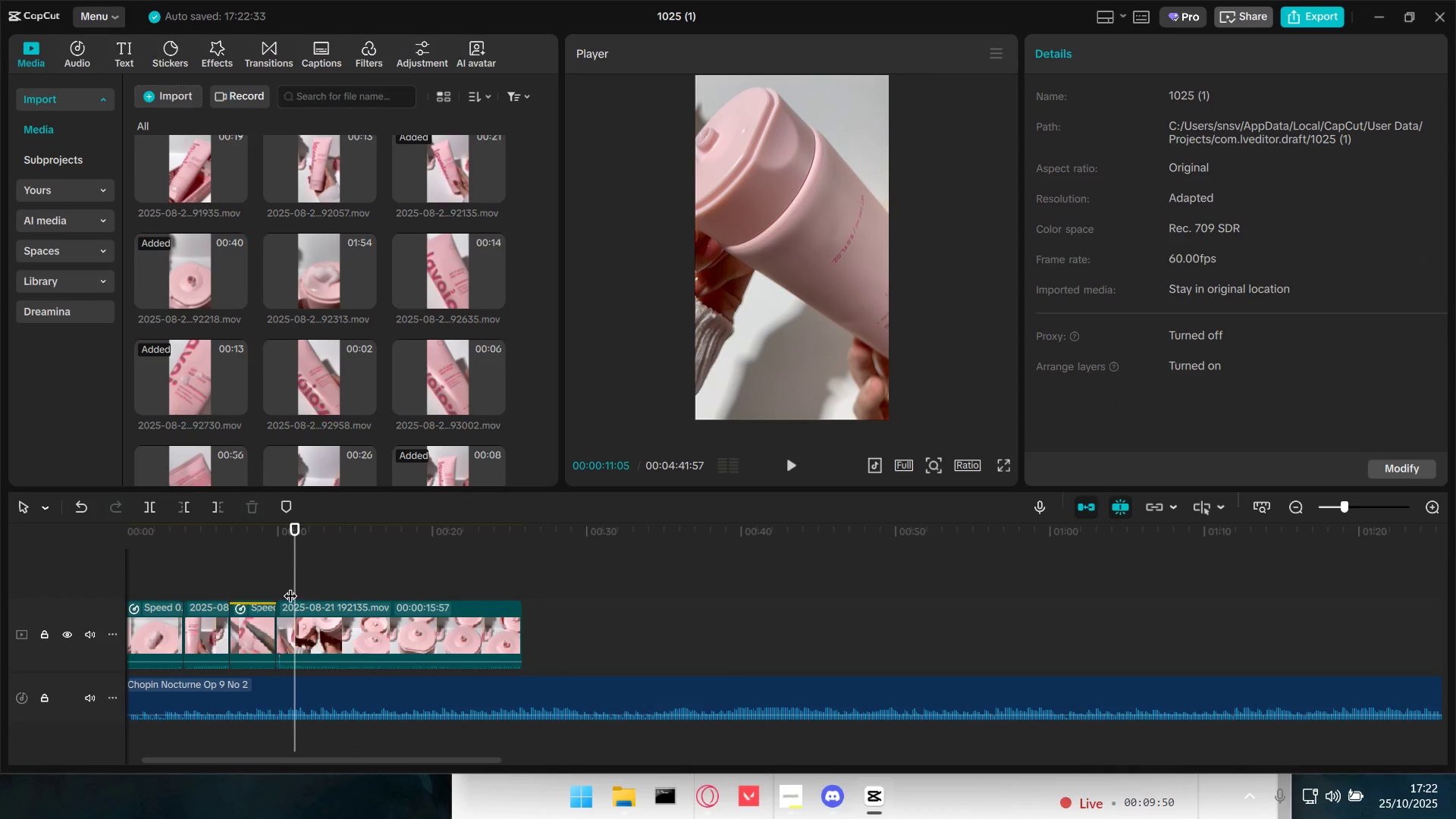 
left_click([290, 582])
 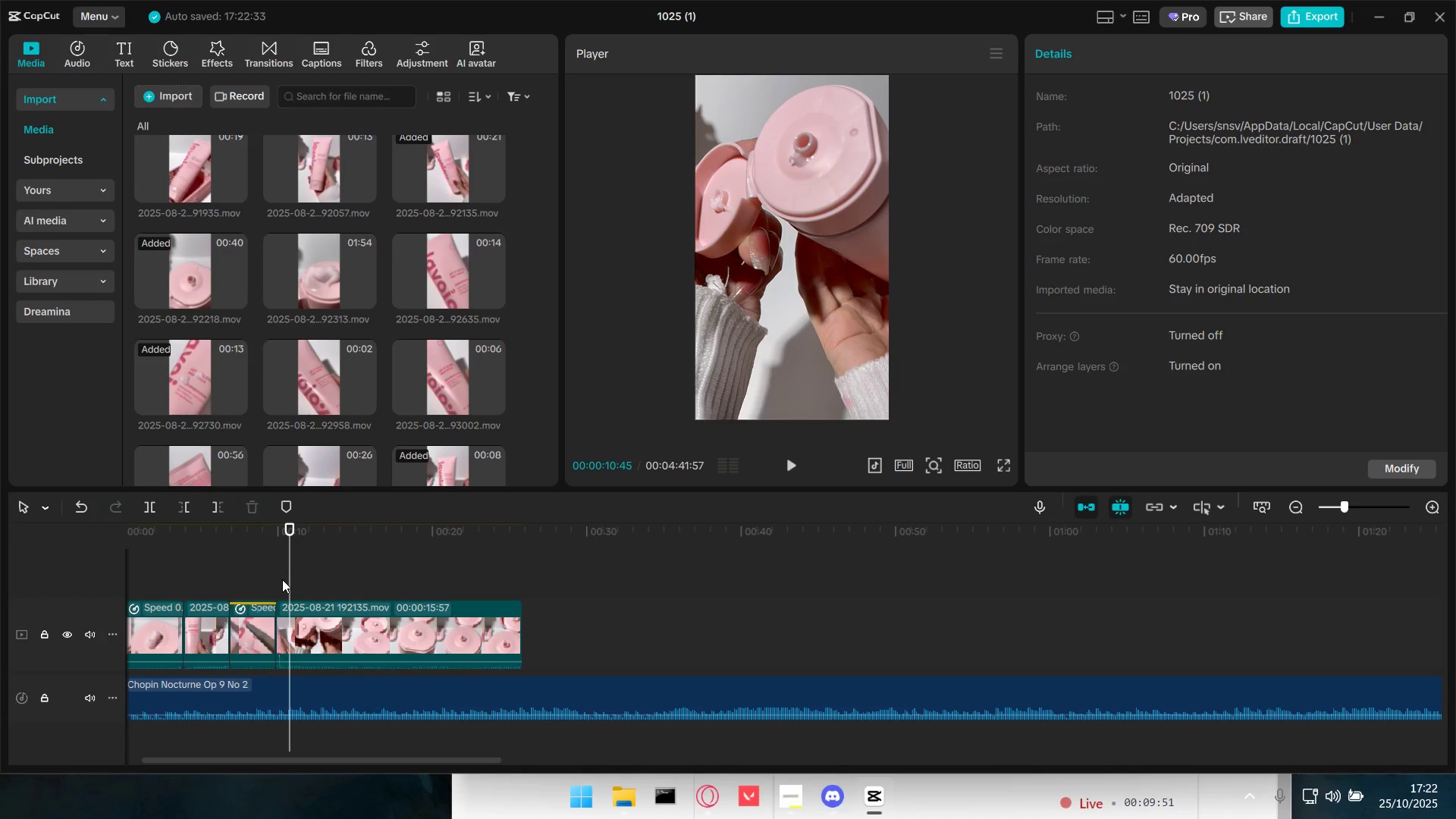 
key(Space)
 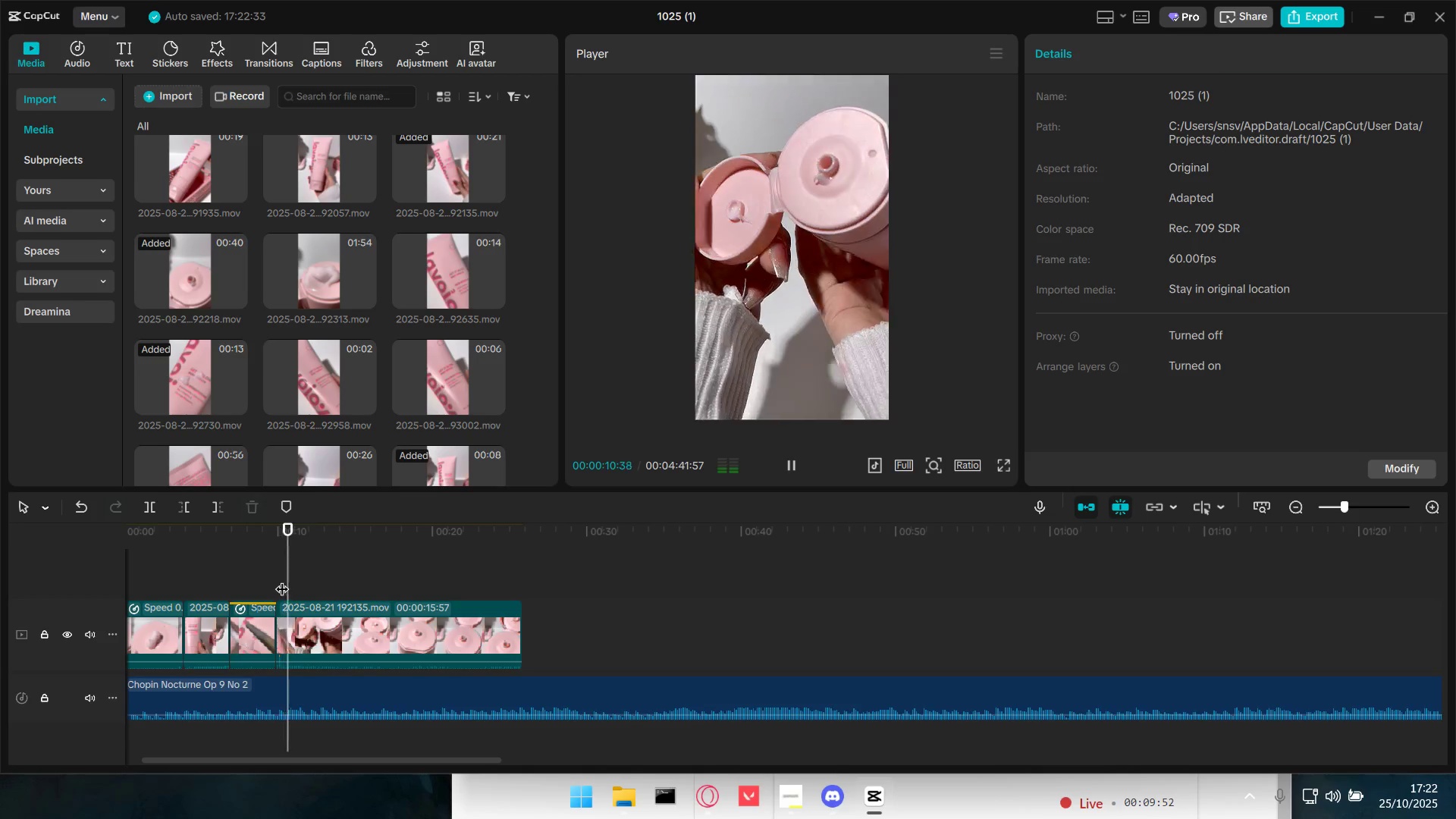 
key(Space)
 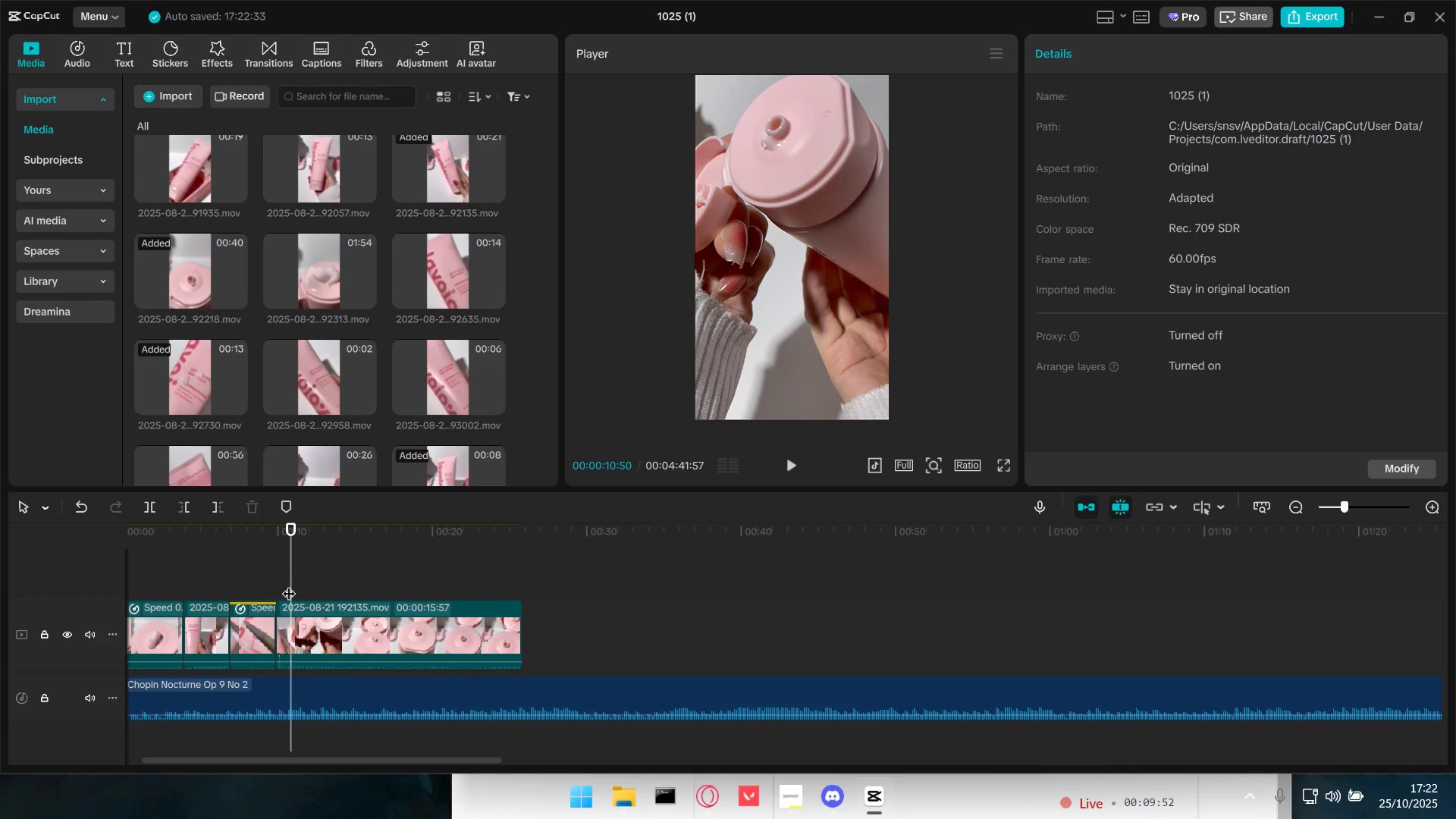 
hold_key(key=ControlLeft, duration=1.05)
scroll: coordinate [359, 619], scroll_direction: up, amount: 13.0
 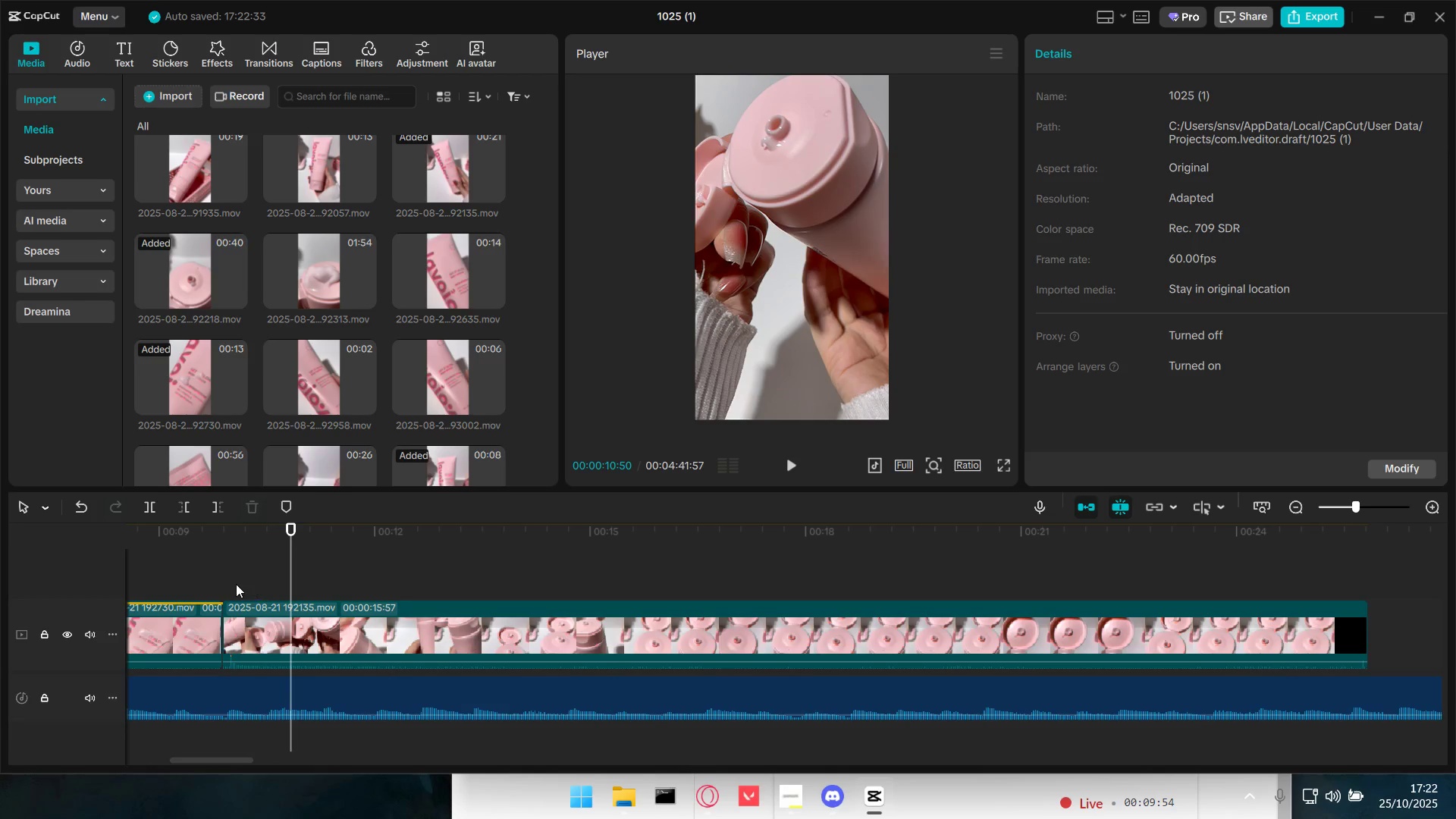 
left_click([236, 584])
 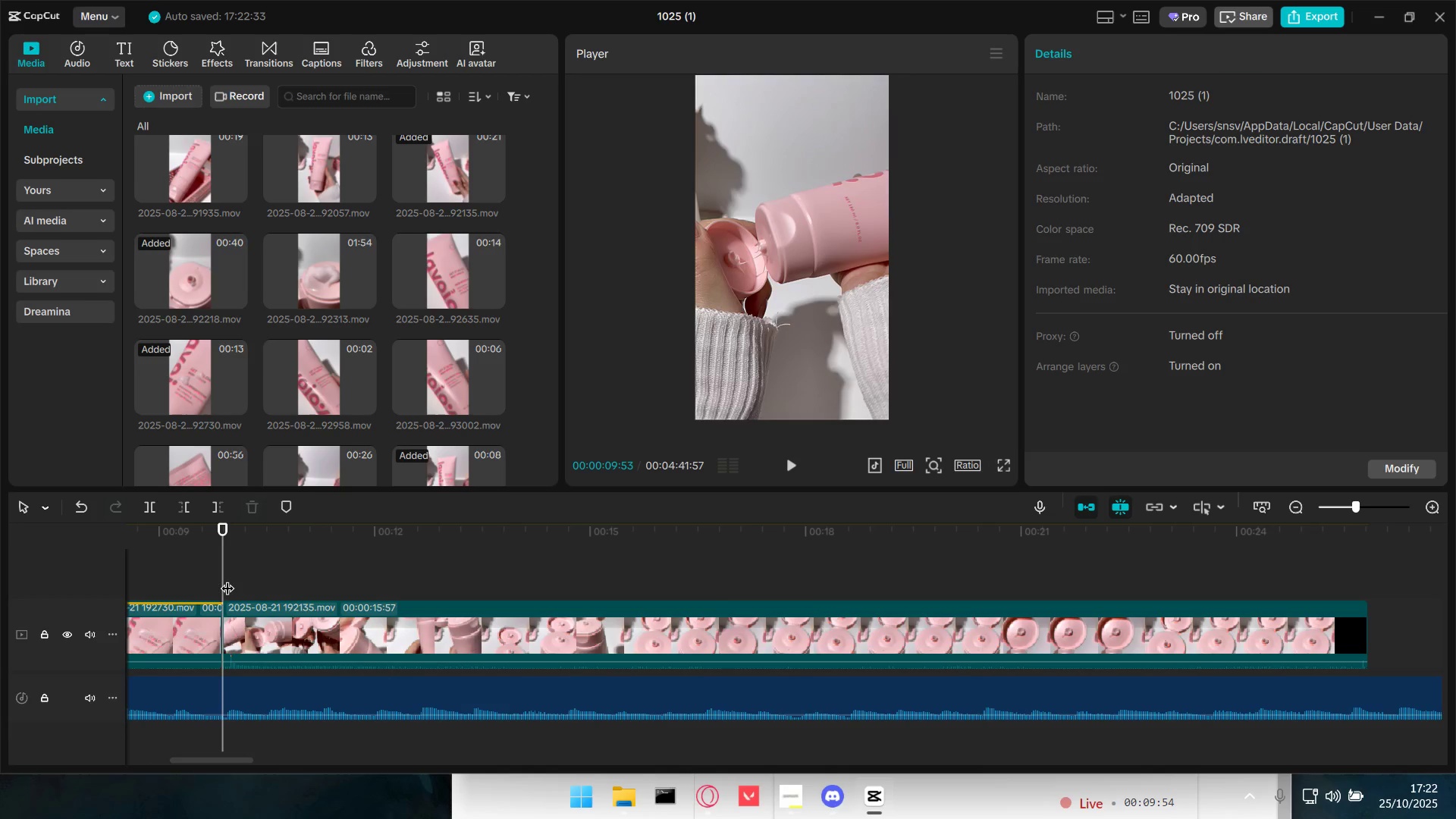 
key(Space)
 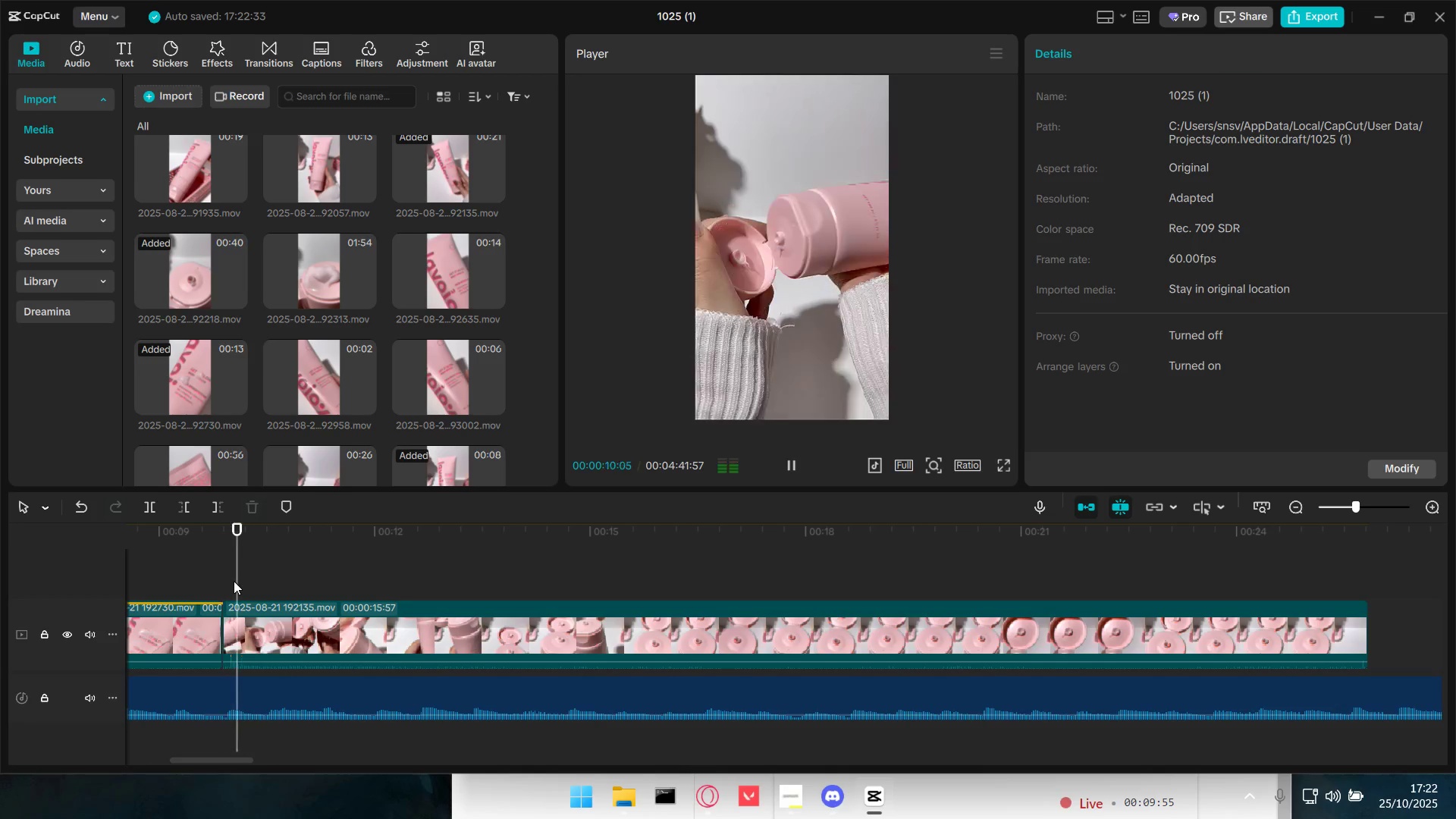 
key(Space)
 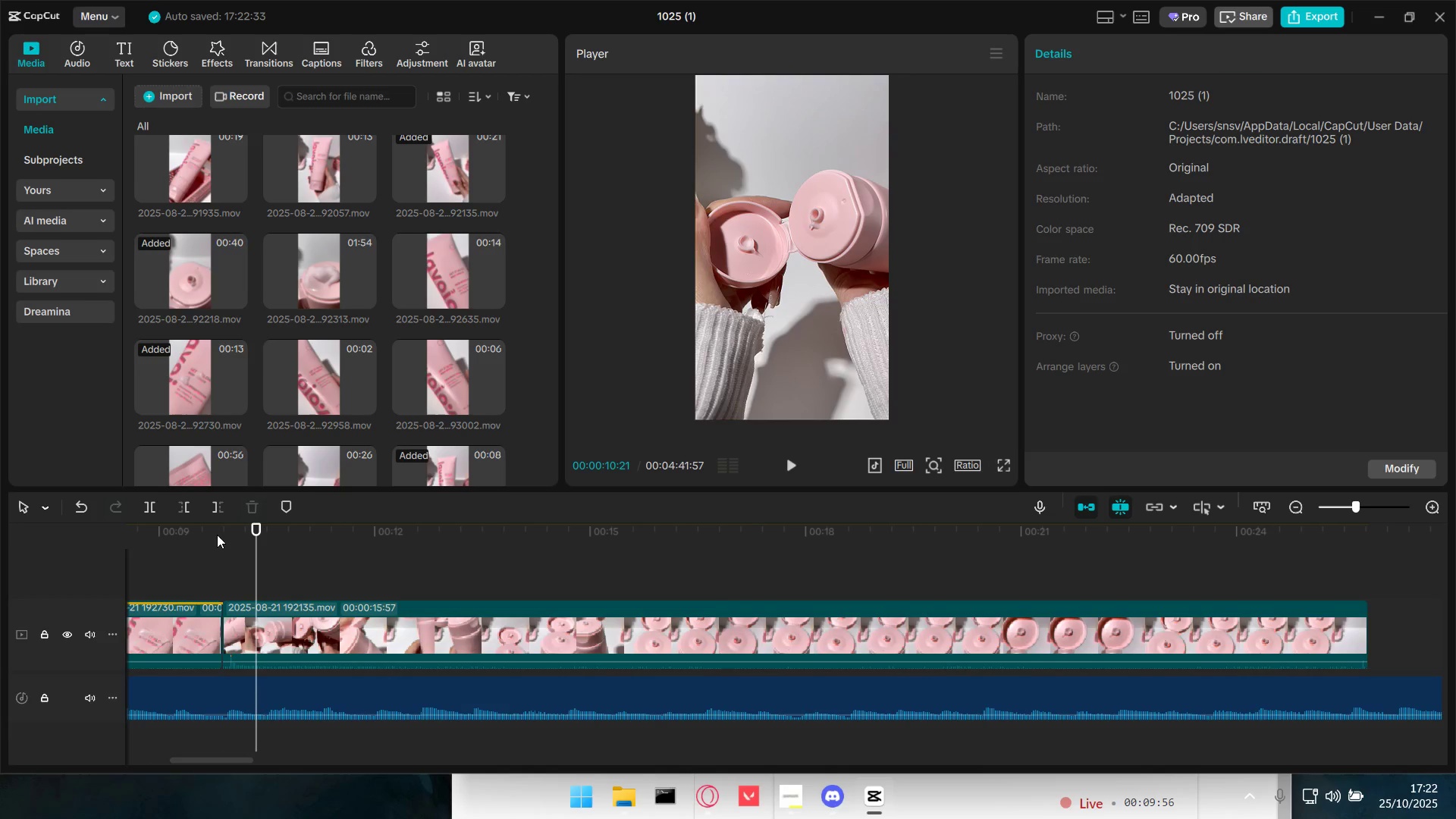 
left_click([221, 504])
 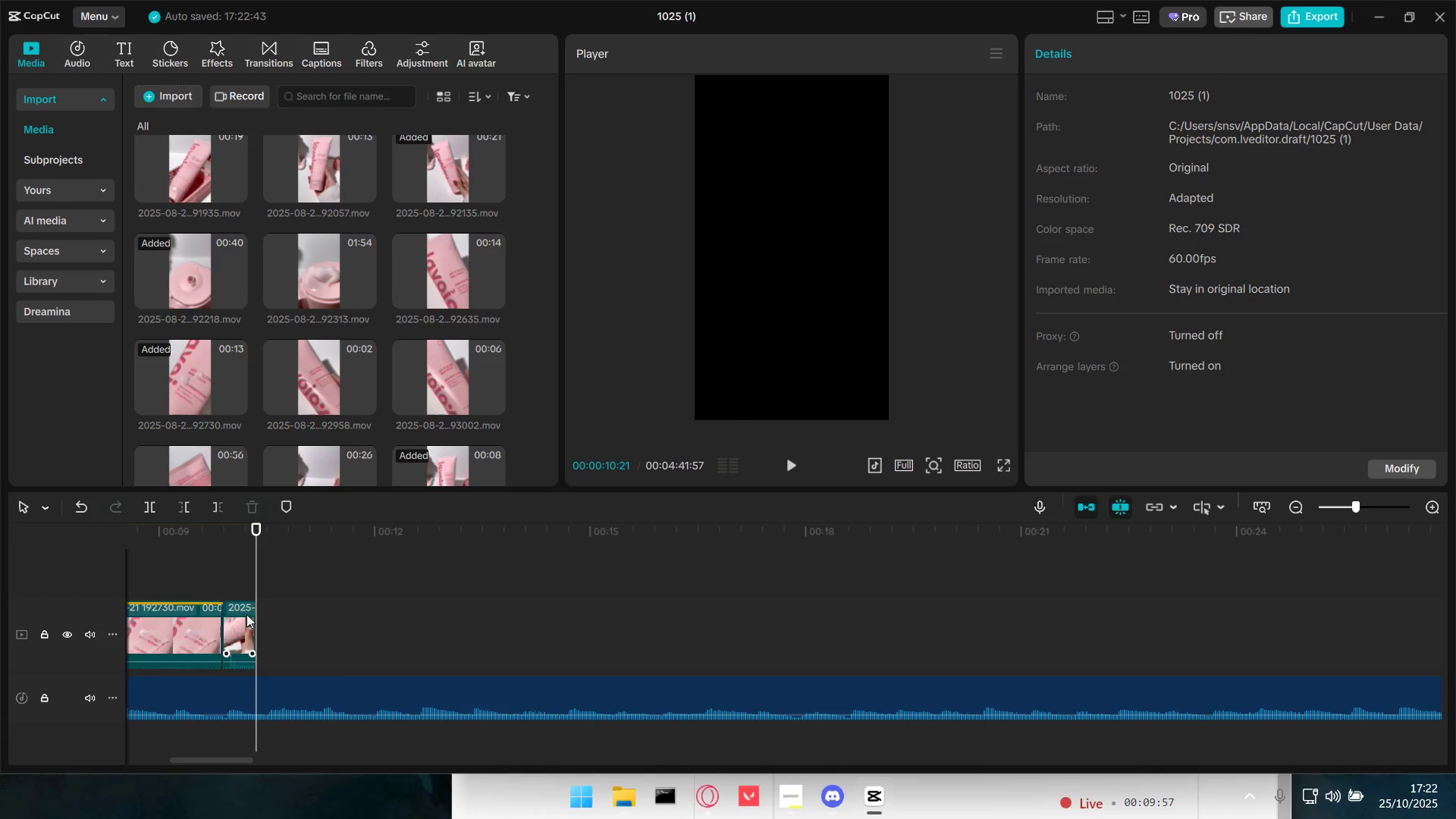 
left_click_drag(start_coordinate=[240, 619], to_coordinate=[676, 624])
 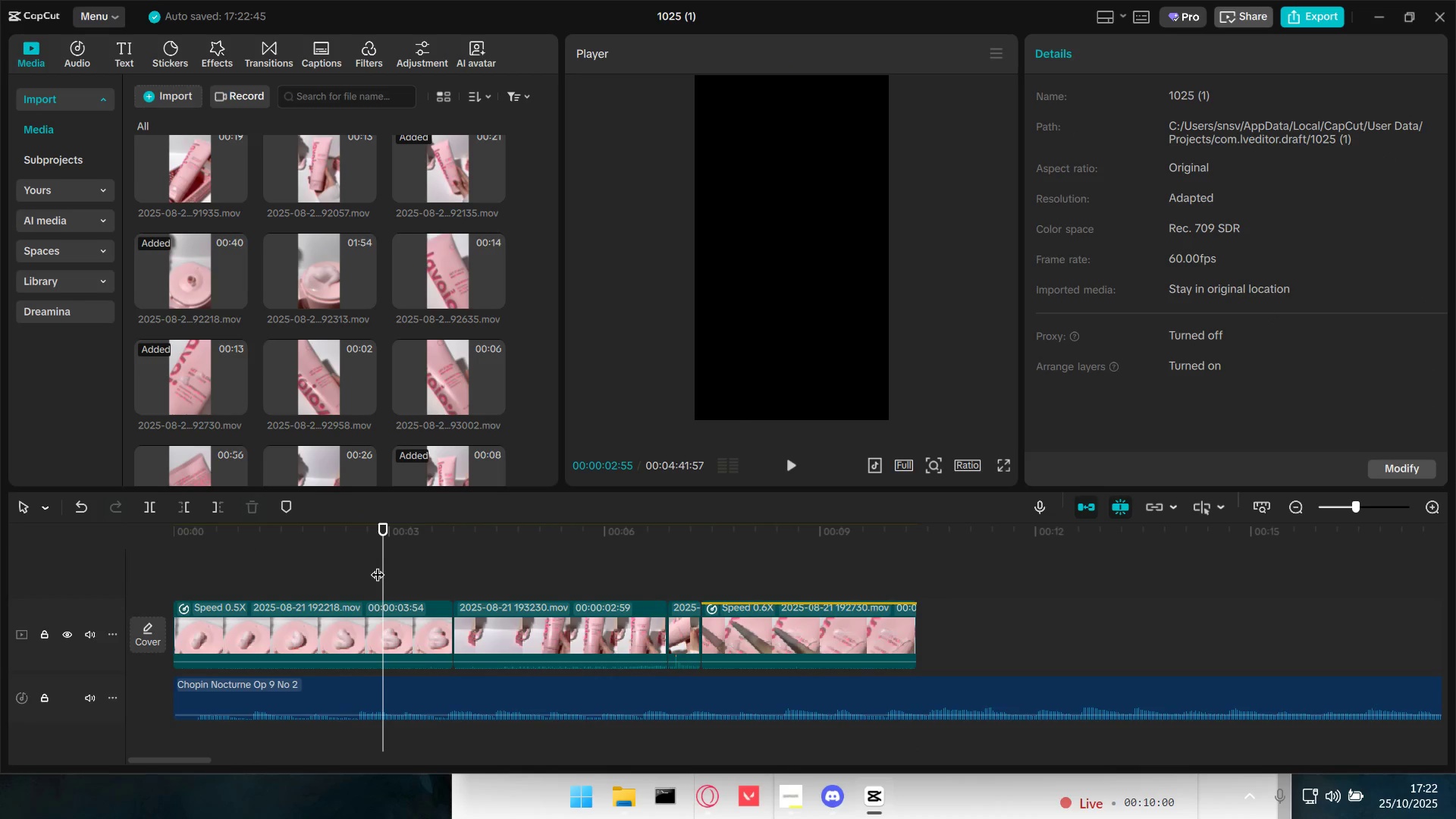 
left_click_drag(start_coordinate=[388, 565], to_coordinate=[69, 556])
 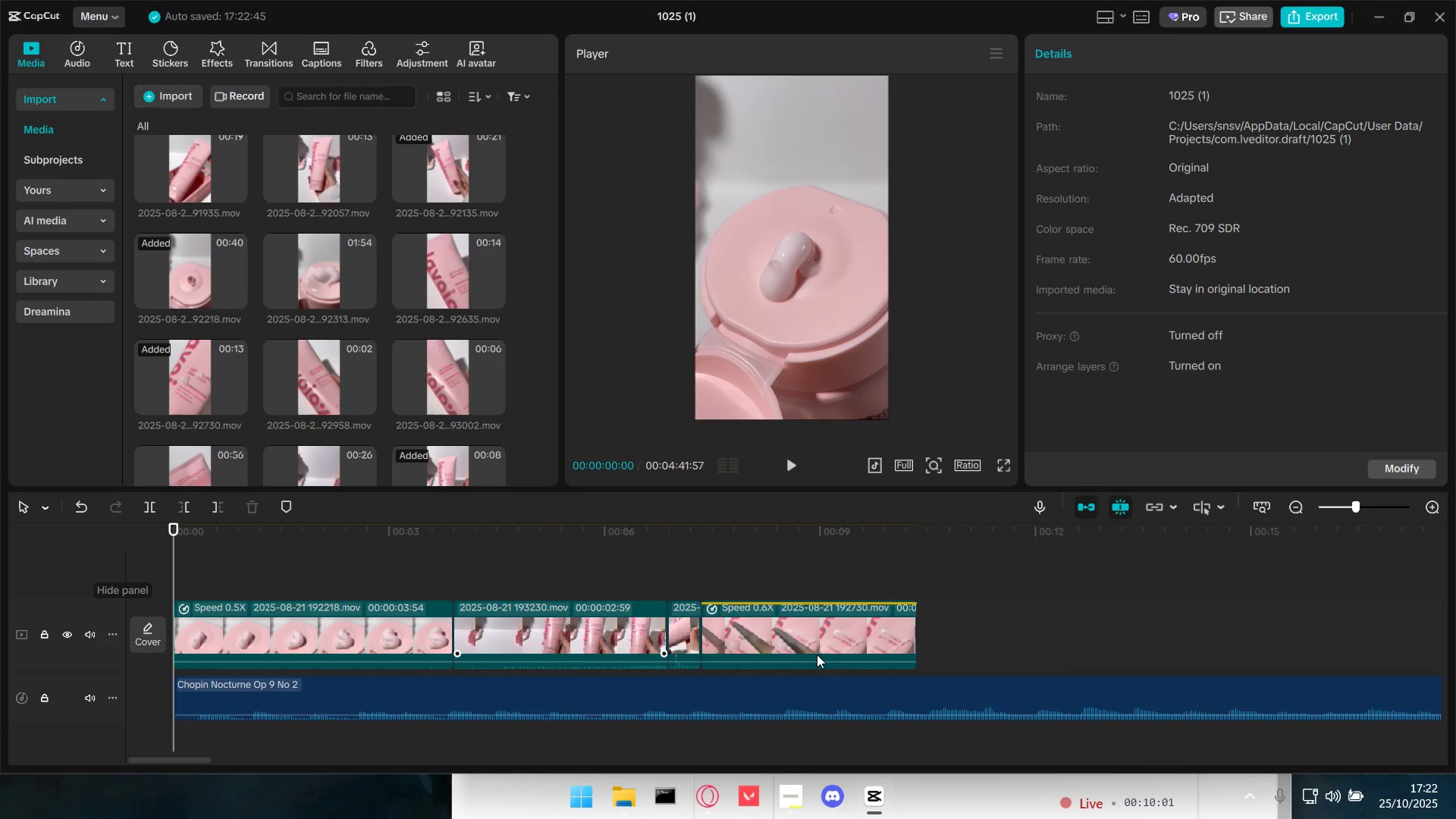 
key(Space)
 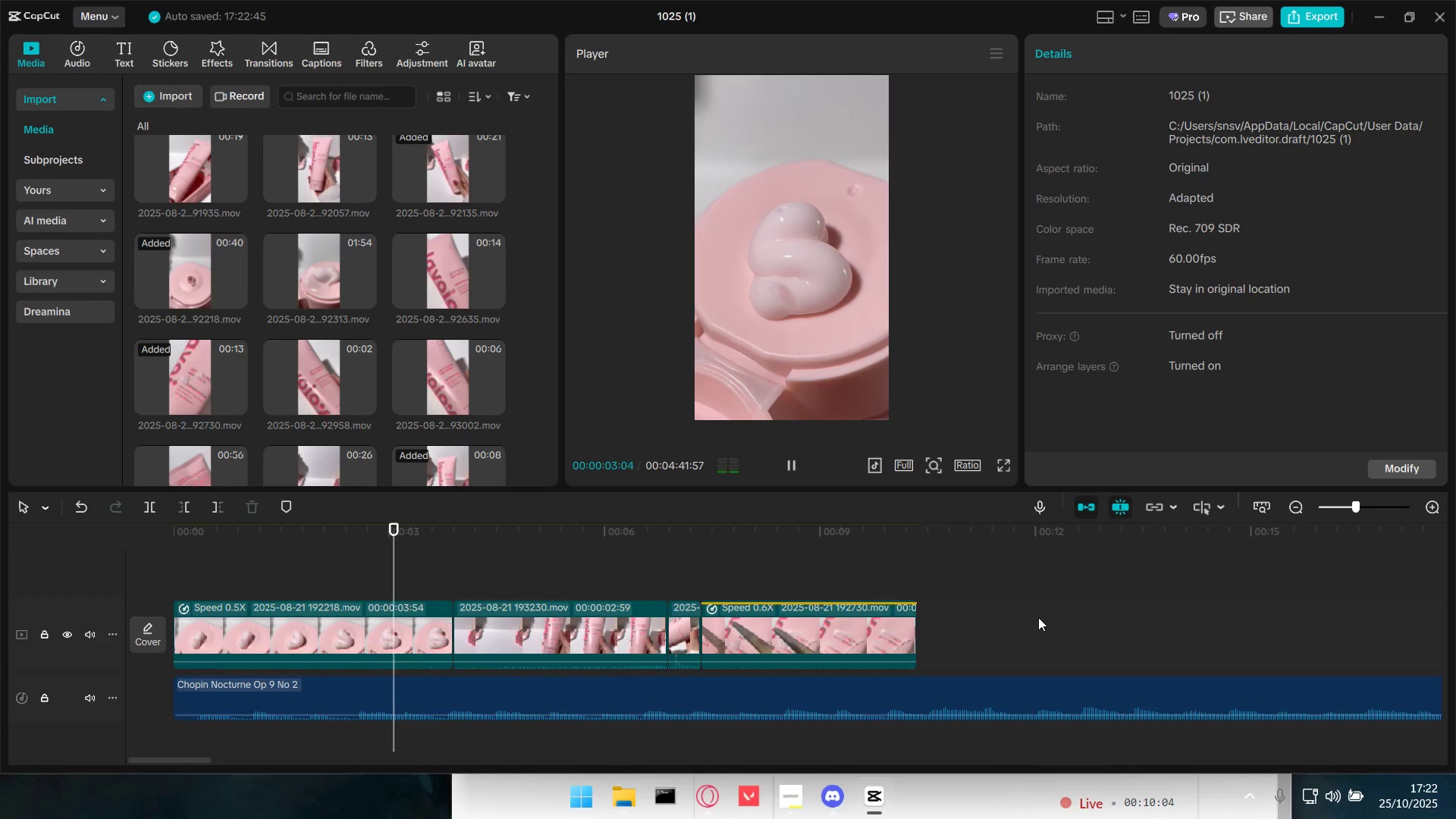 
wait(8.2)
 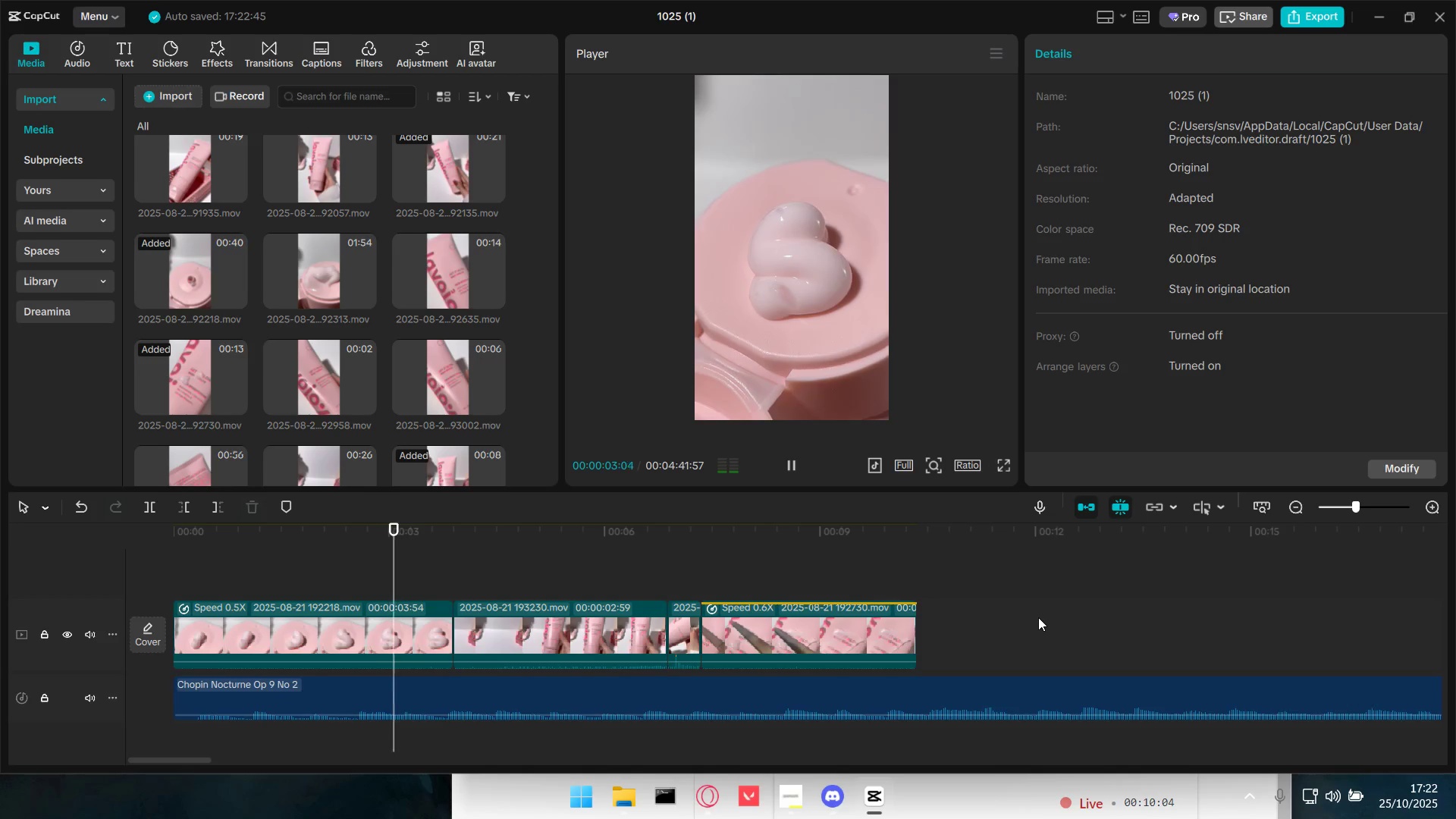 
key(Space)
 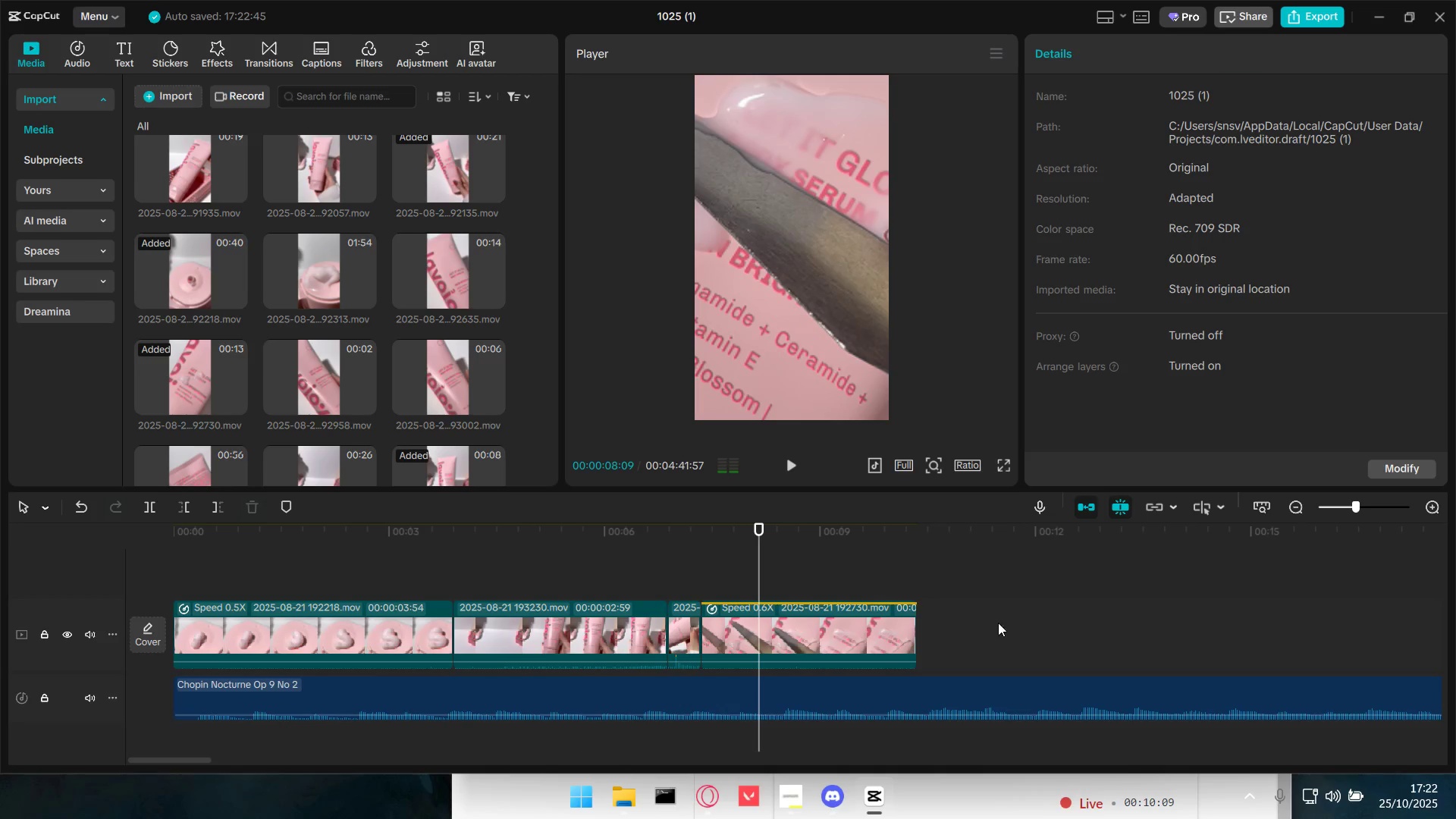 
hold_key(key=ControlLeft, duration=0.72)
scroll: coordinate [839, 686], scroll_direction: up, amount: 9.0
 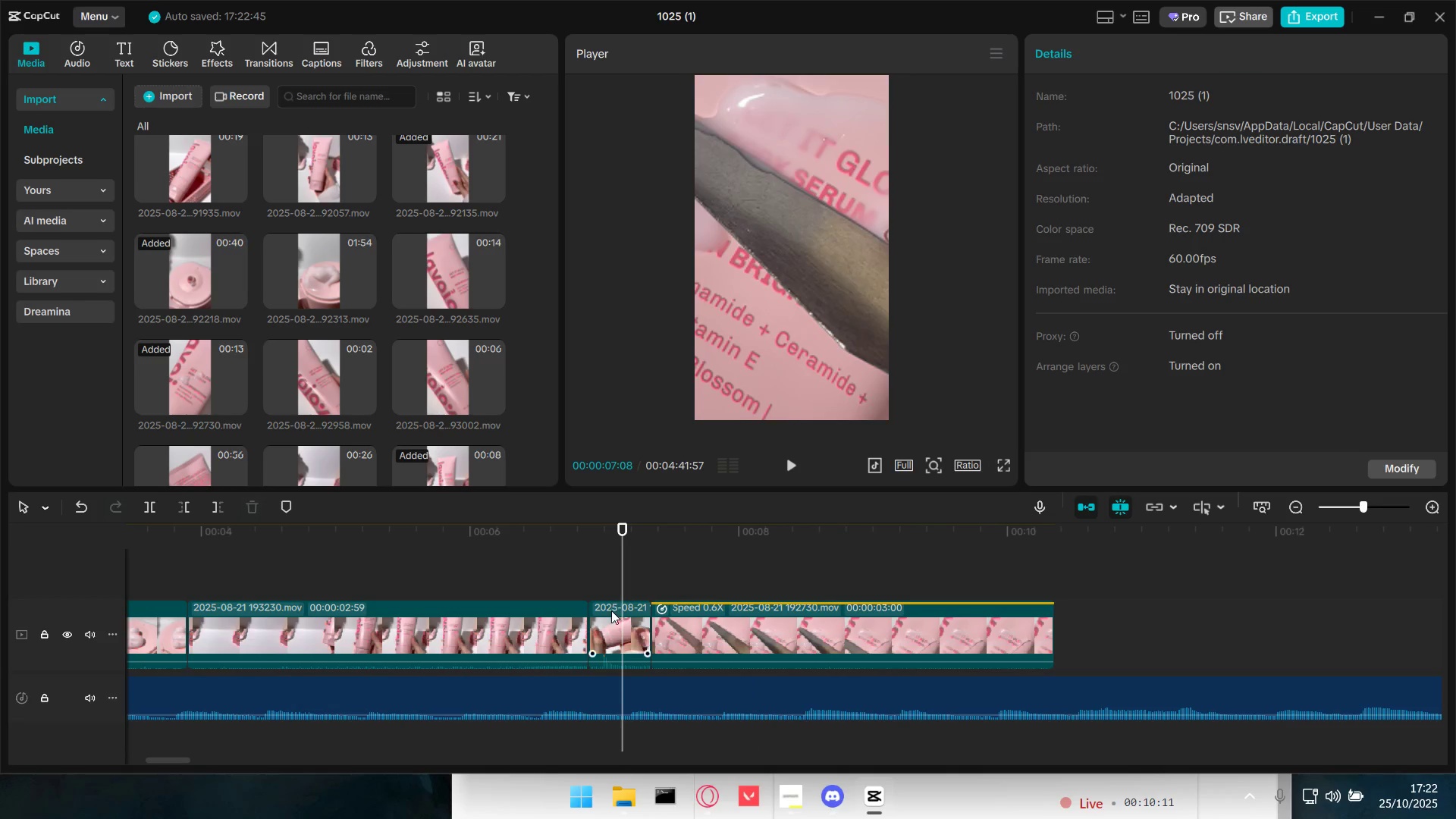 
double_click([613, 613])
 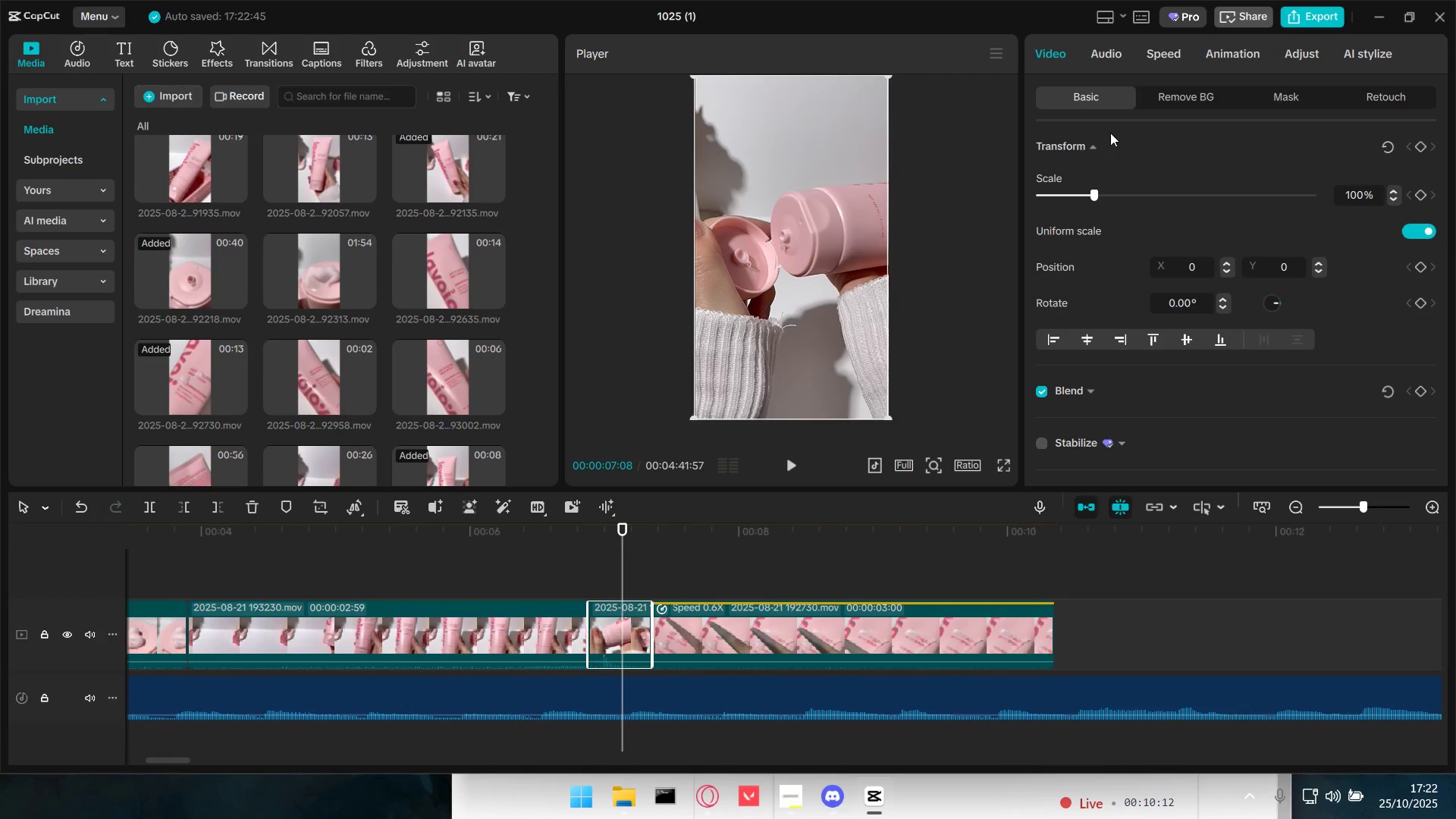 
left_click([1125, 49])
 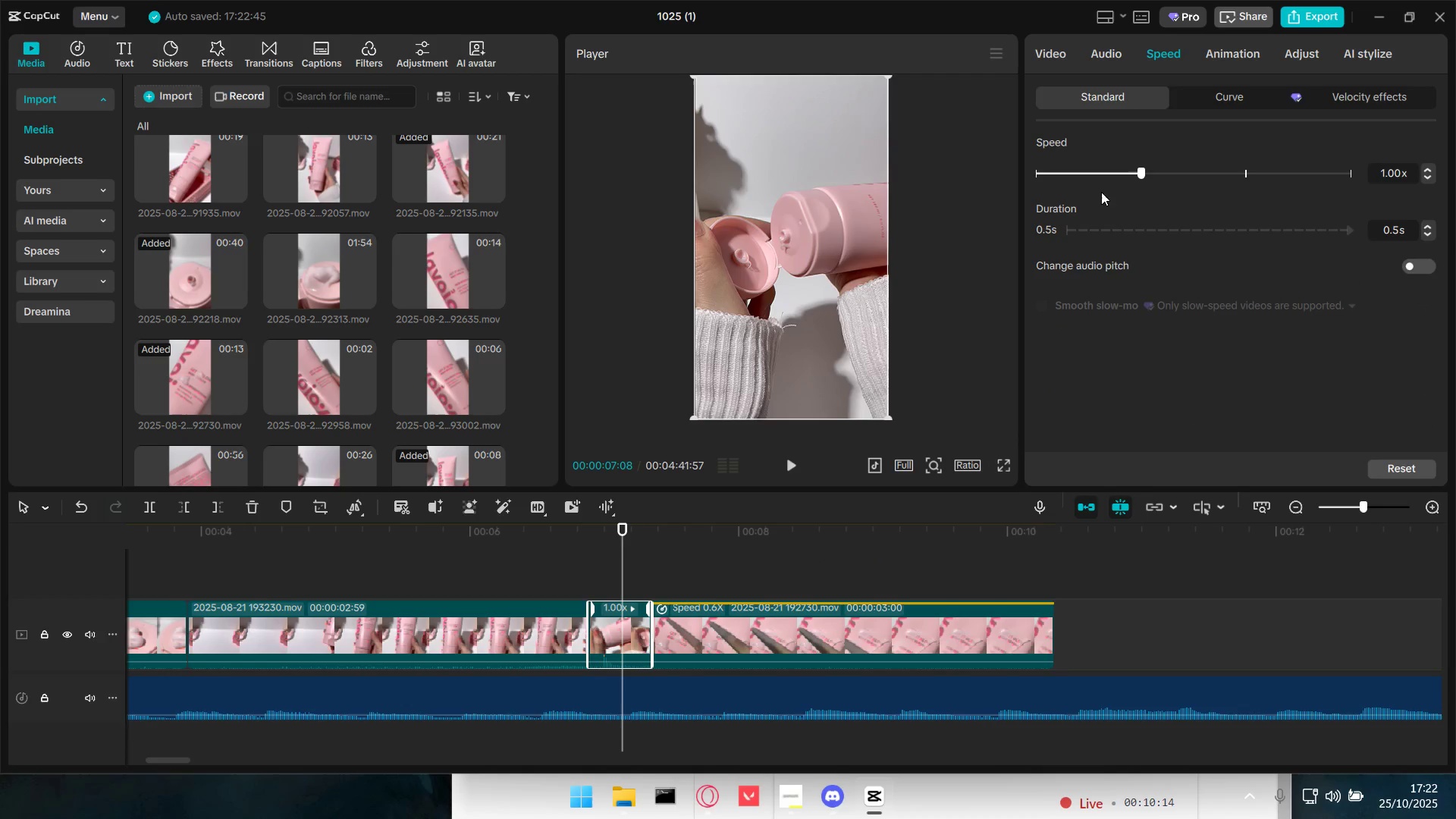 
left_click_drag(start_coordinate=[1138, 169], to_coordinate=[1109, 165])
 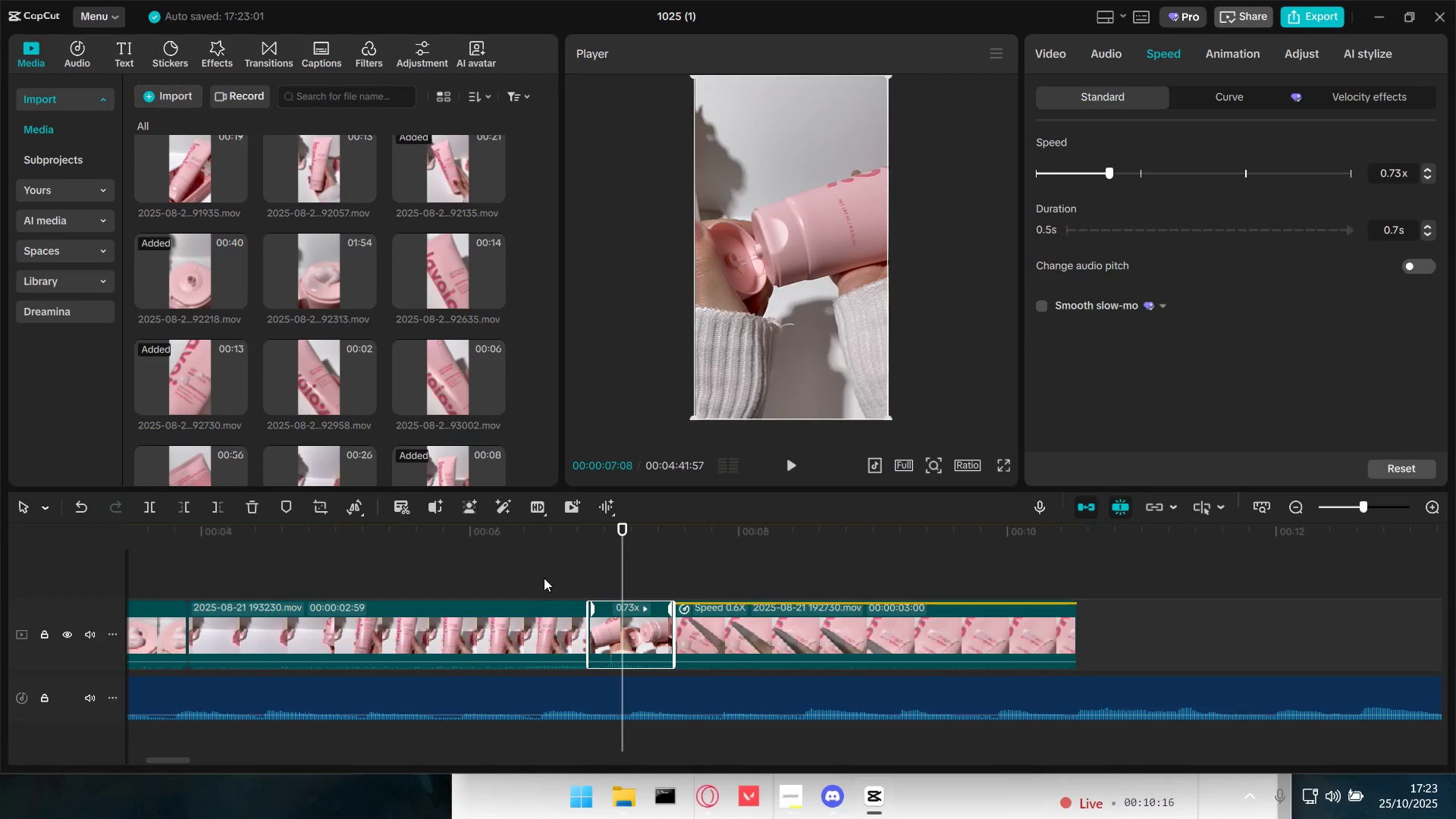 
key(Space)
 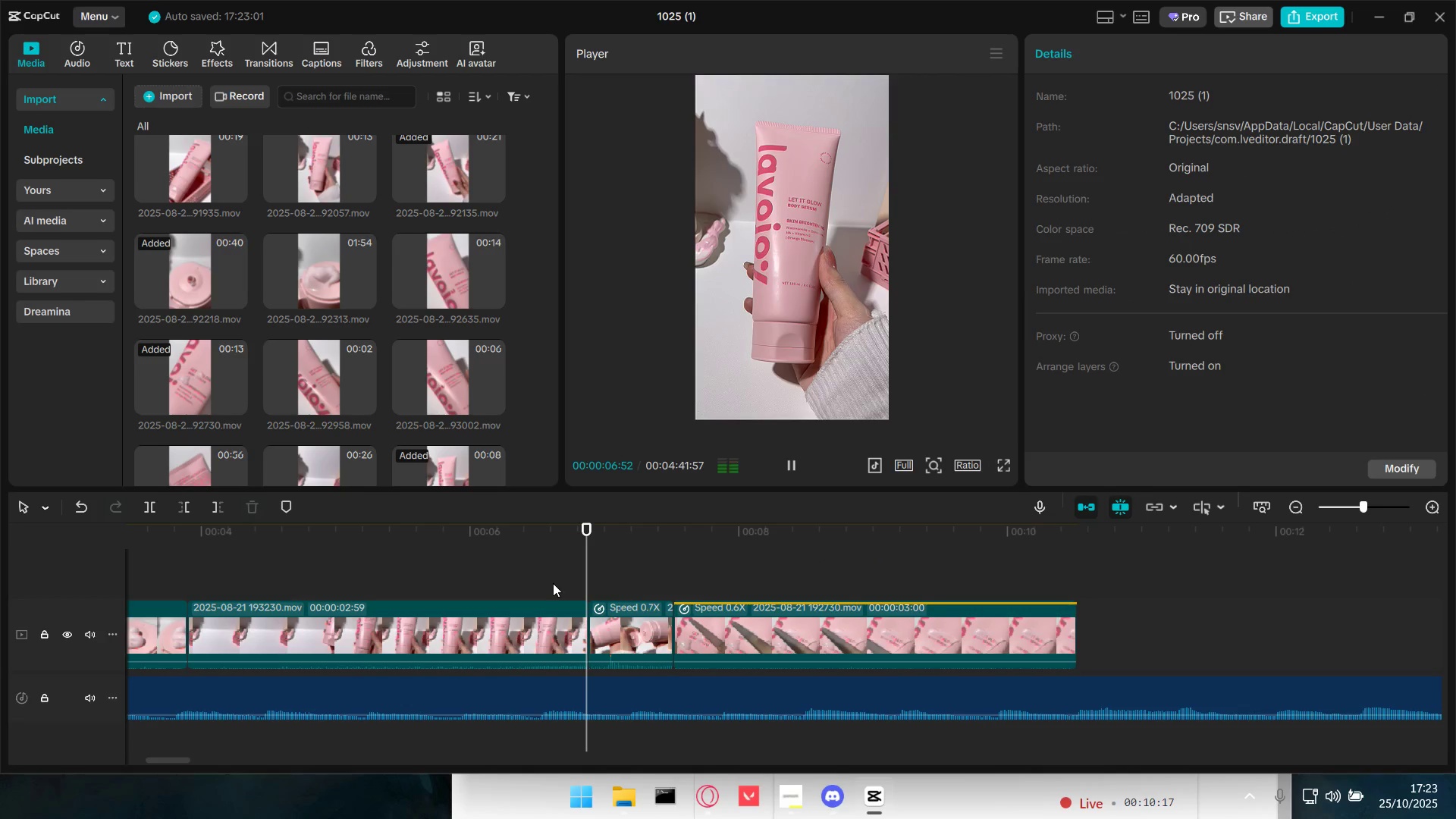 
key(Space)
 